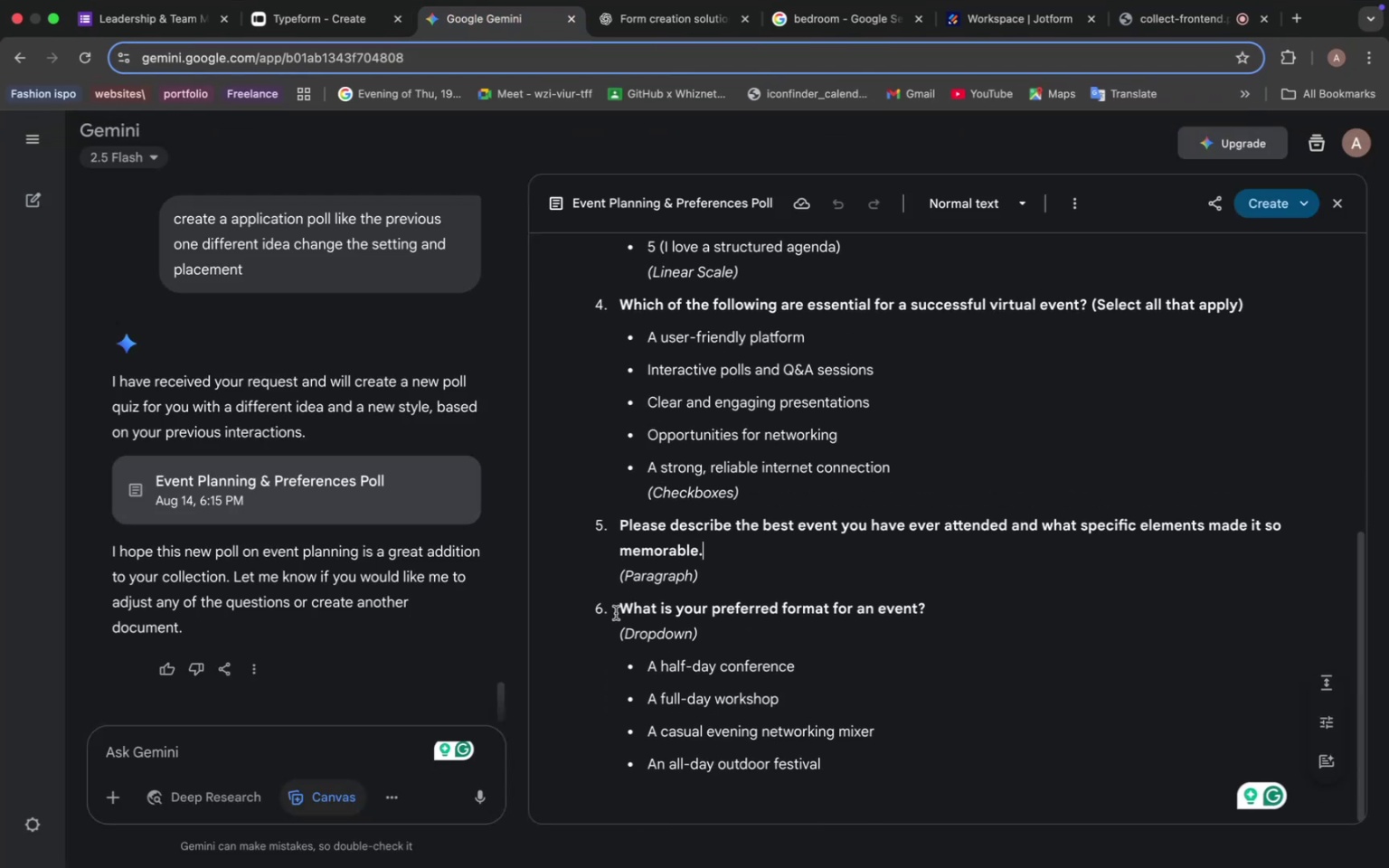 
left_click_drag(start_coordinate=[617, 610], to_coordinate=[929, 602])
 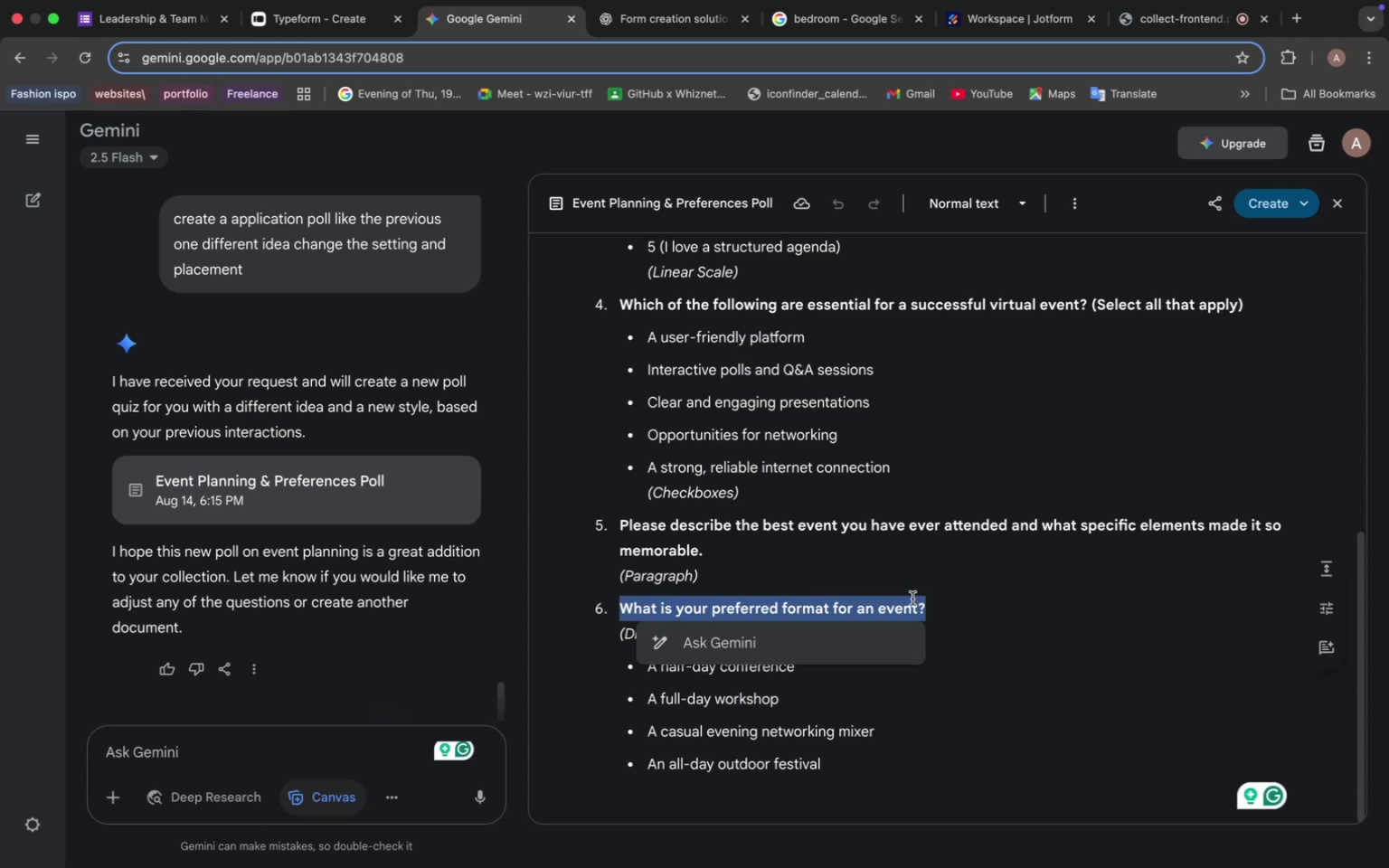 
key(Meta+C)
 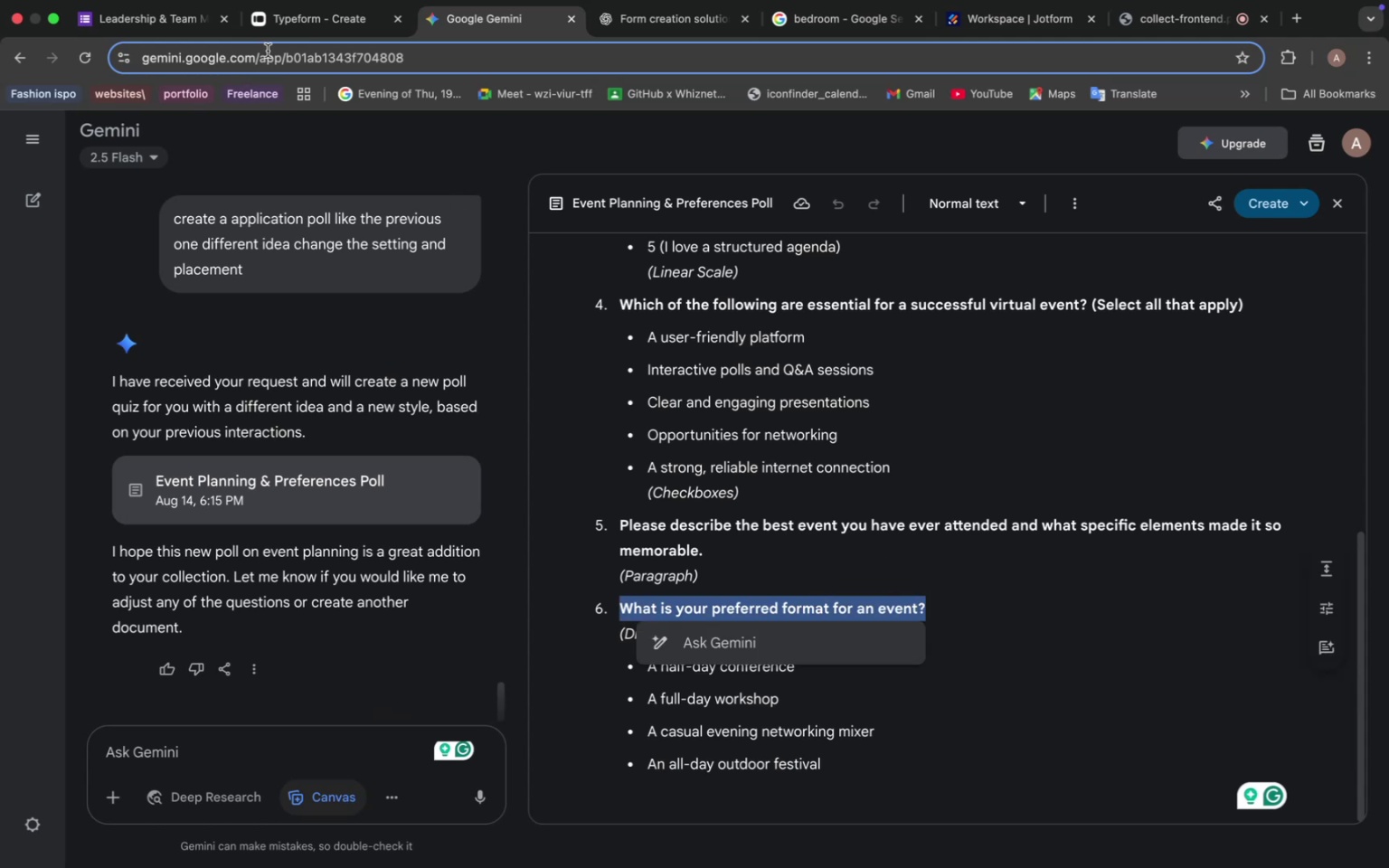 
left_click([312, 19])
 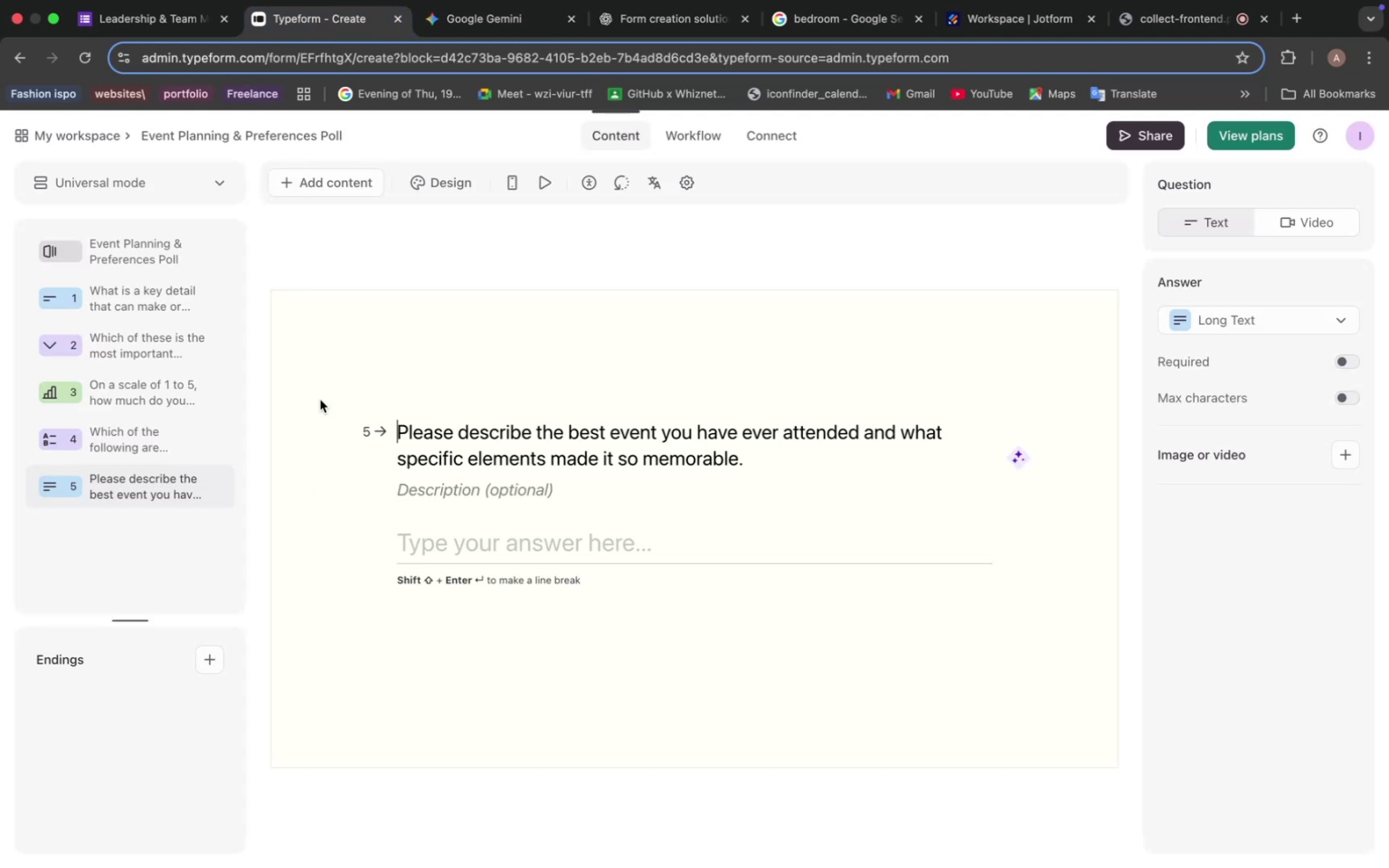 
left_click([332, 180])
 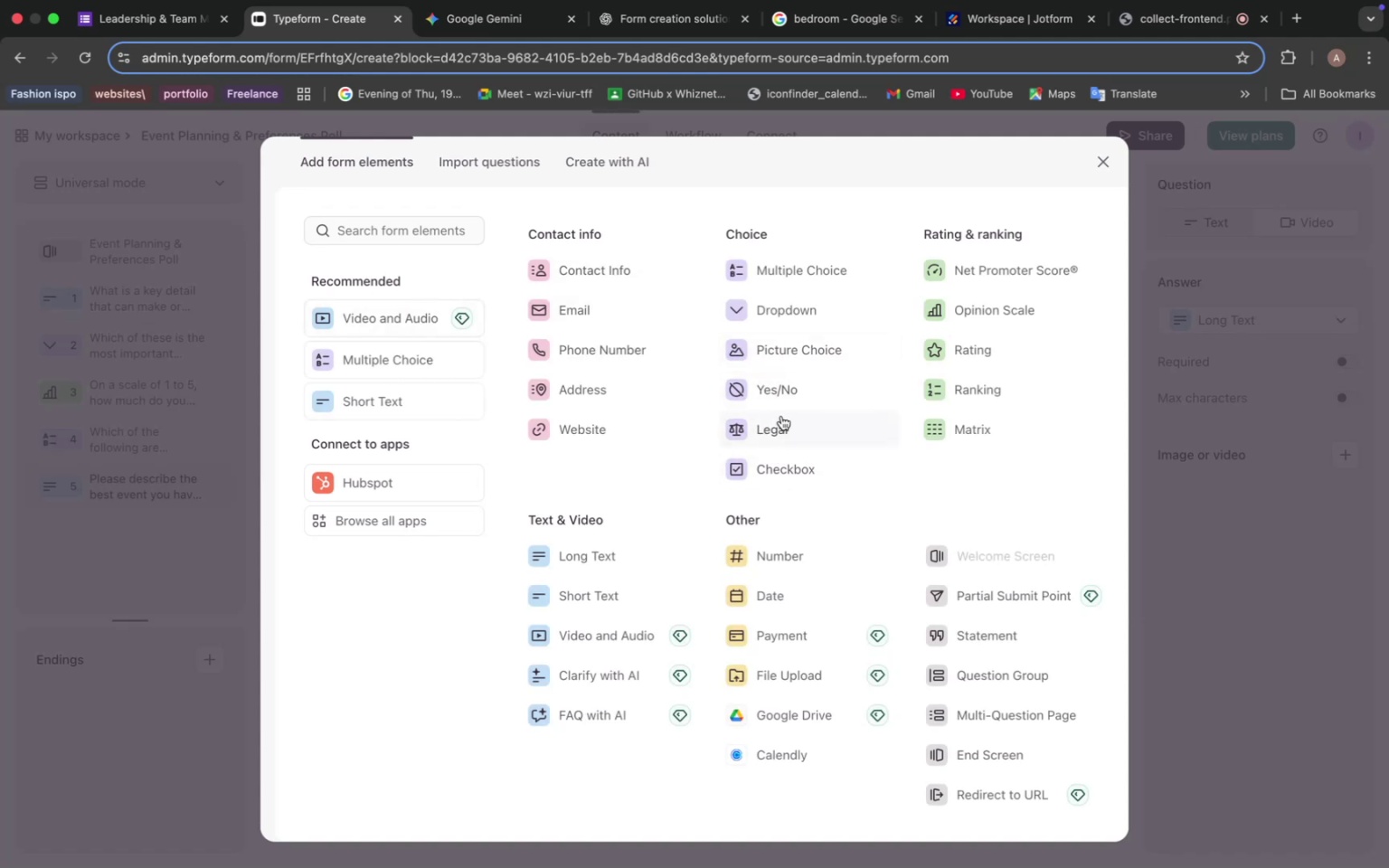 
wait(14.28)
 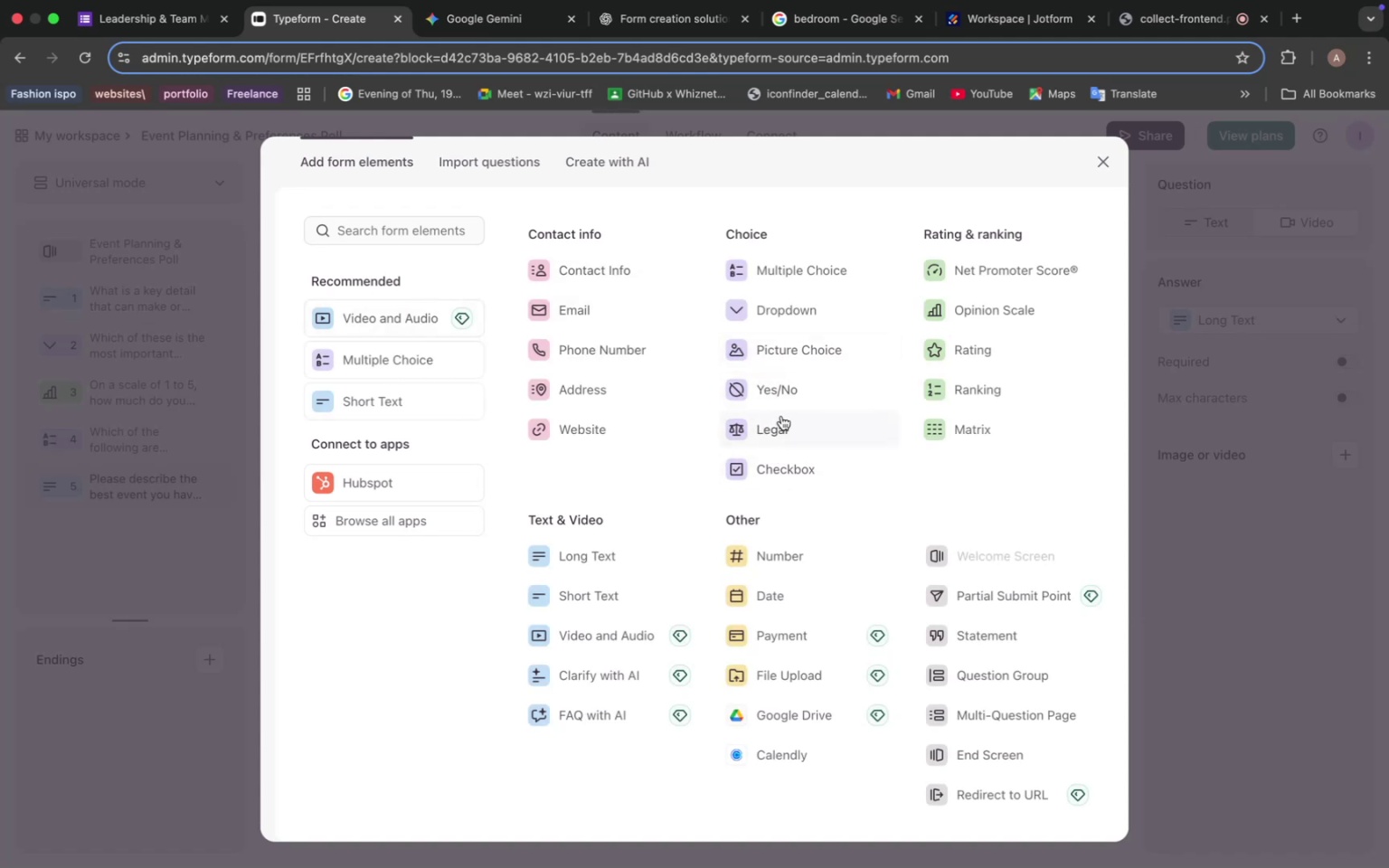 
left_click([484, 430])
 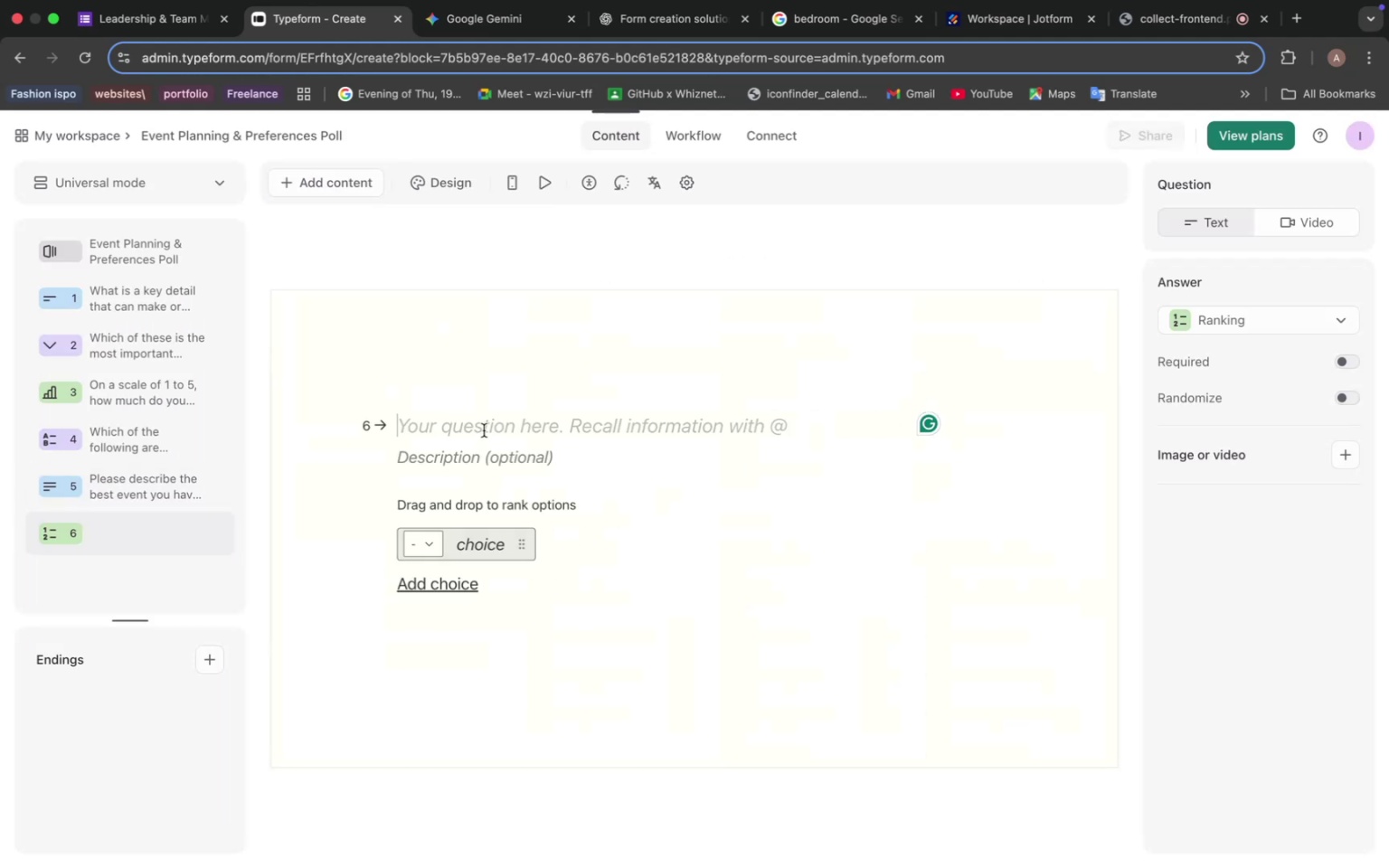 
key(Meta+V)
 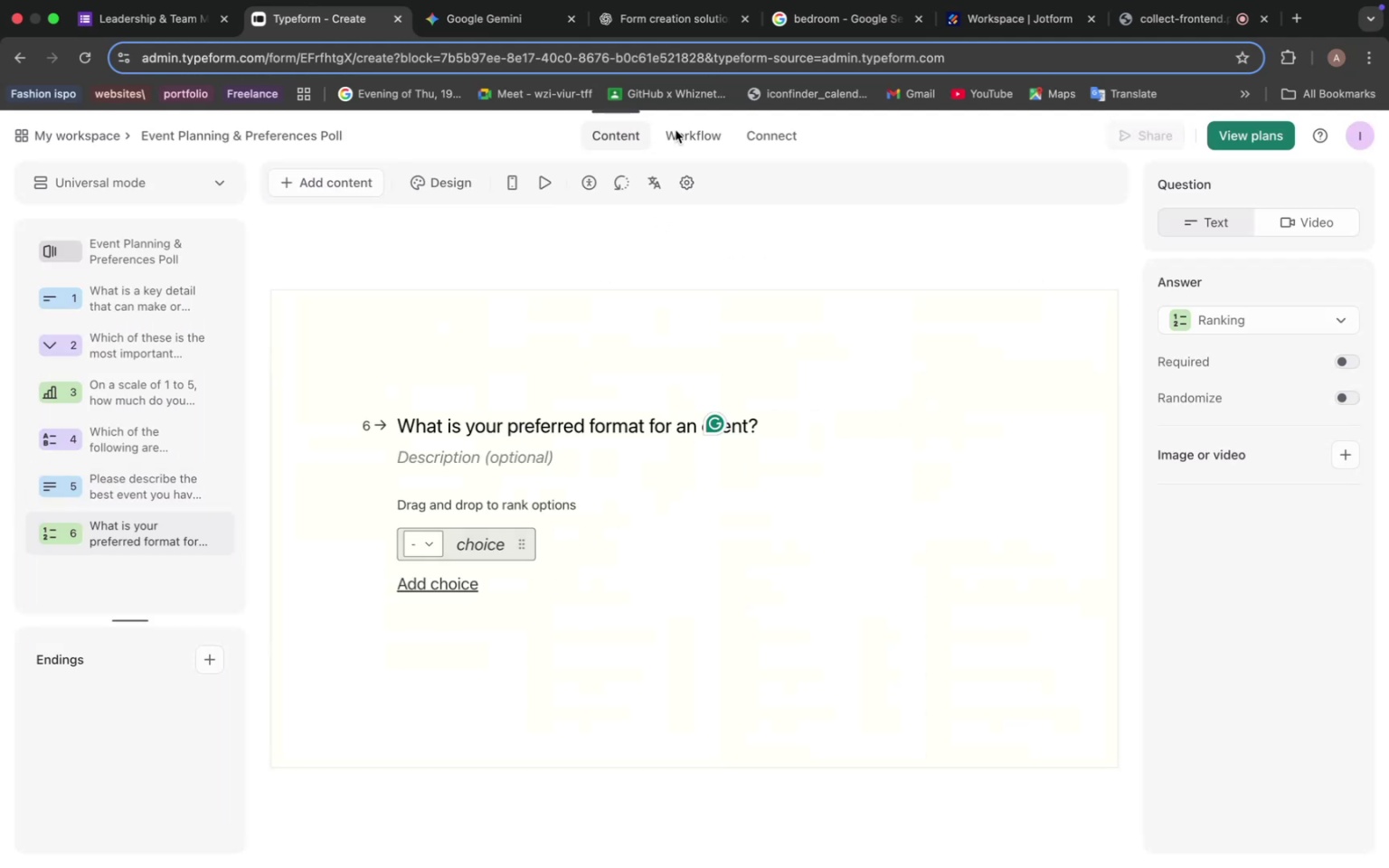 
left_click([502, 31])
 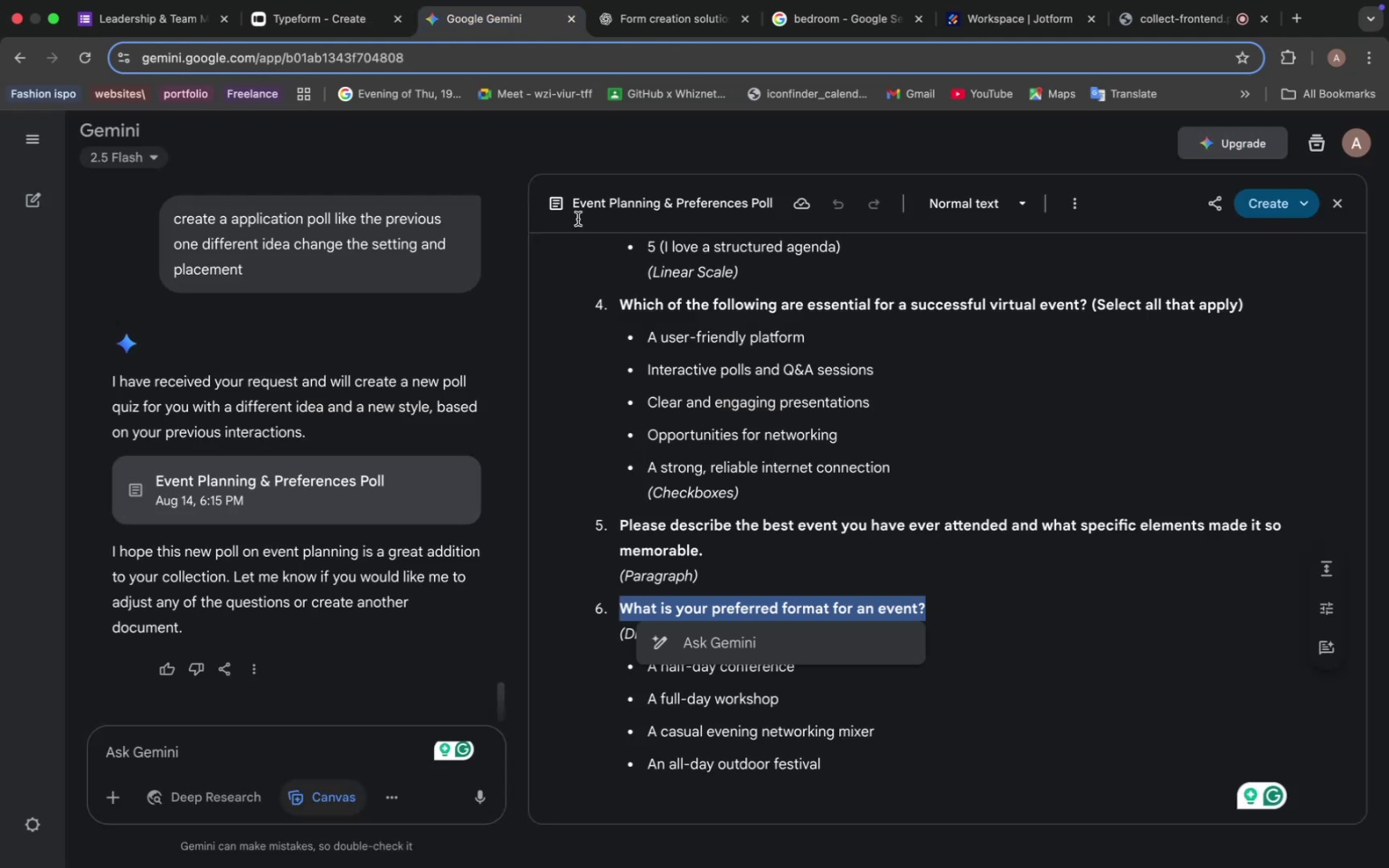 
mouse_move([741, 501])
 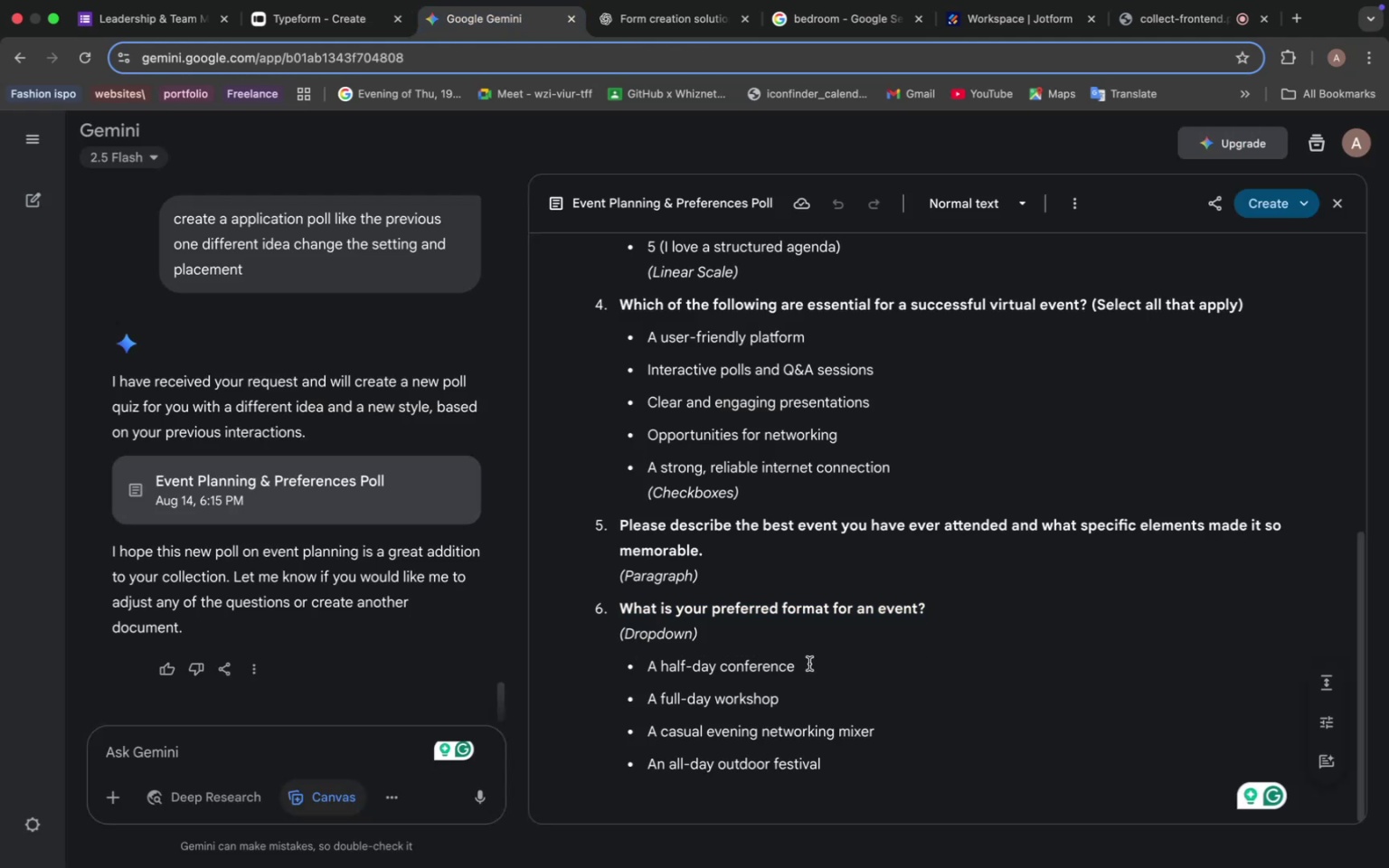 
left_click_drag(start_coordinate=[808, 664], to_coordinate=[646, 661])
 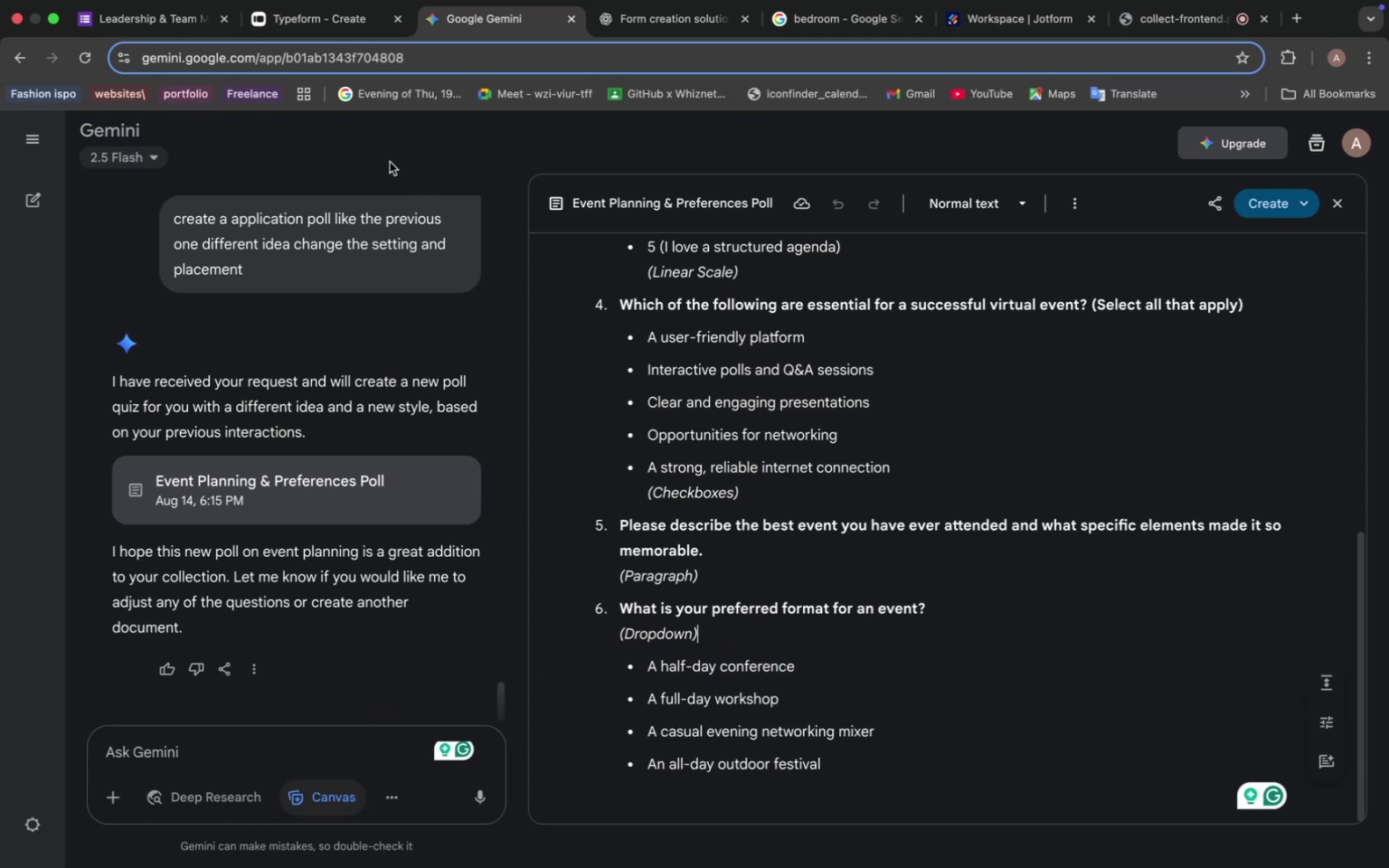 
left_click([336, 29])
 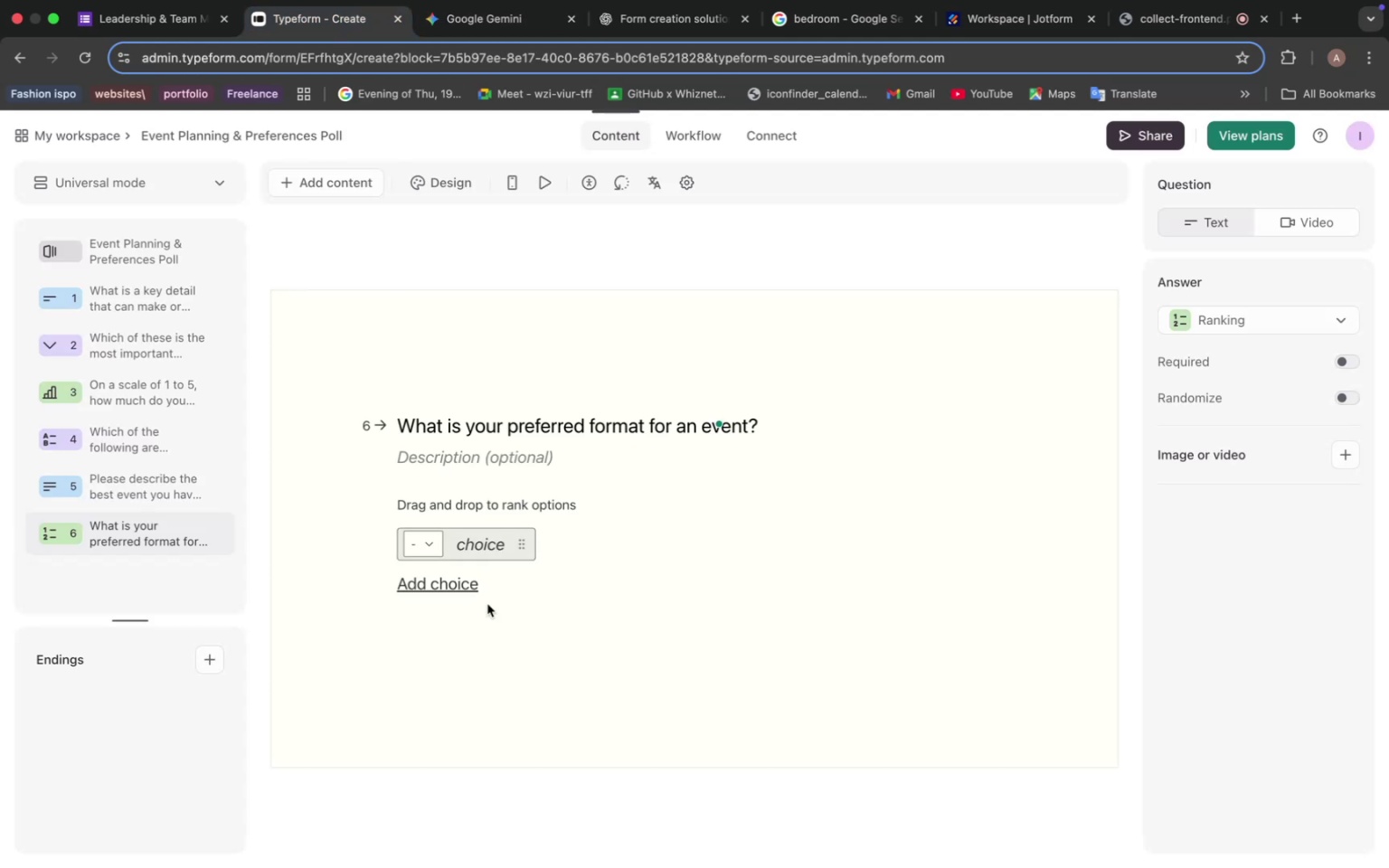 
left_click([471, 551])
 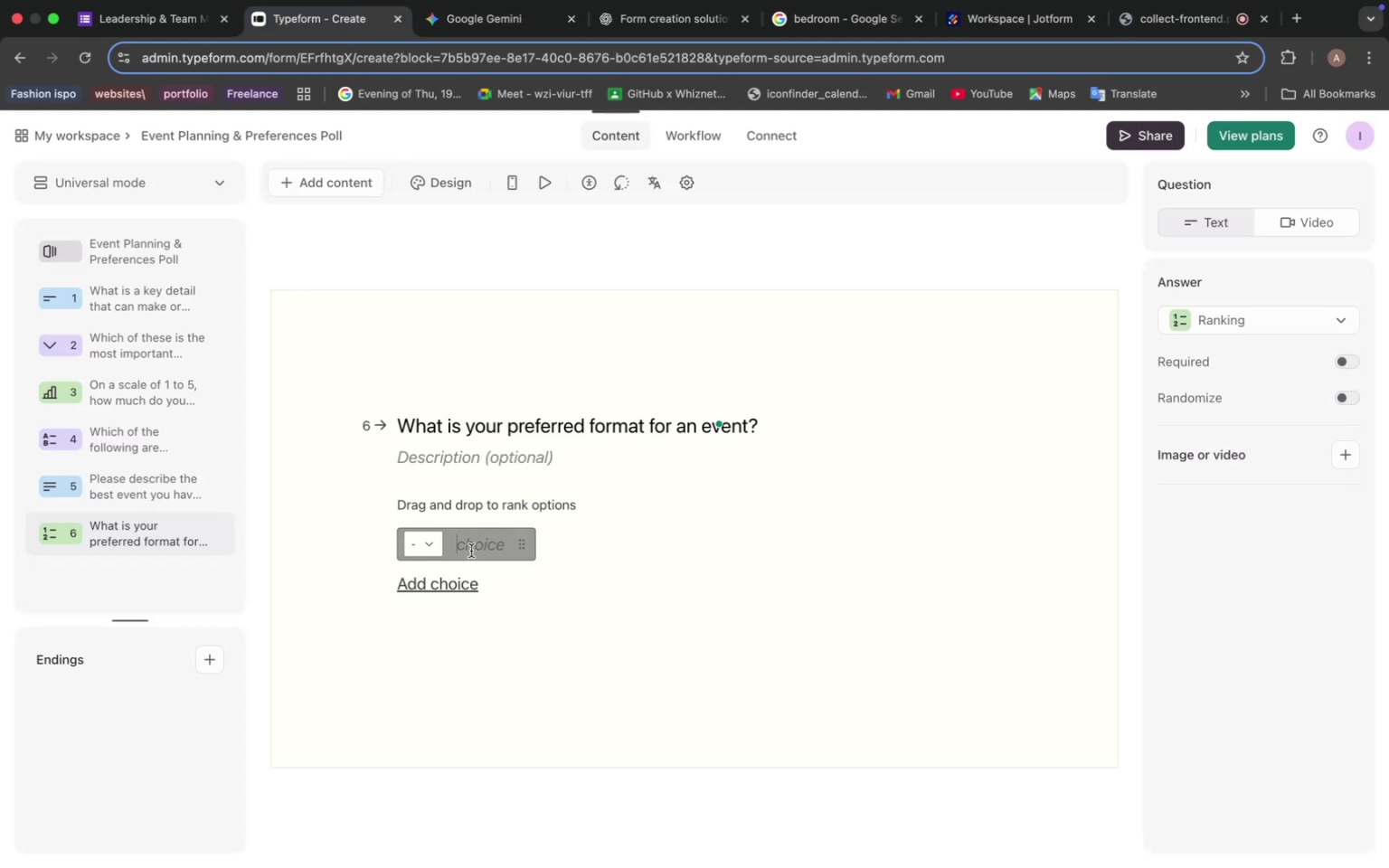 
type(A half day conference)
 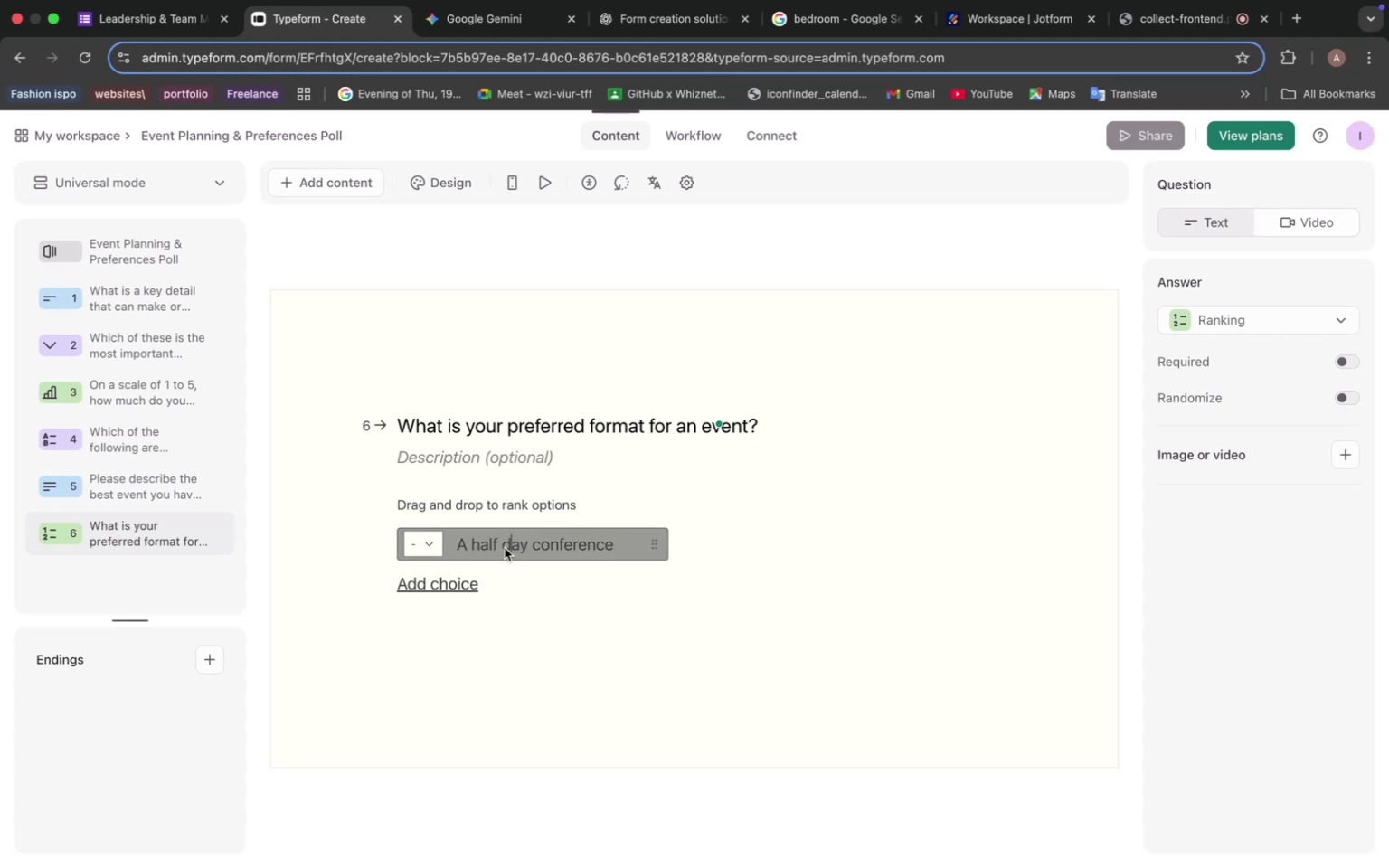 
key(Backspace)
 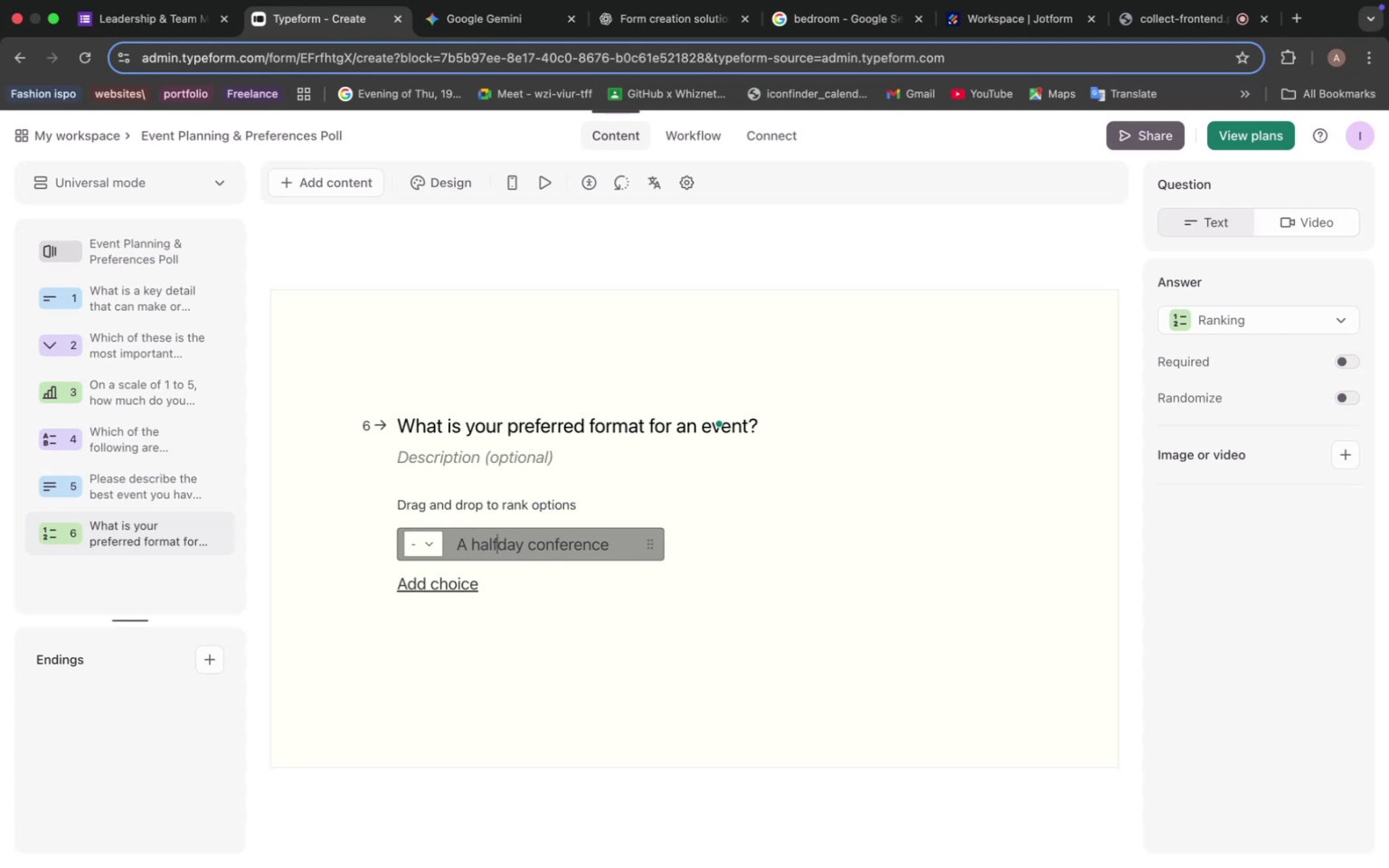 
key(Minus)
 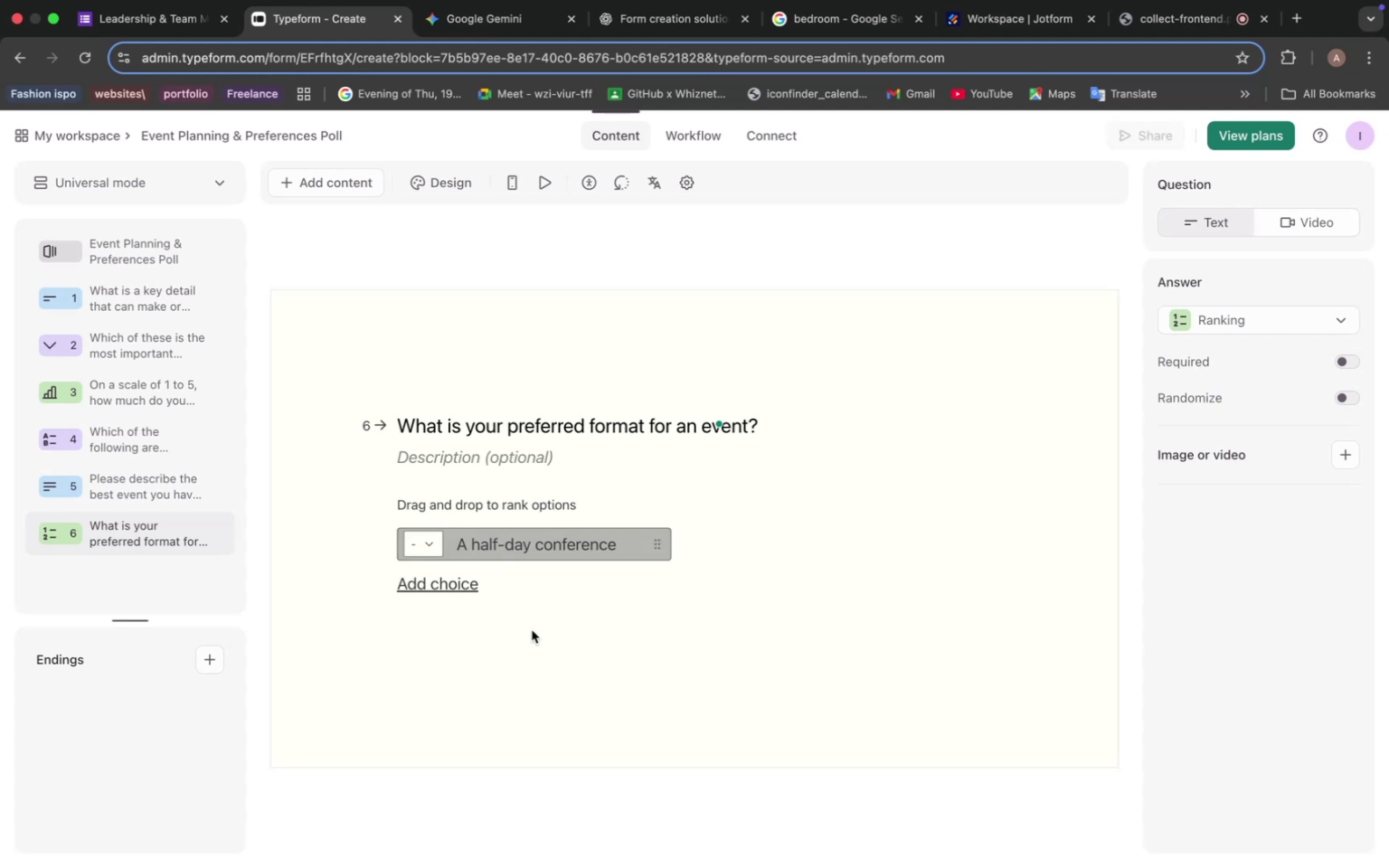 
left_click([461, 587])
 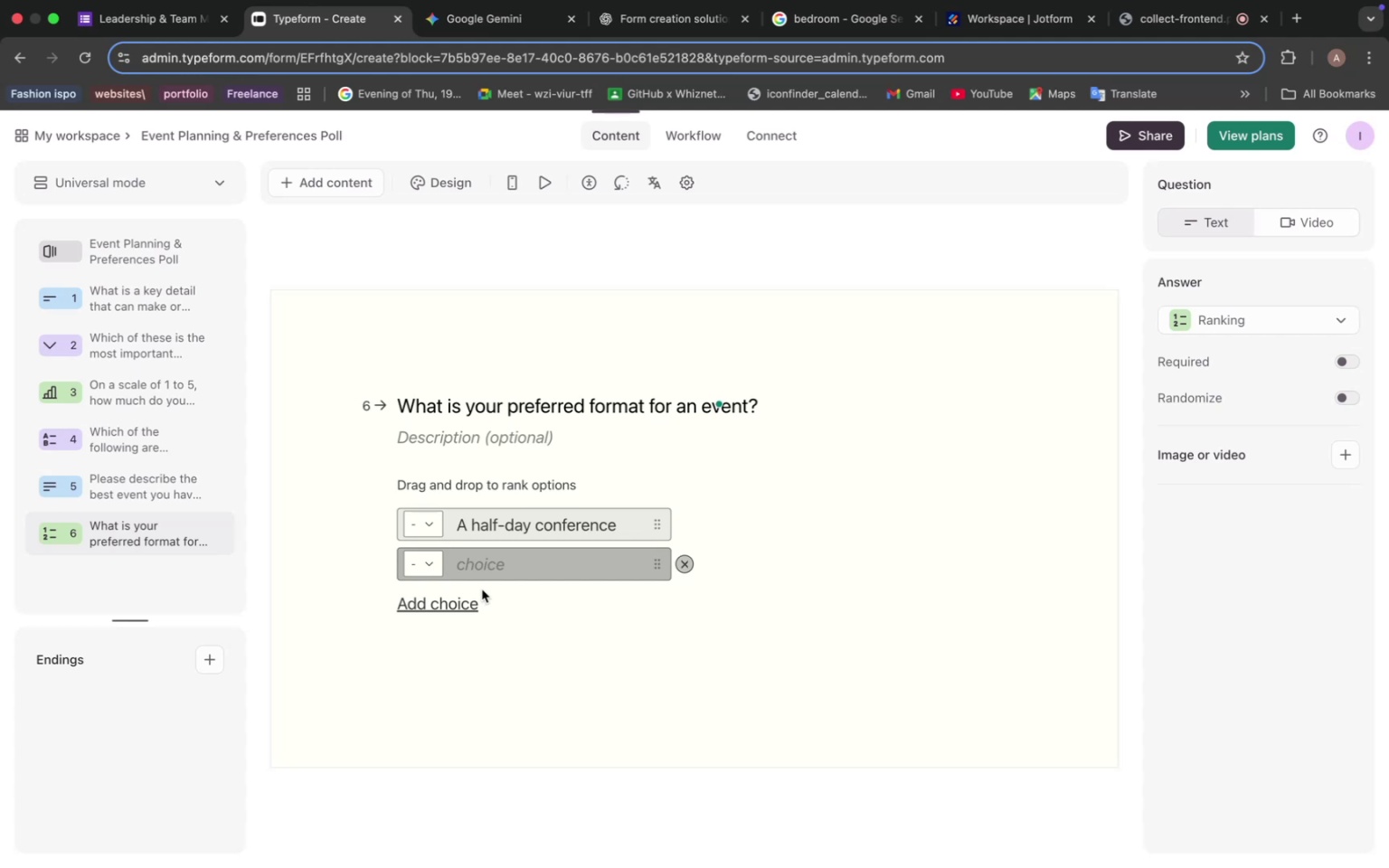 
wait(22.16)
 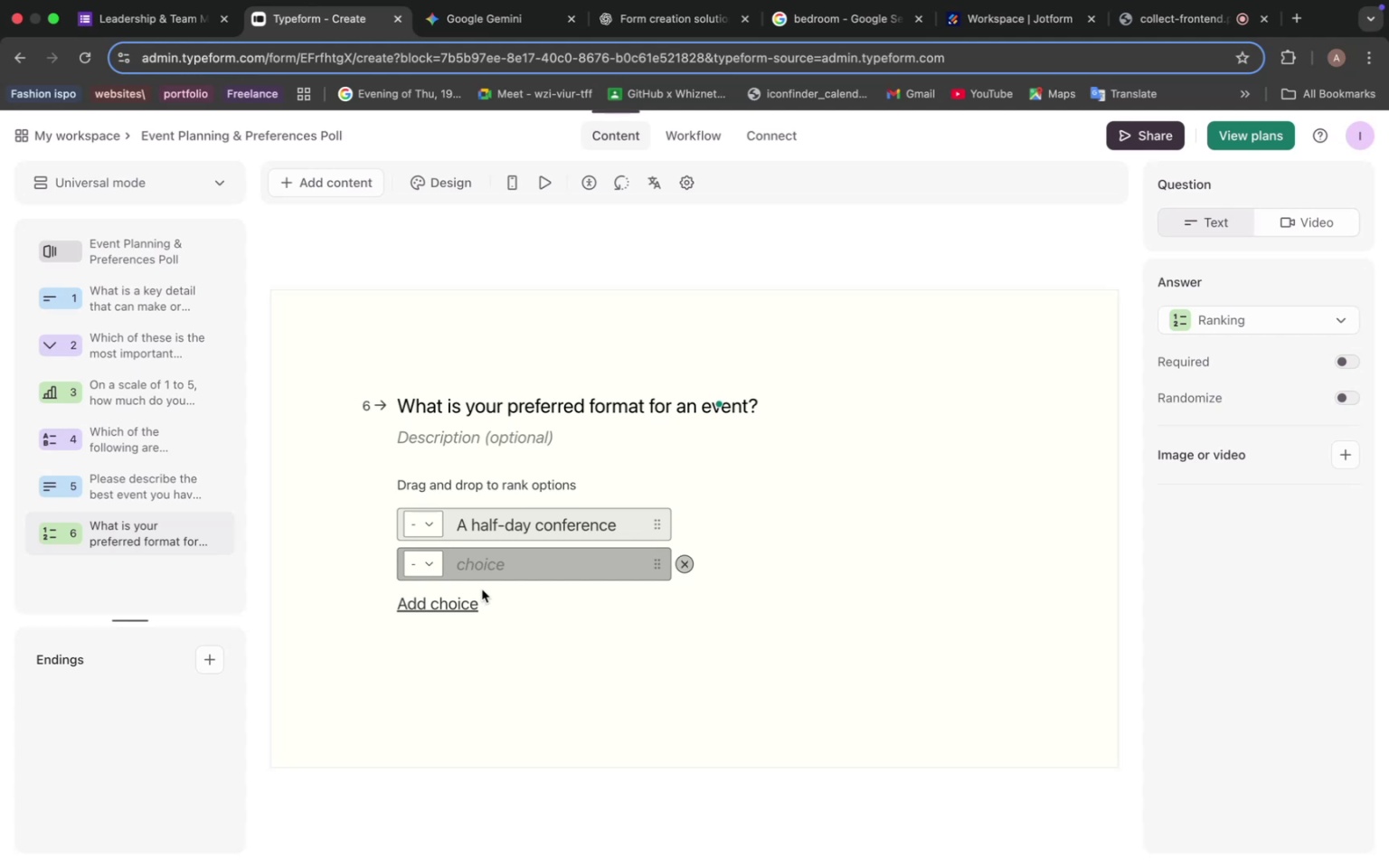 
mouse_move([442, 561])
 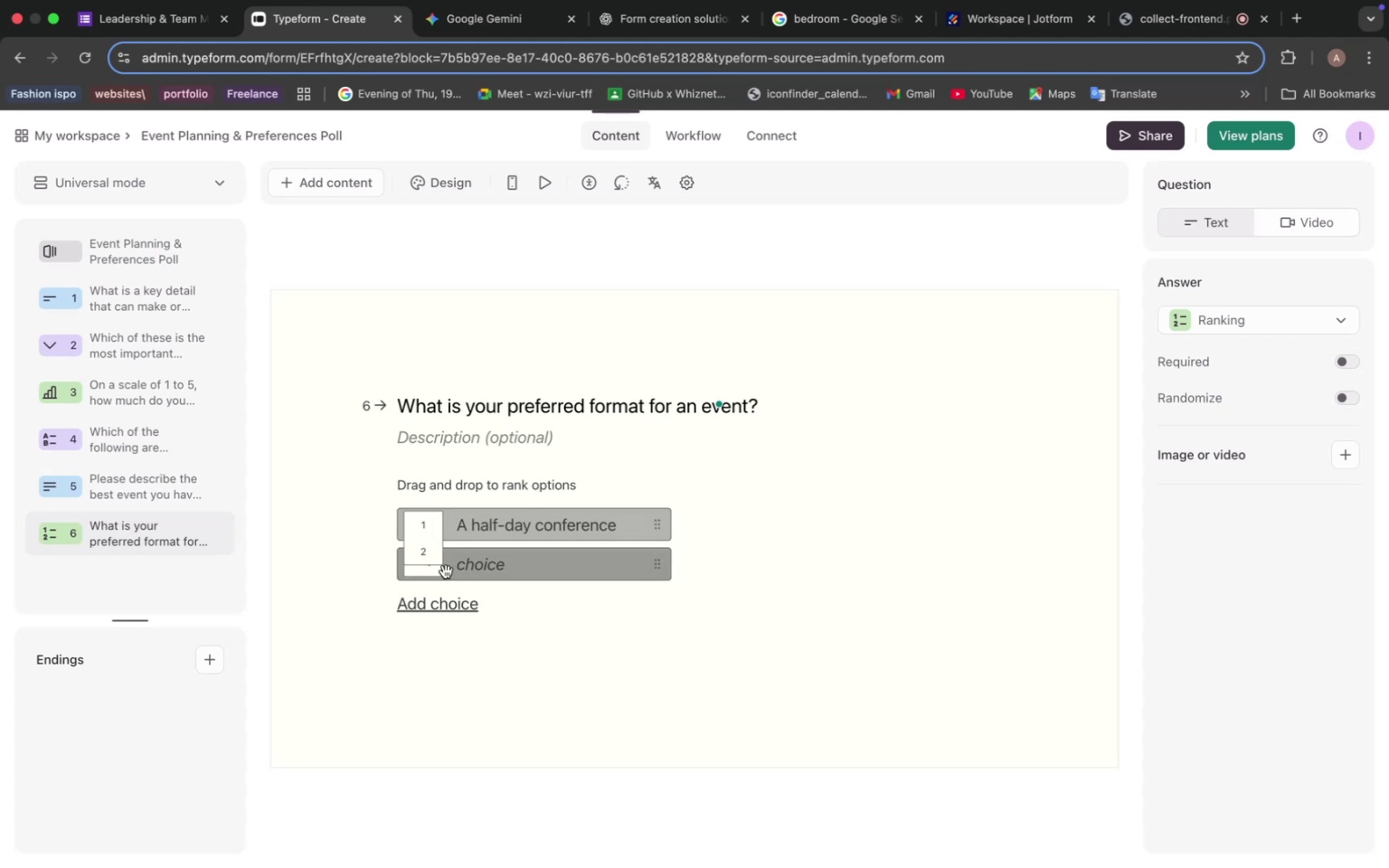 
scroll: coordinate [421, 553], scroll_direction: down, amount: 9.0
 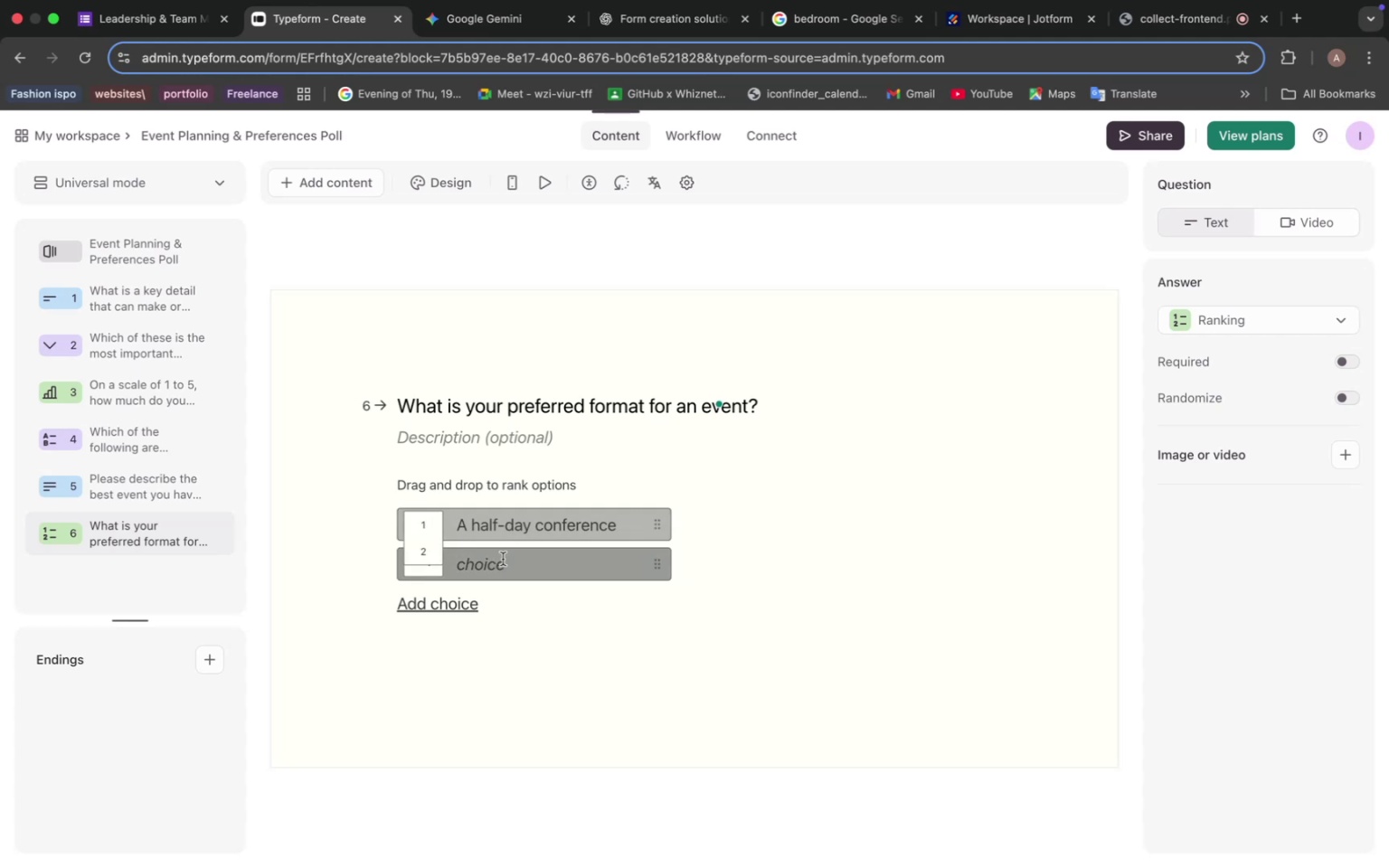 
left_click([554, 595])
 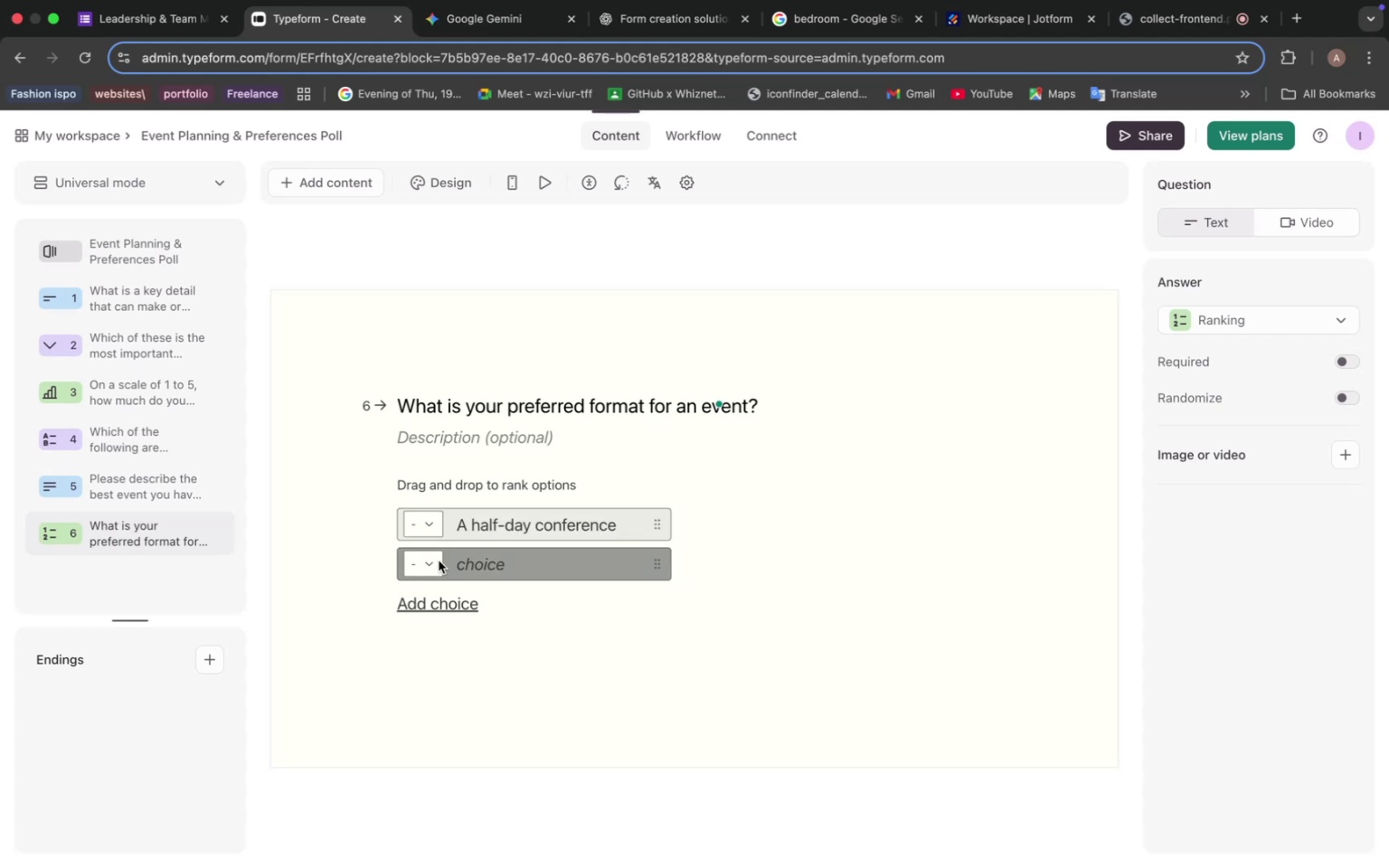 
left_click([429, 564])
 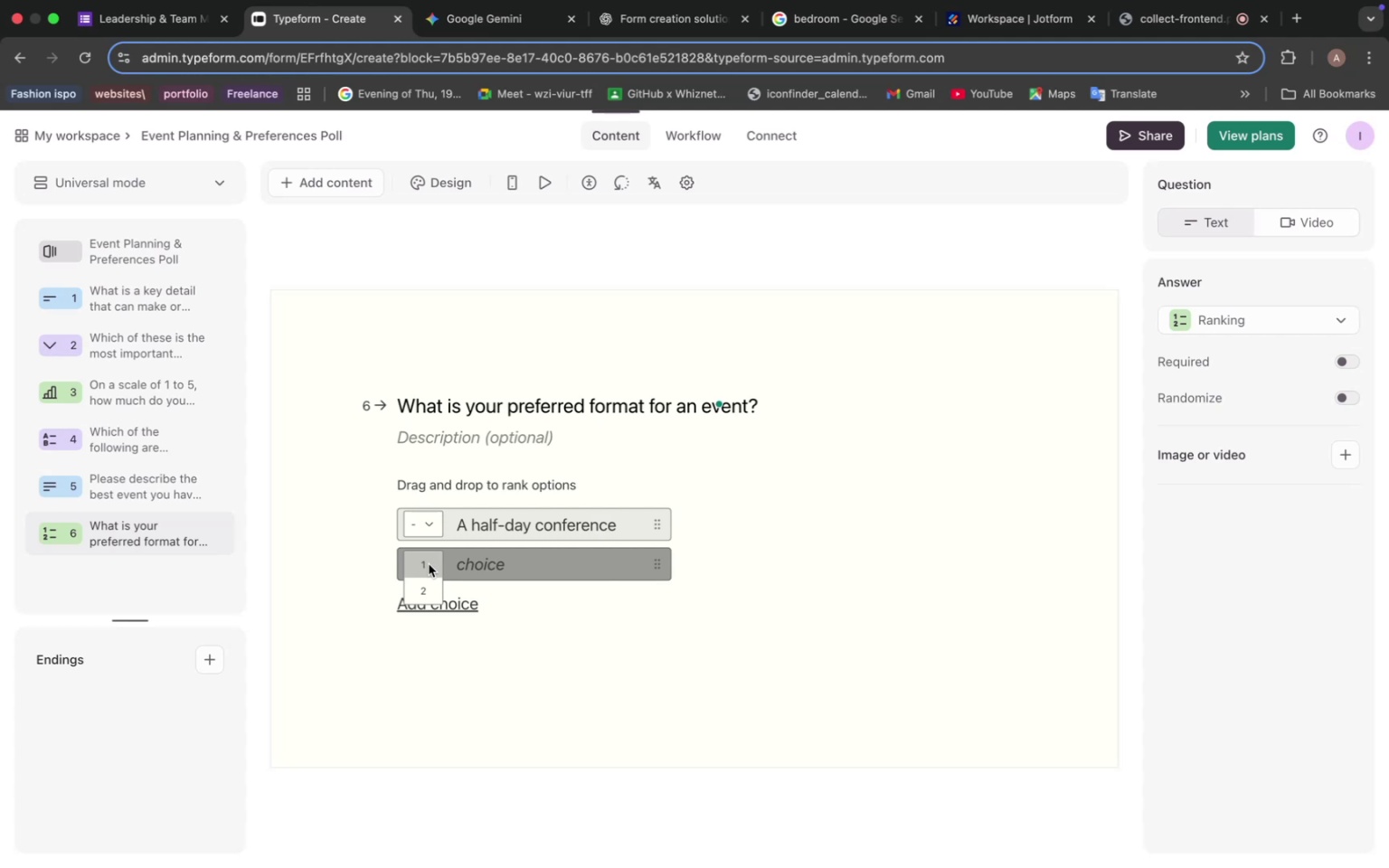 
left_click([426, 587])
 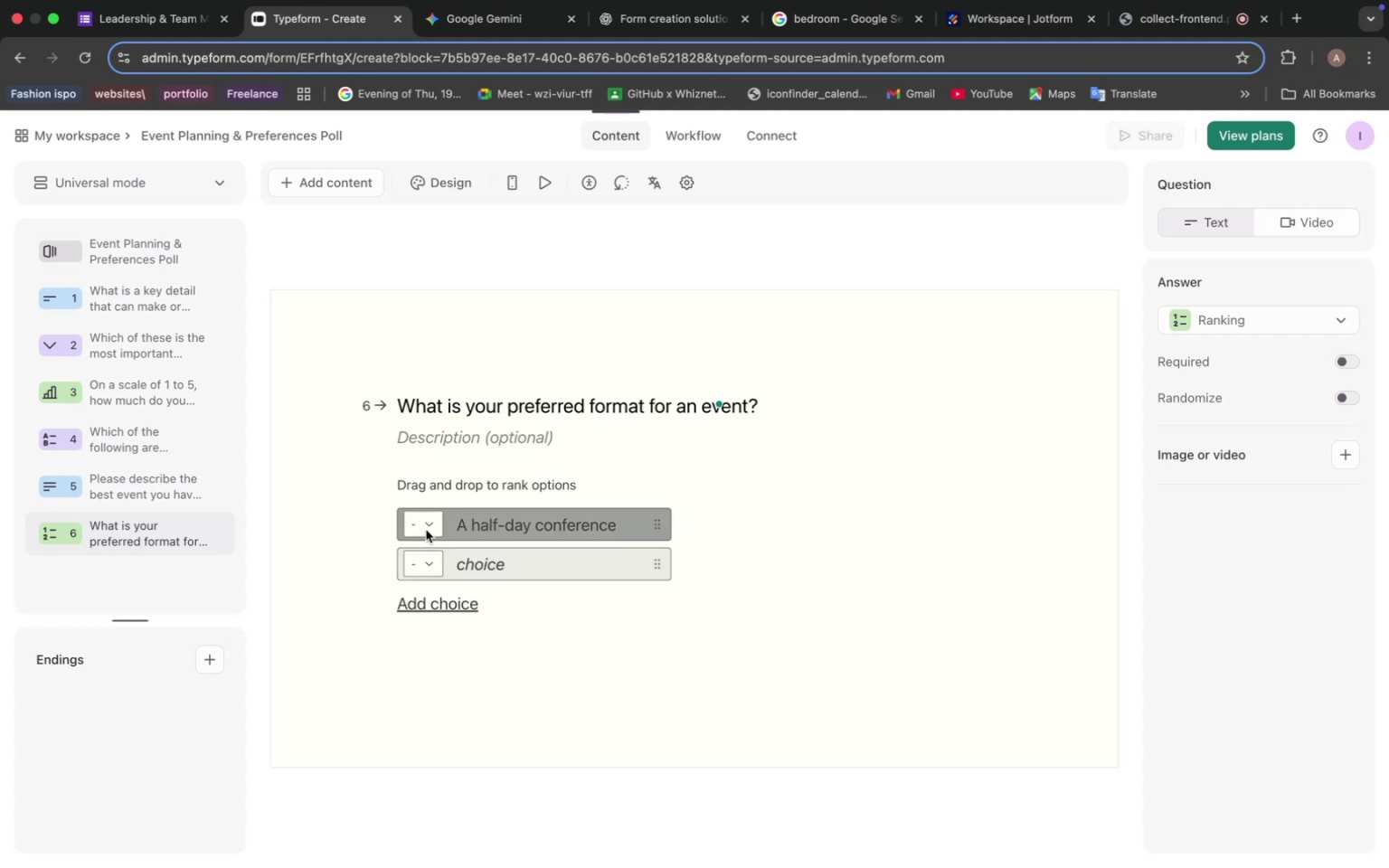 
left_click([430, 521])
 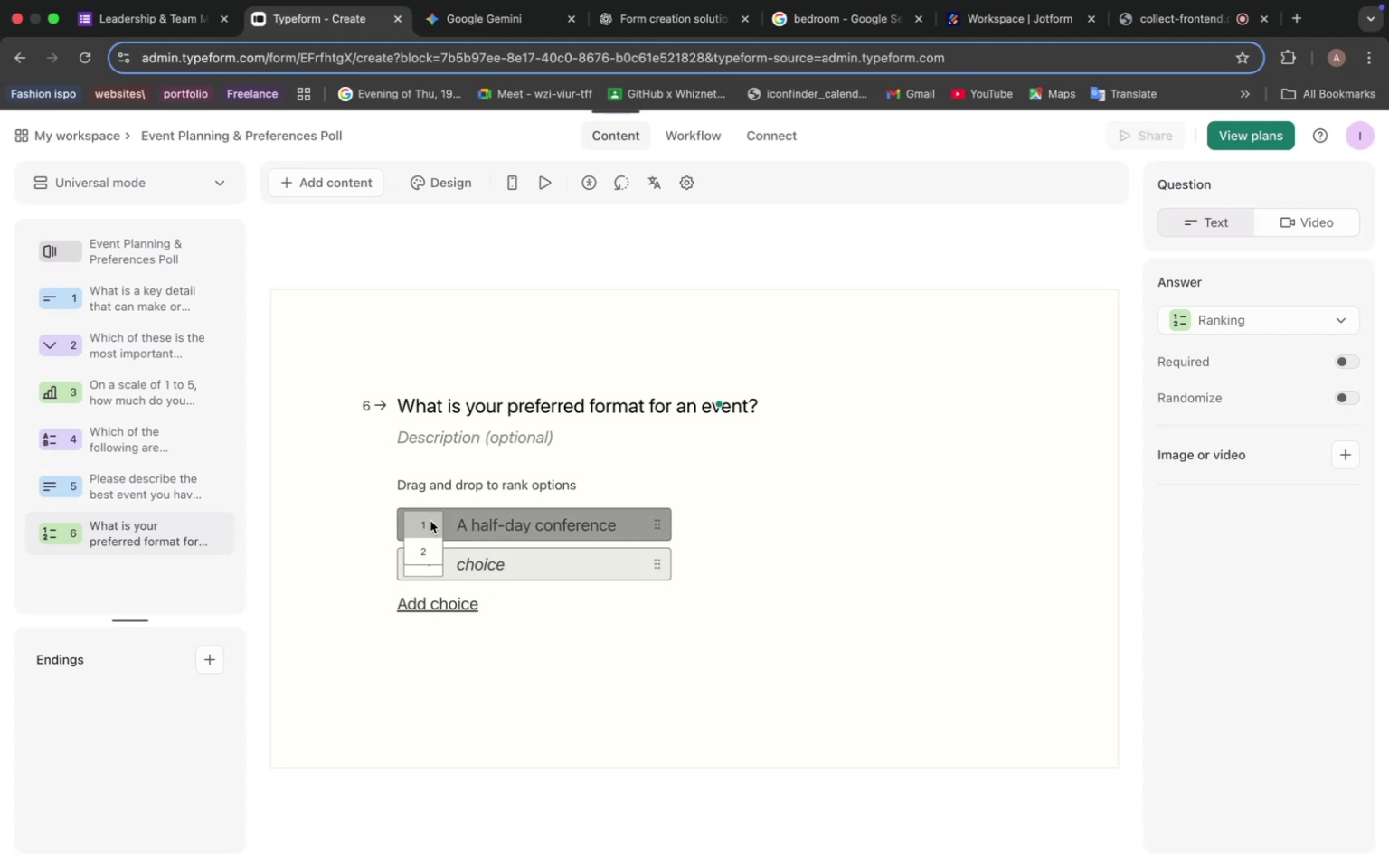 
left_click([342, 514])
 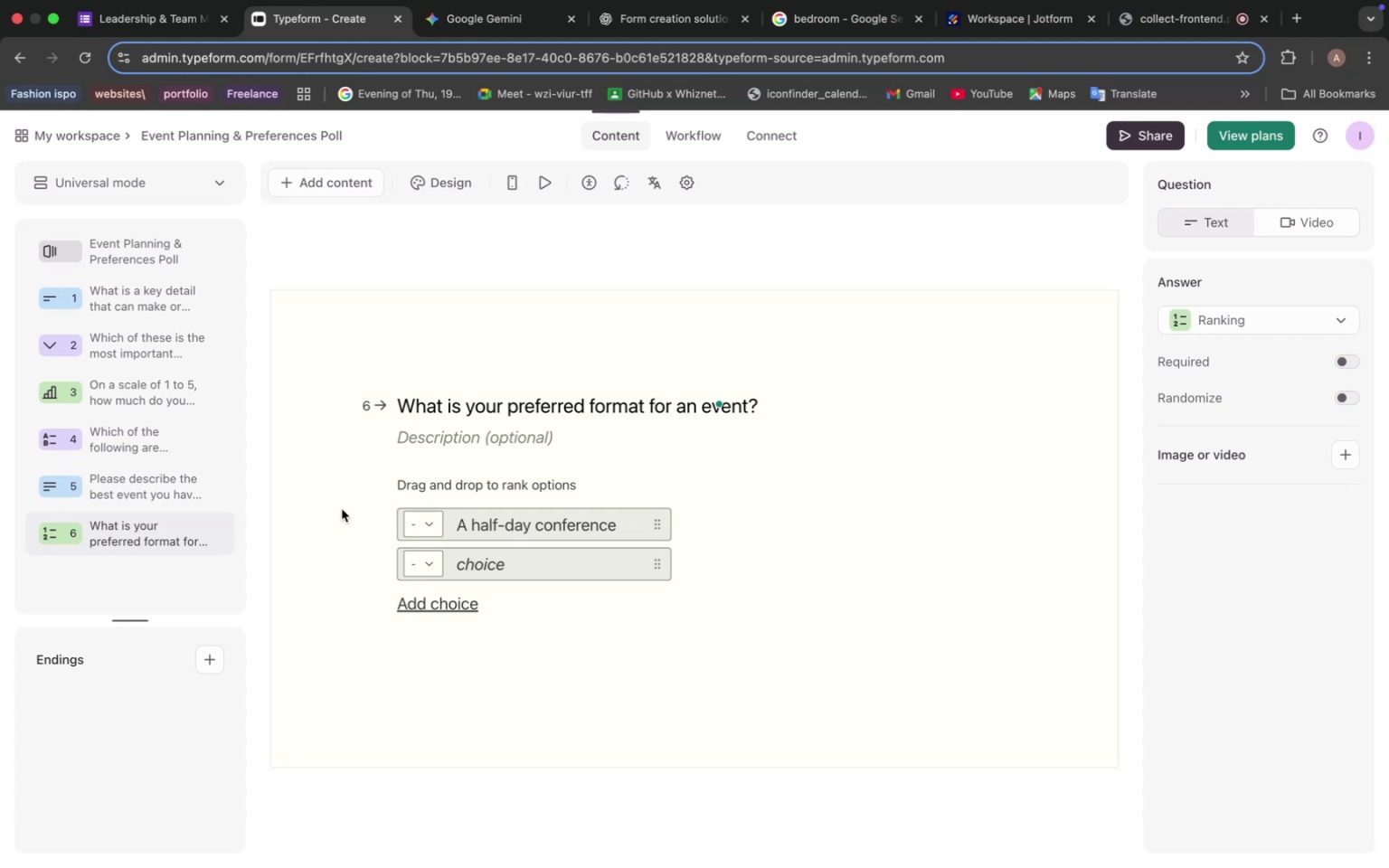 
wait(29.59)
 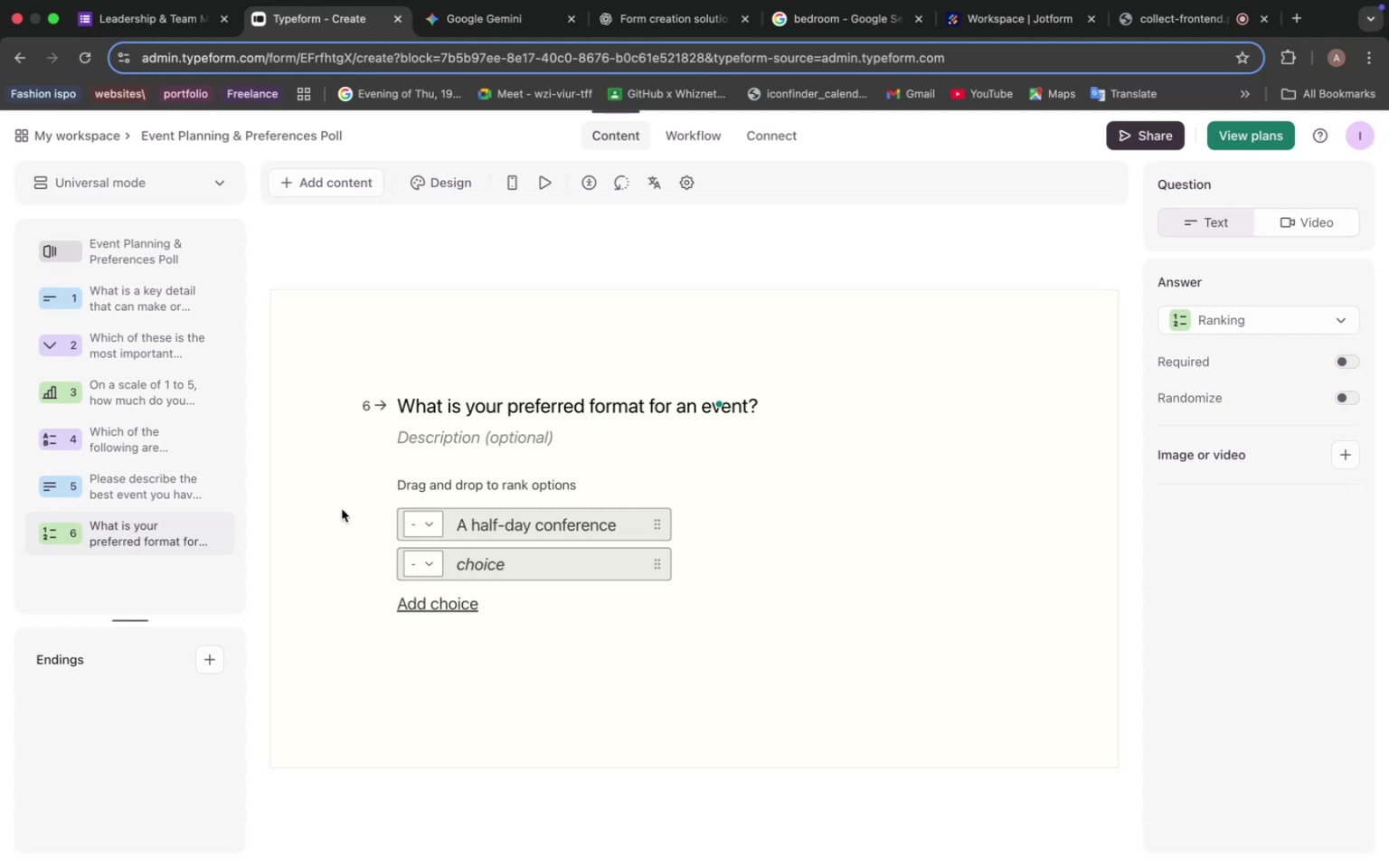 
left_click([468, 15])
 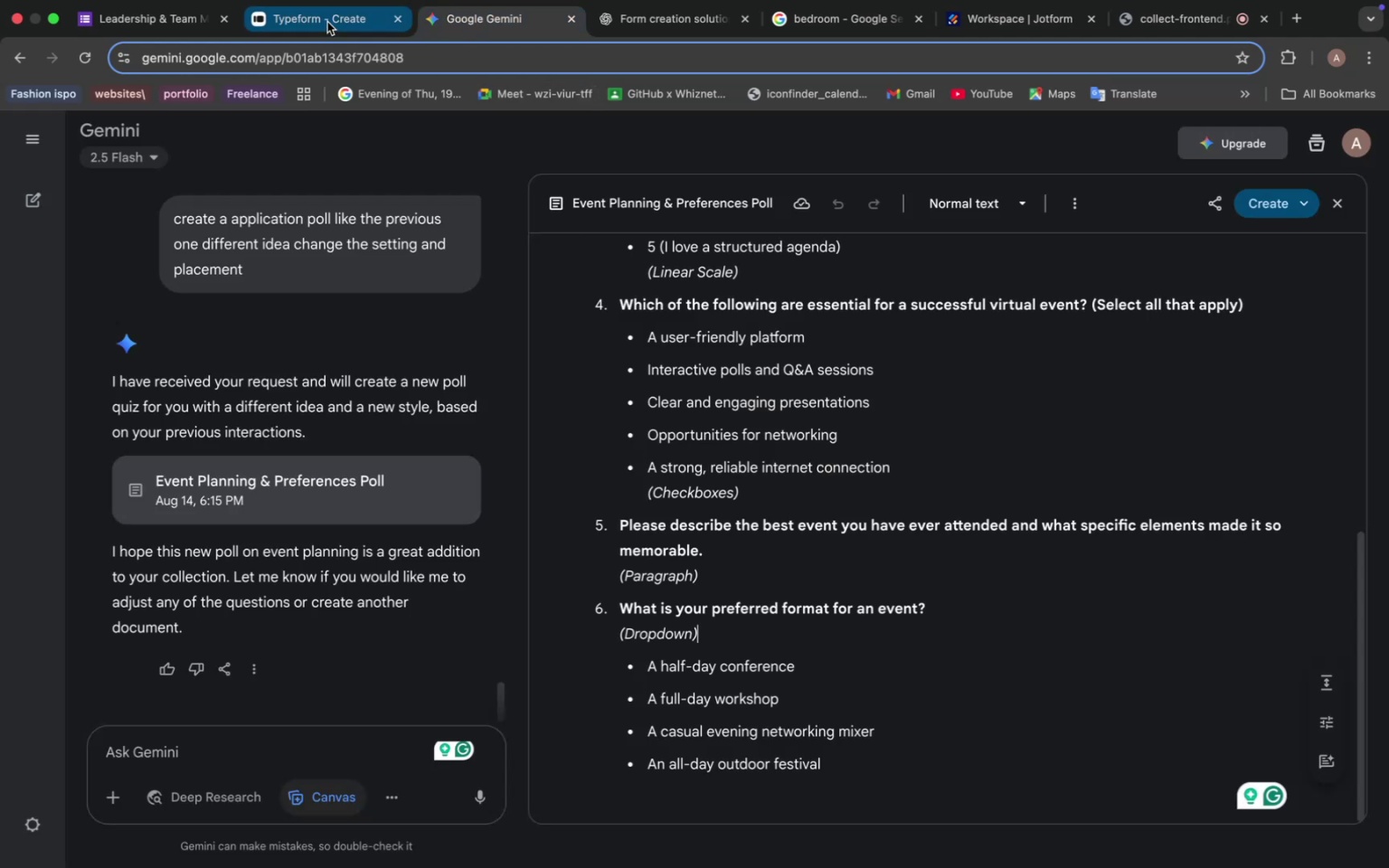 
left_click([327, 22])
 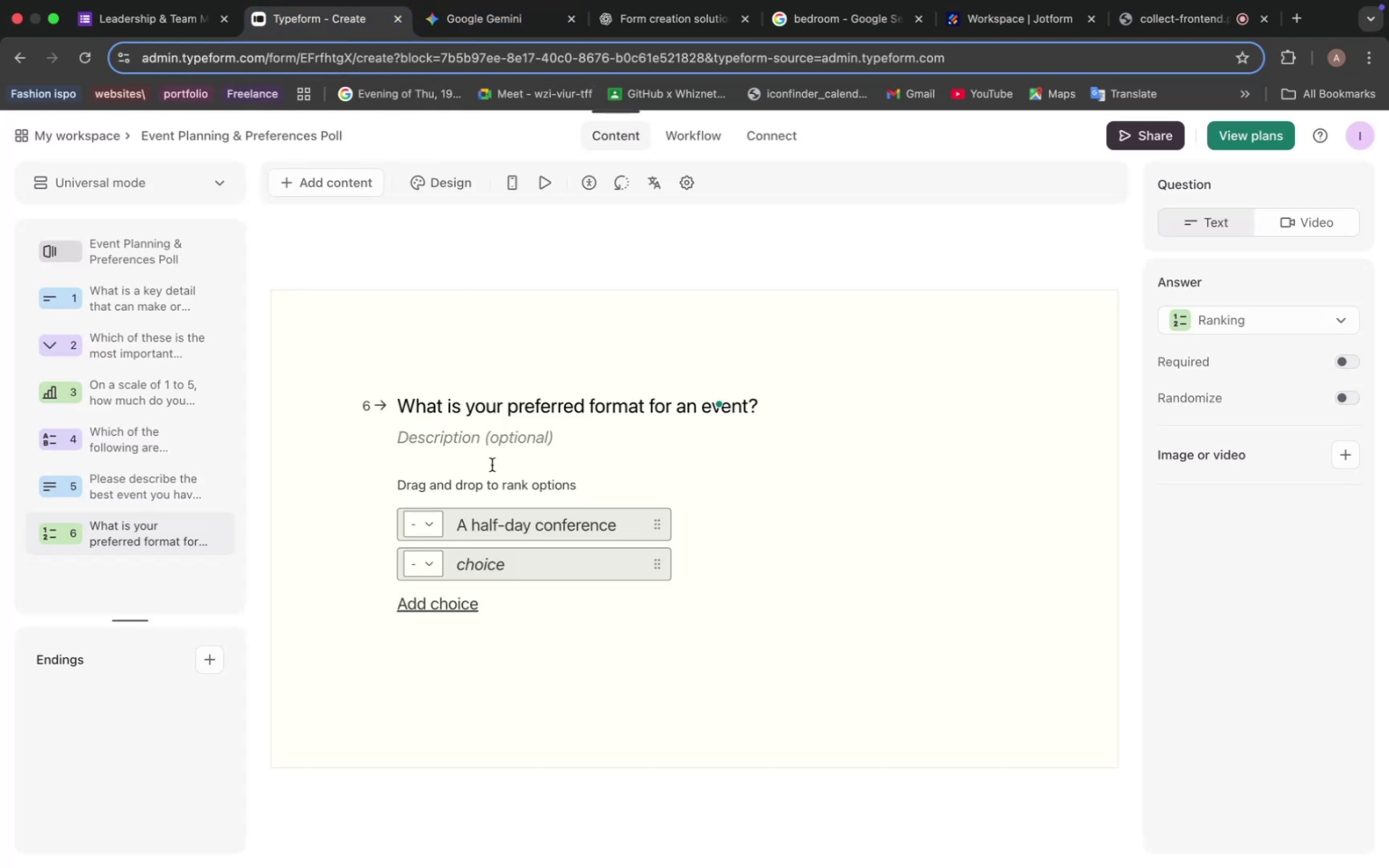 
left_click([490, 562])
 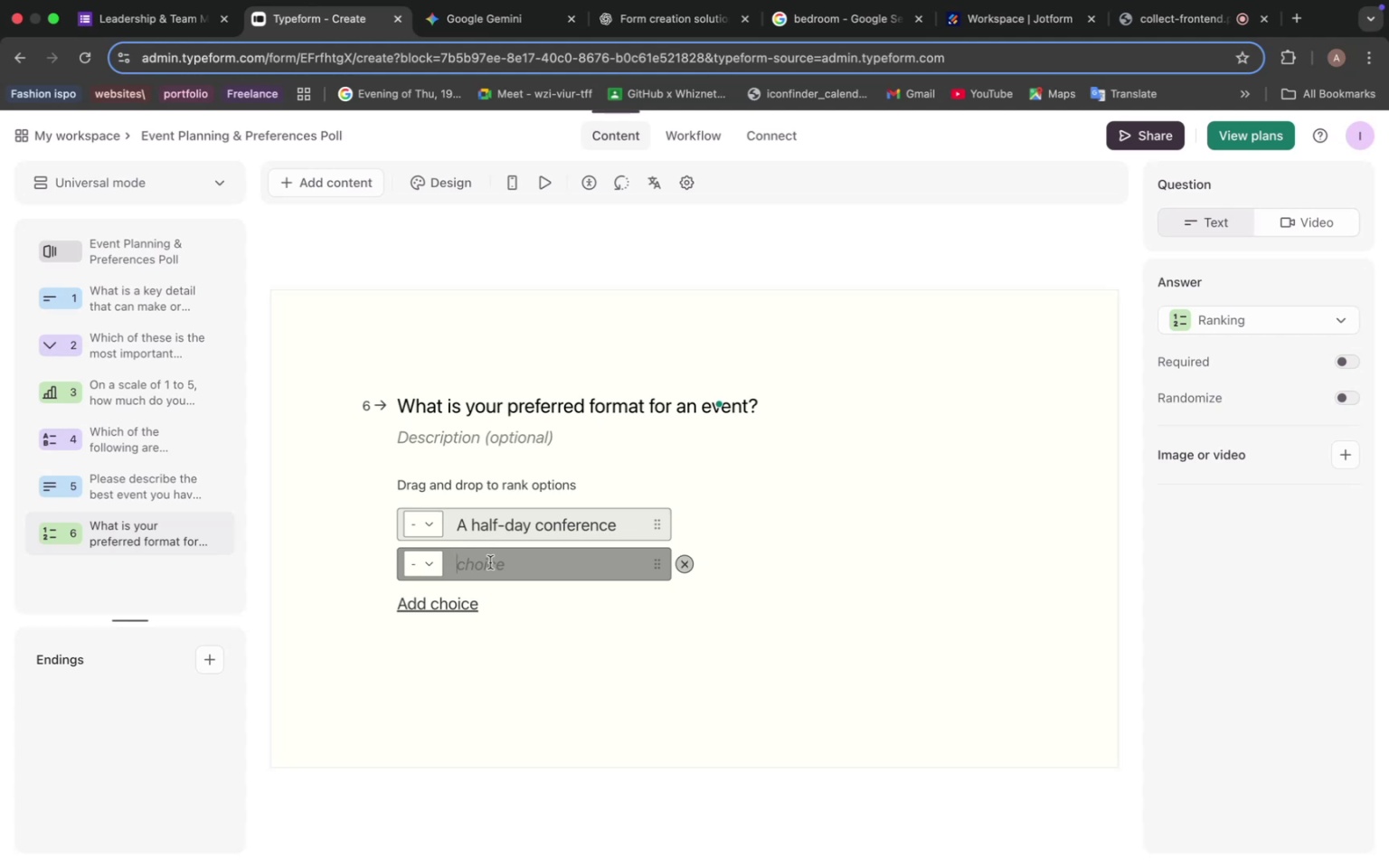 
wait(17.59)
 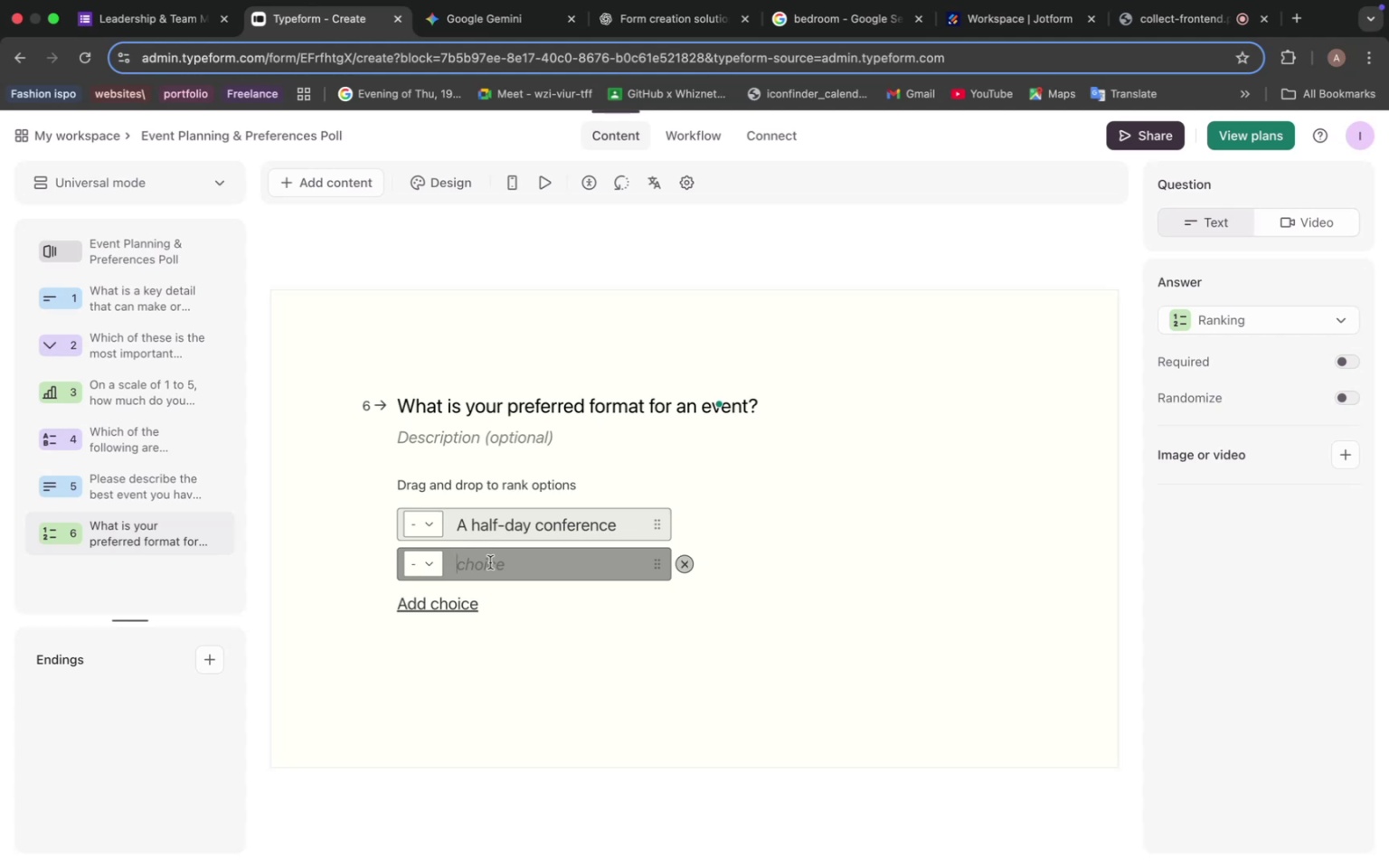 
left_click([497, 24])
 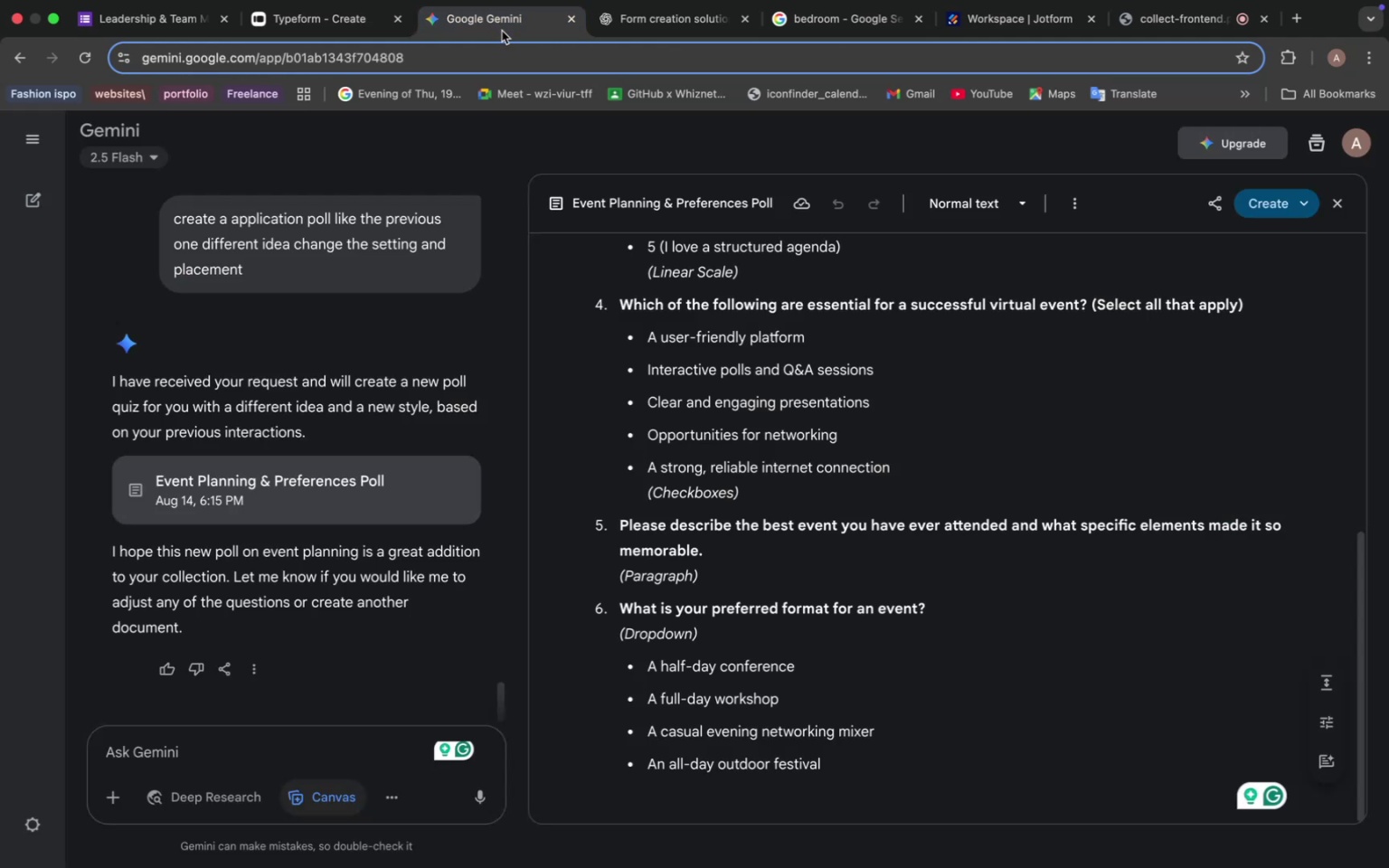 
left_click([348, 24])
 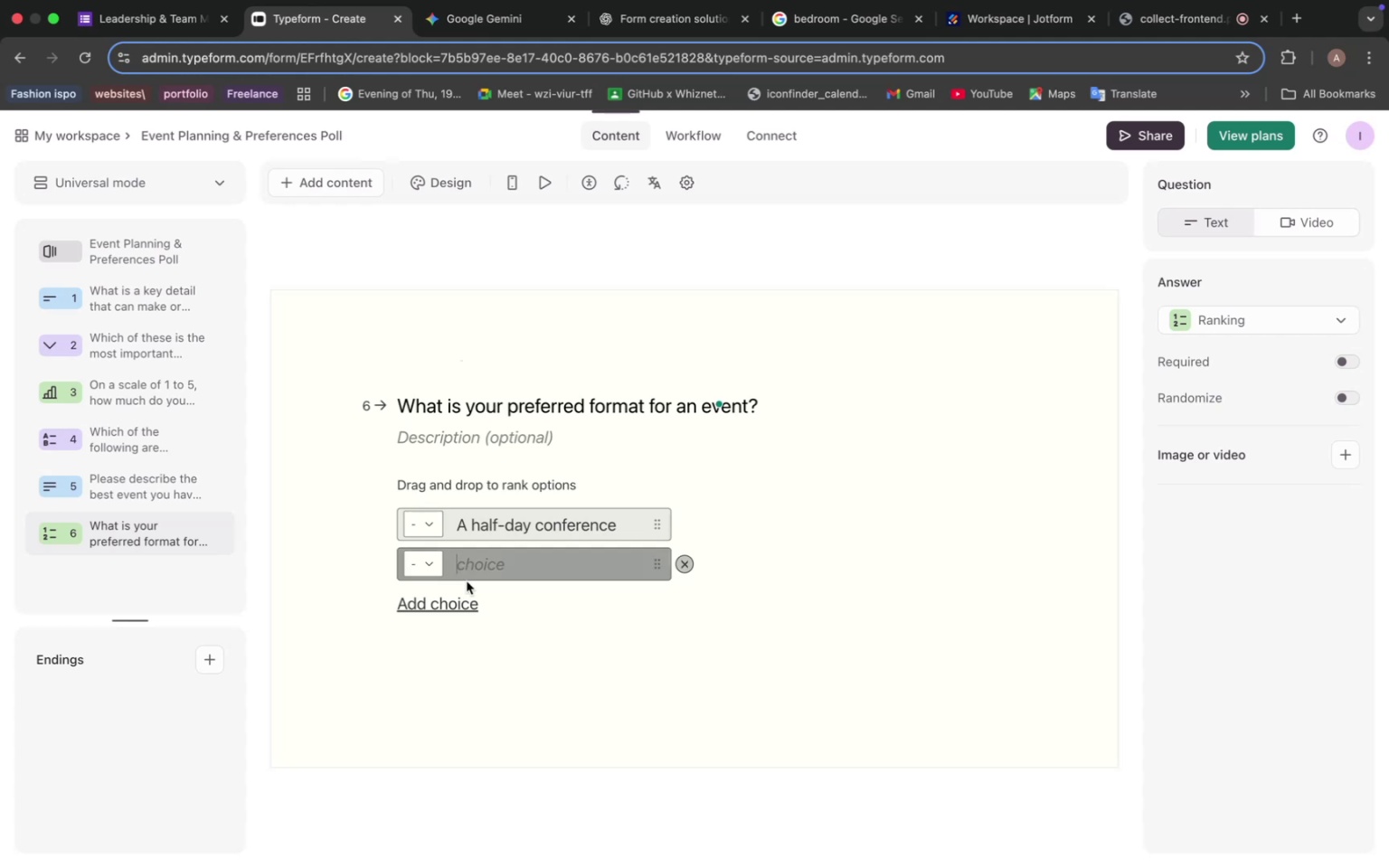 
left_click([486, 566])
 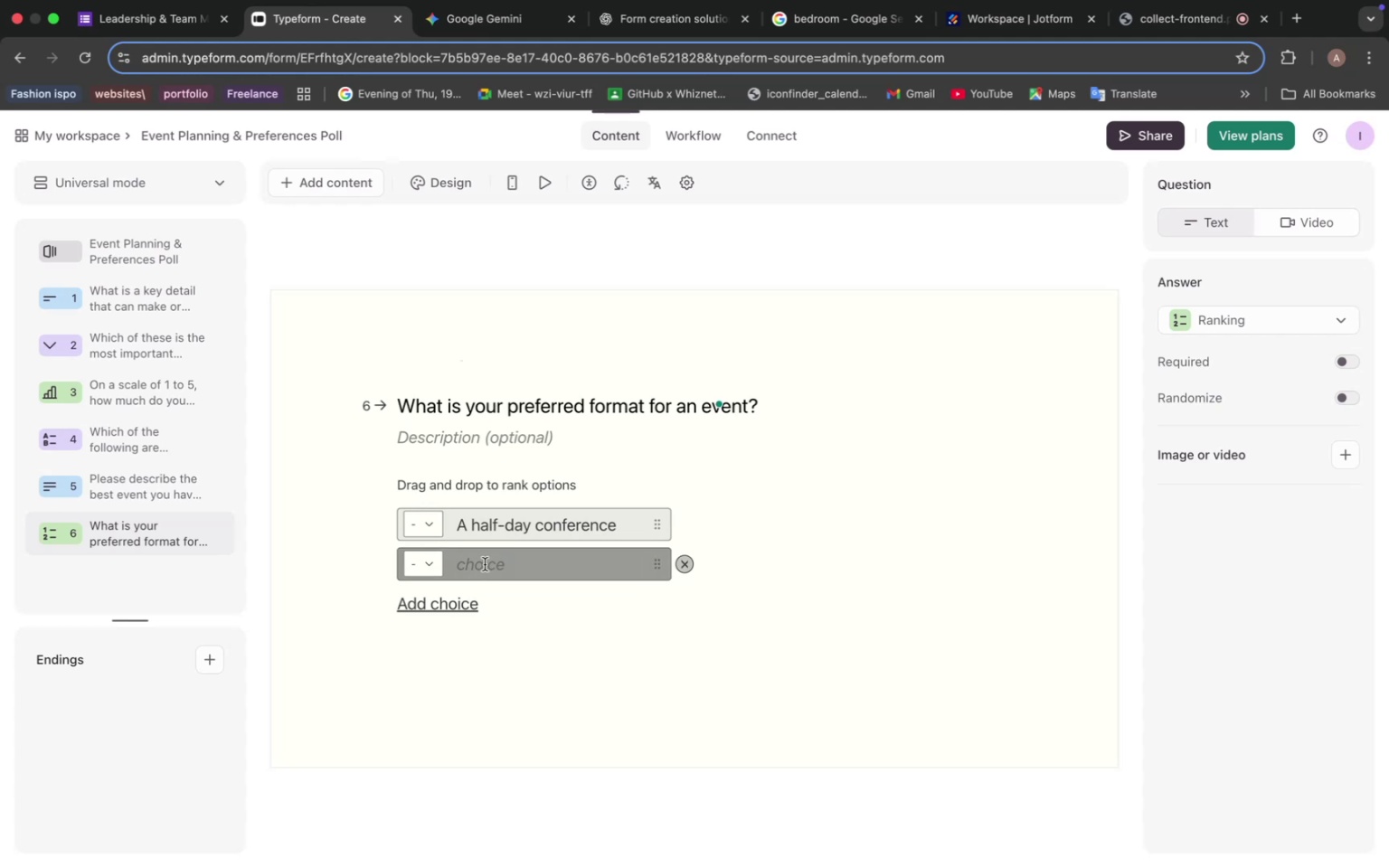 
type(A full )
key(Backspace)
type(-day workshop)
 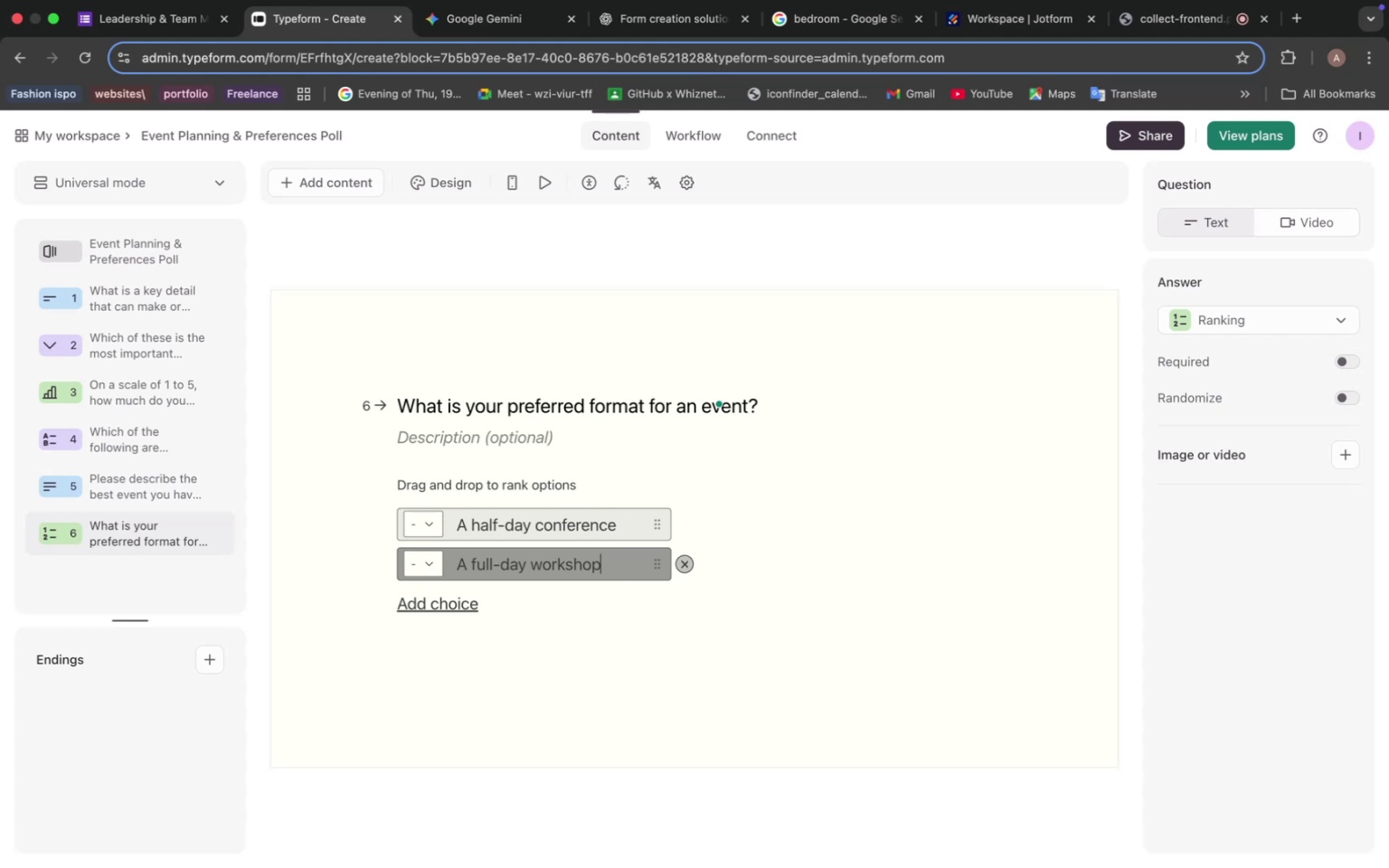 
wait(34.6)
 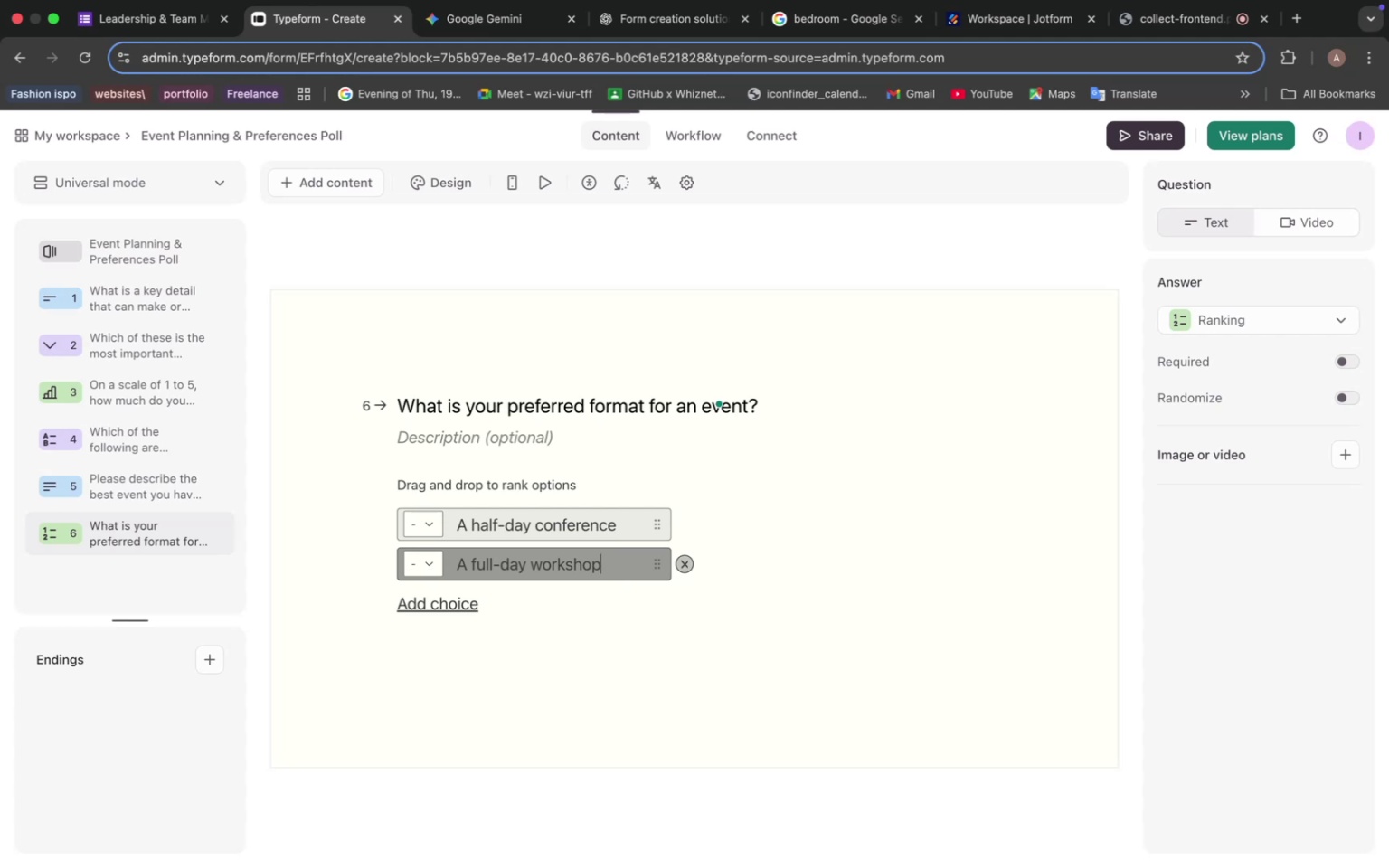 
left_click([811, 436])
 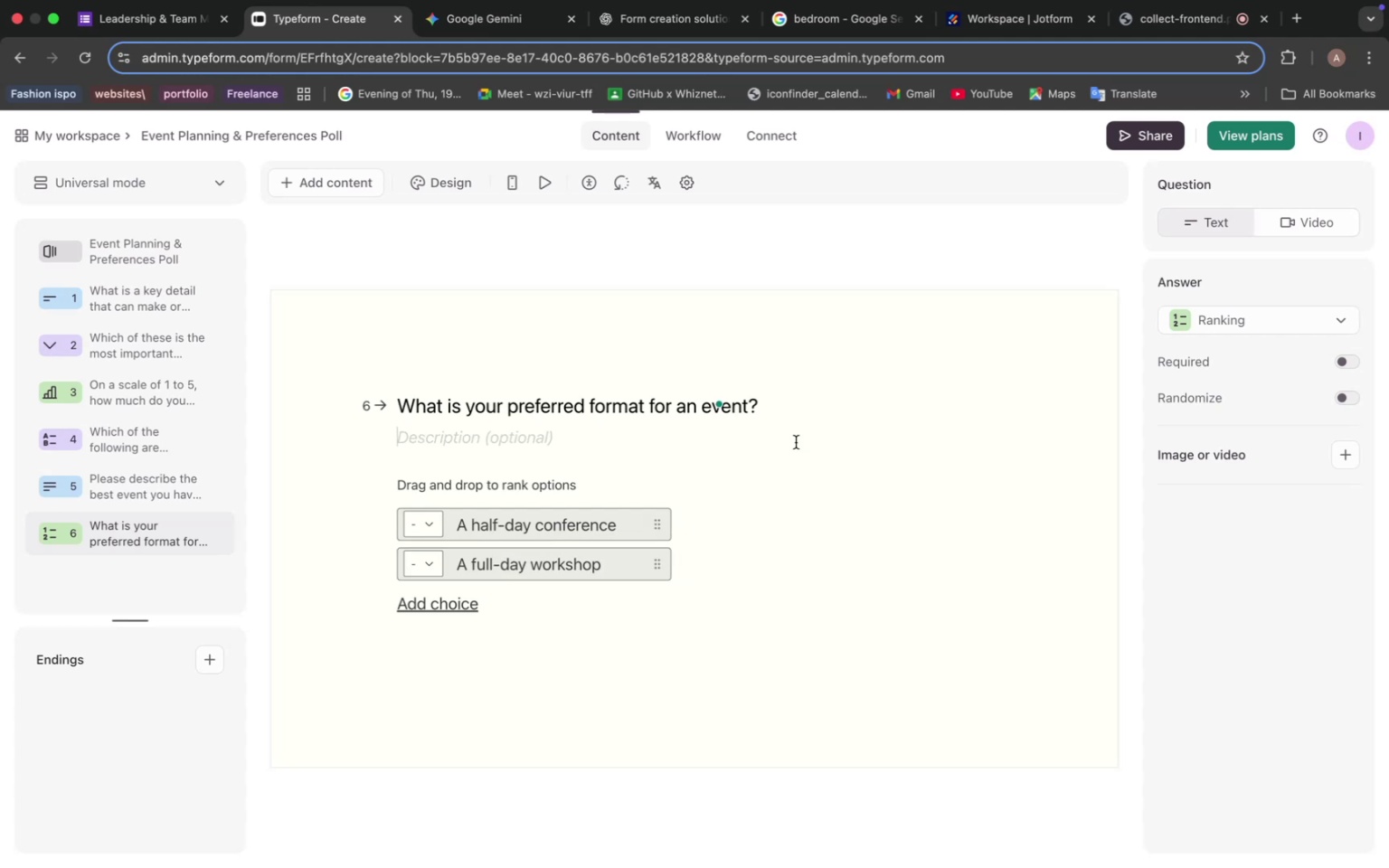 
mouse_move([557, 212])
 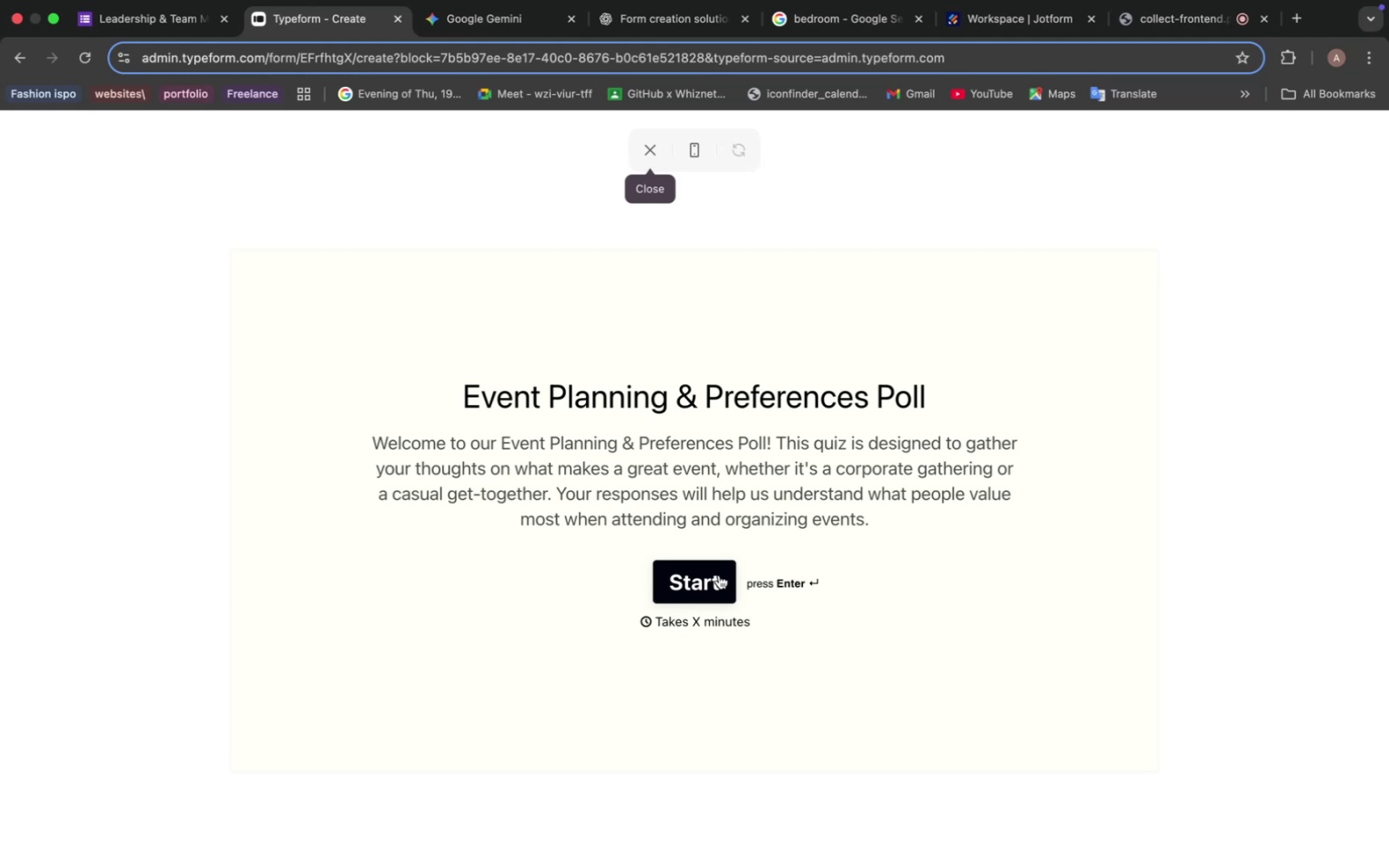 
wait(80.01)
 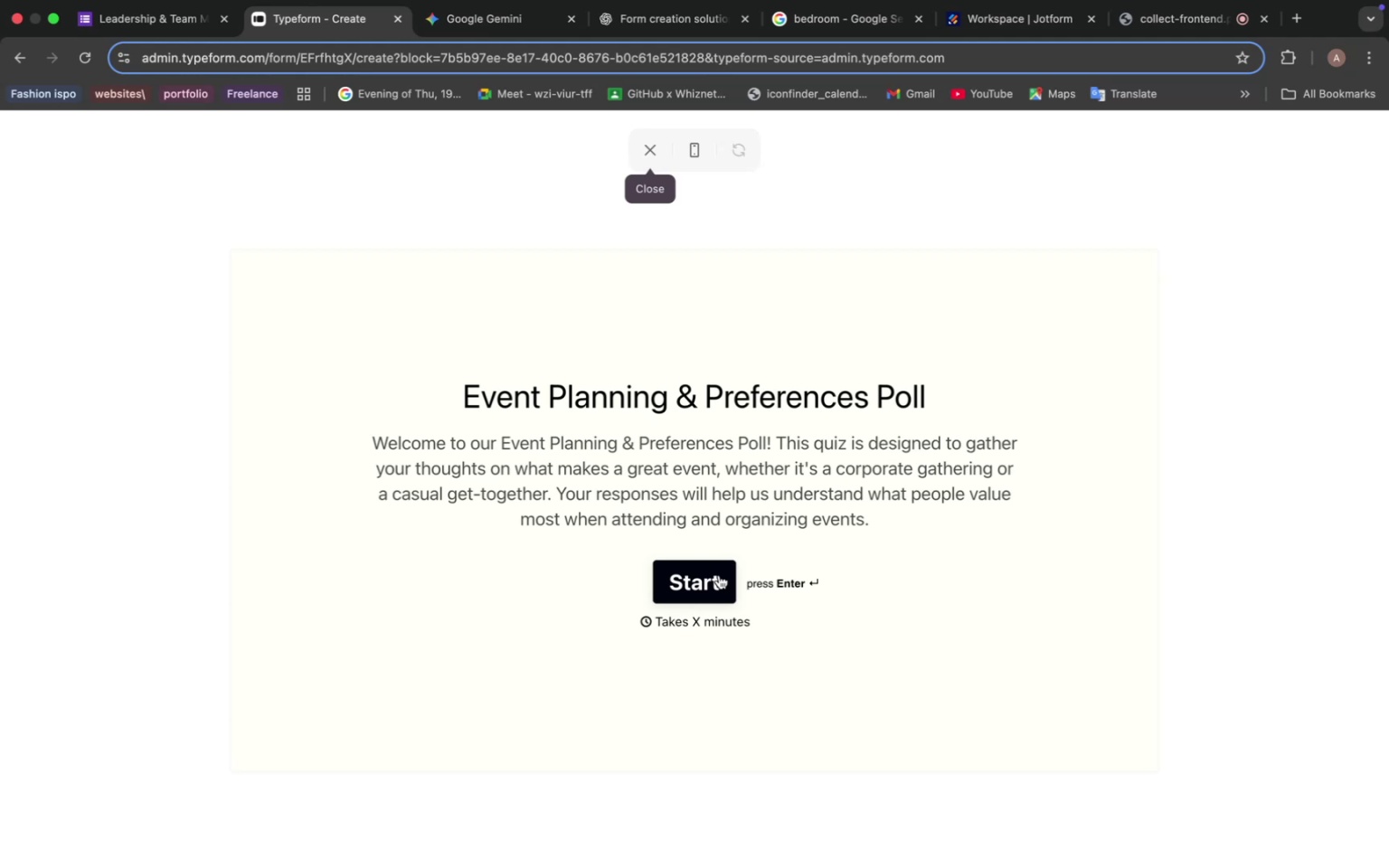 
left_click([719, 575])
 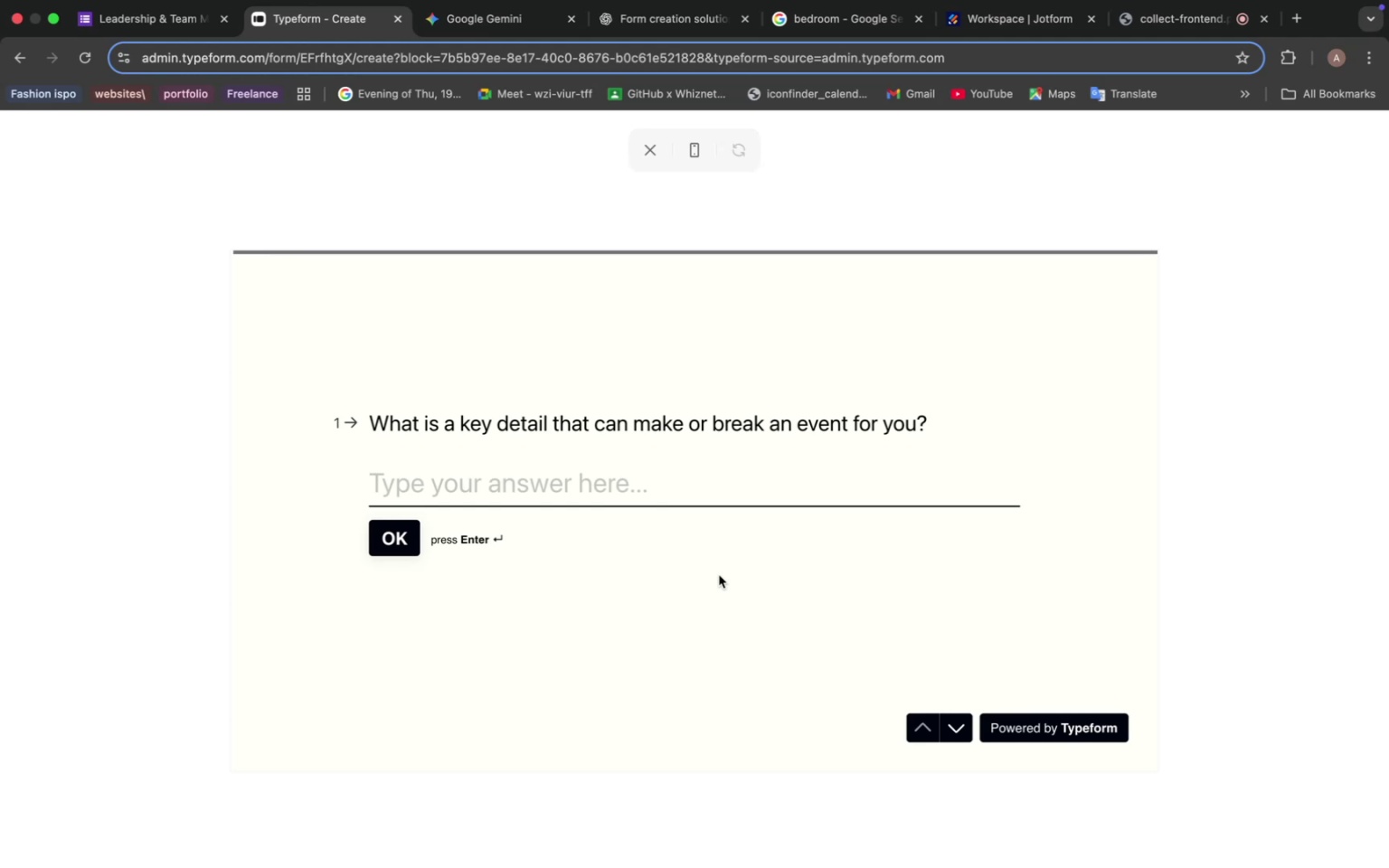 
wait(12.11)
 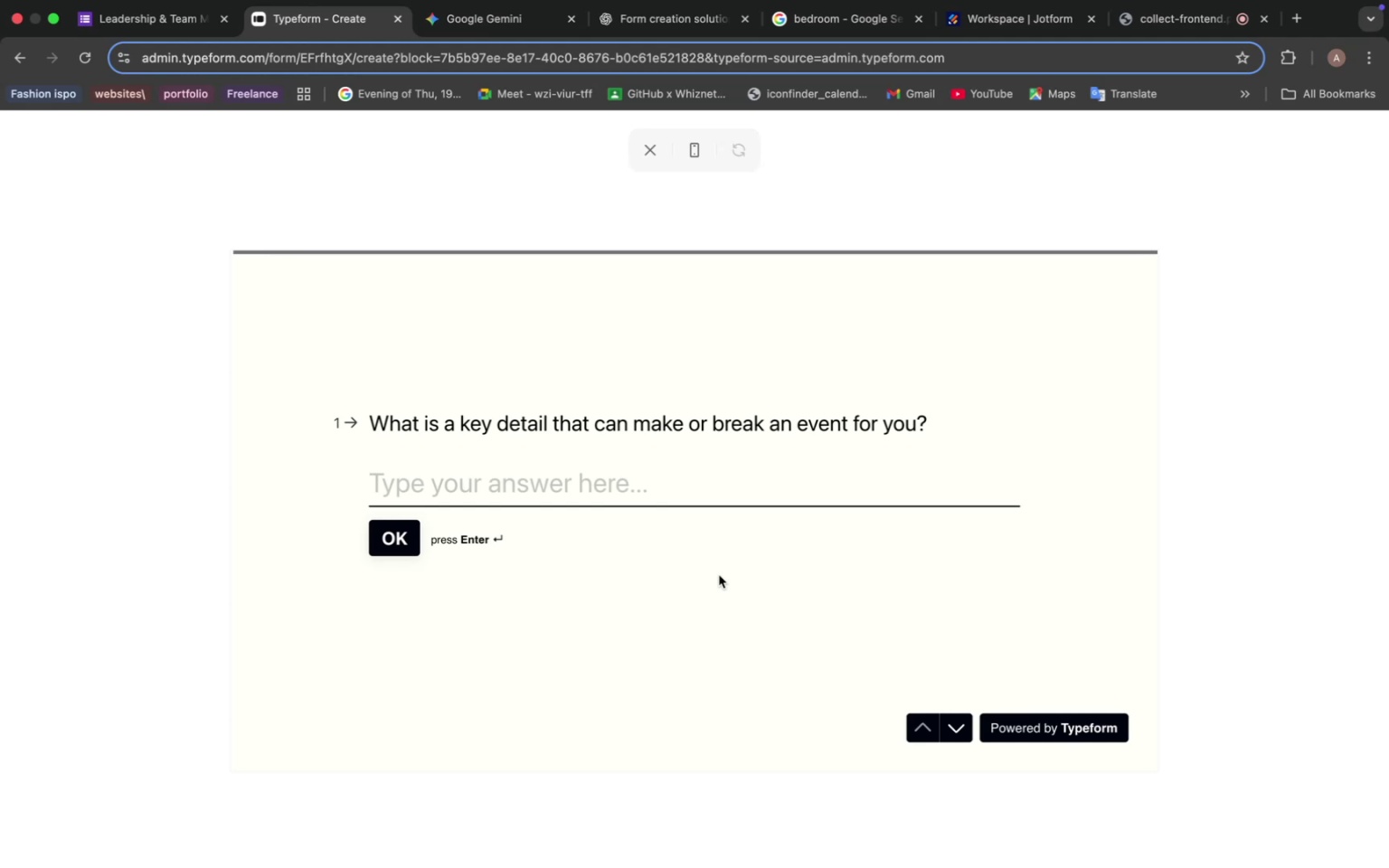 
left_click([958, 731])
 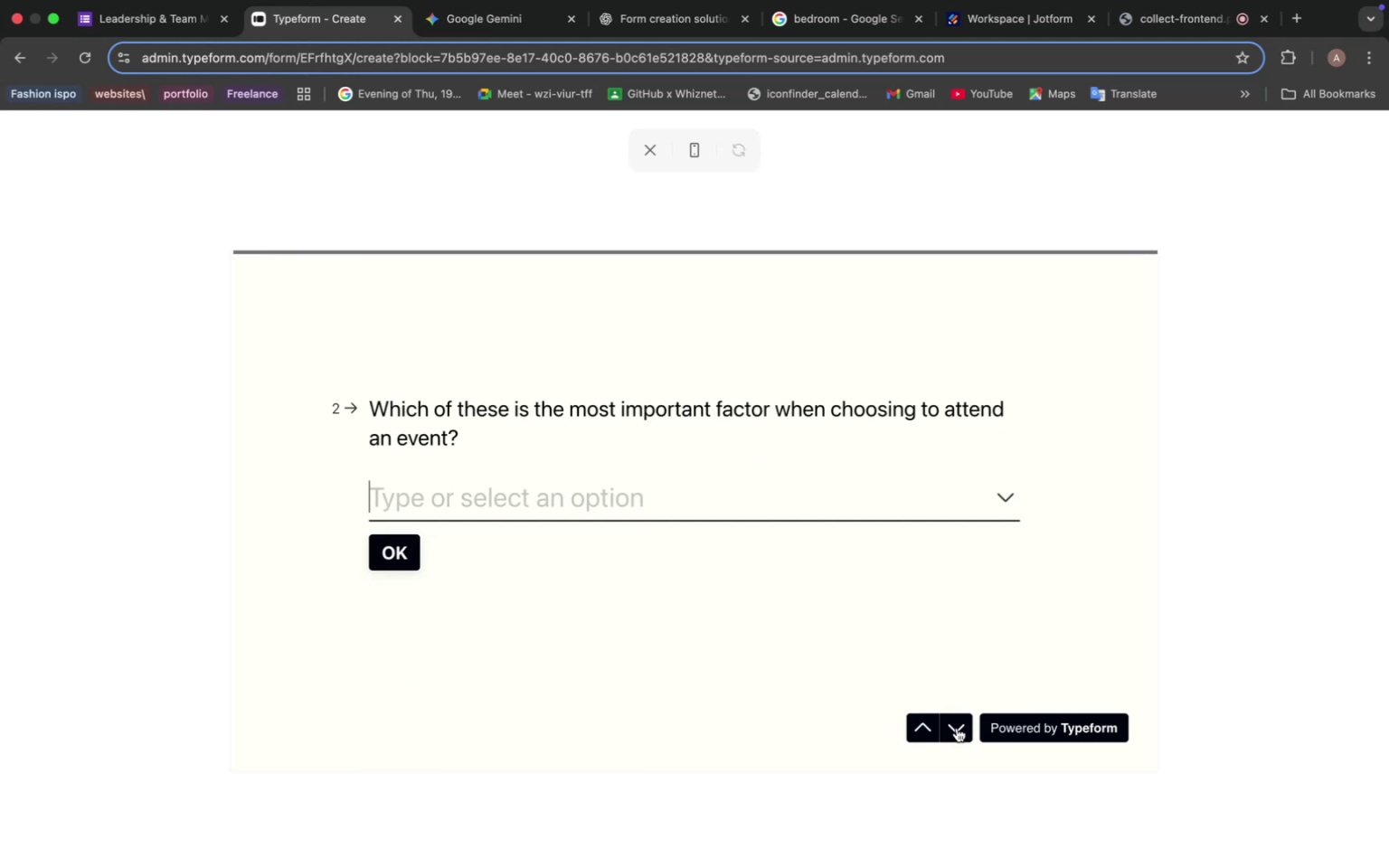 
left_click([1010, 497])
 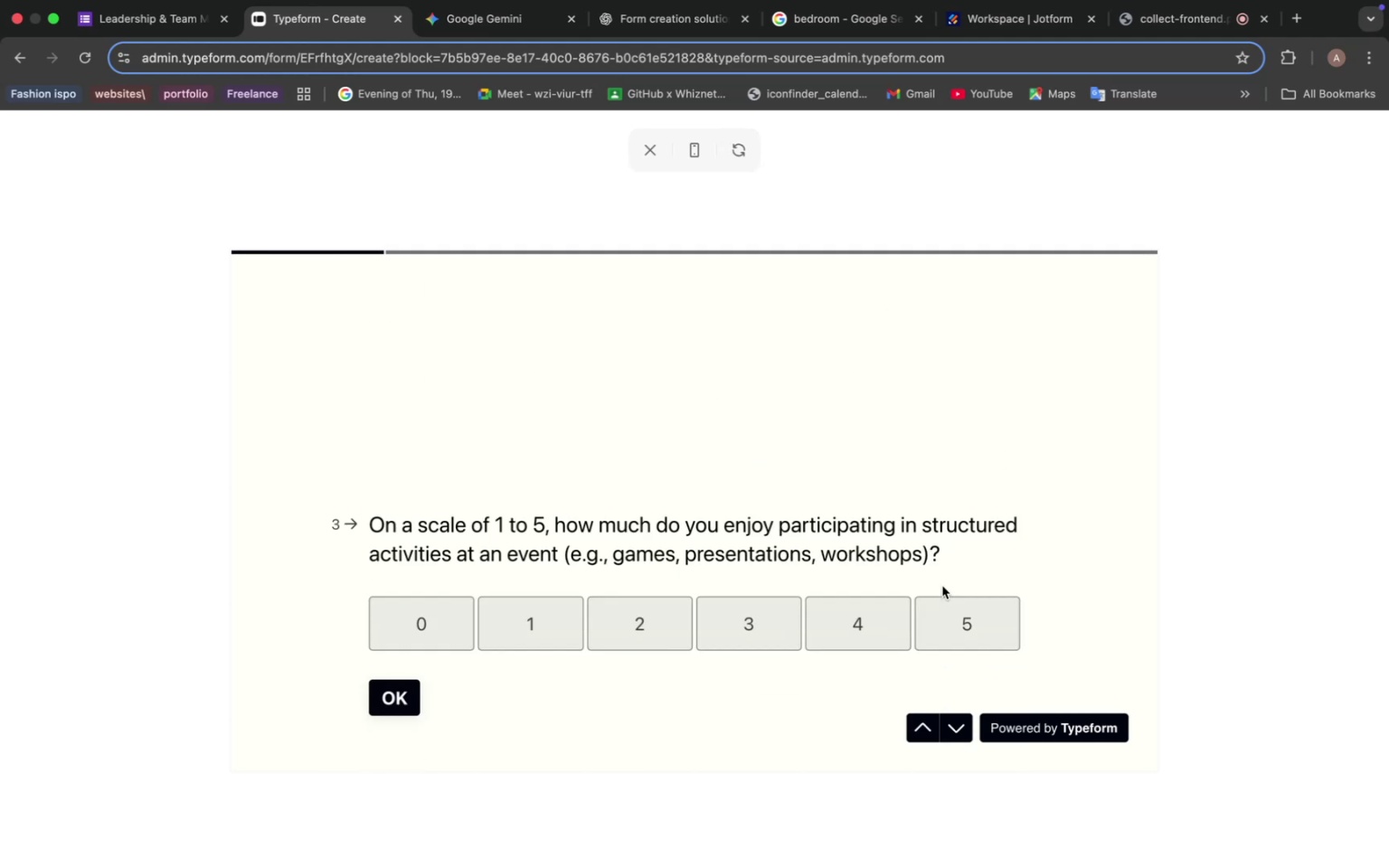 
left_click([894, 488])
 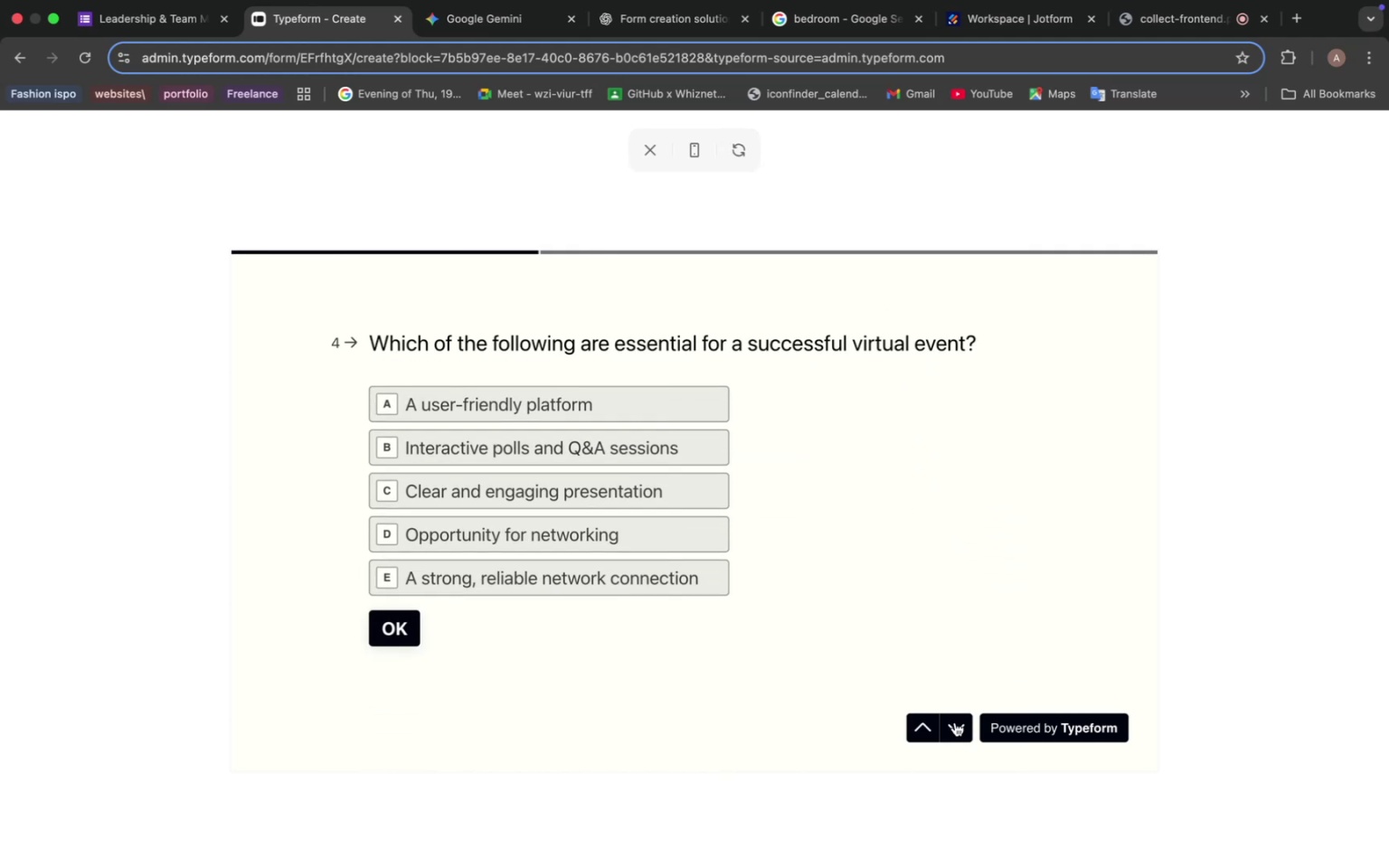 
left_click([579, 534])
 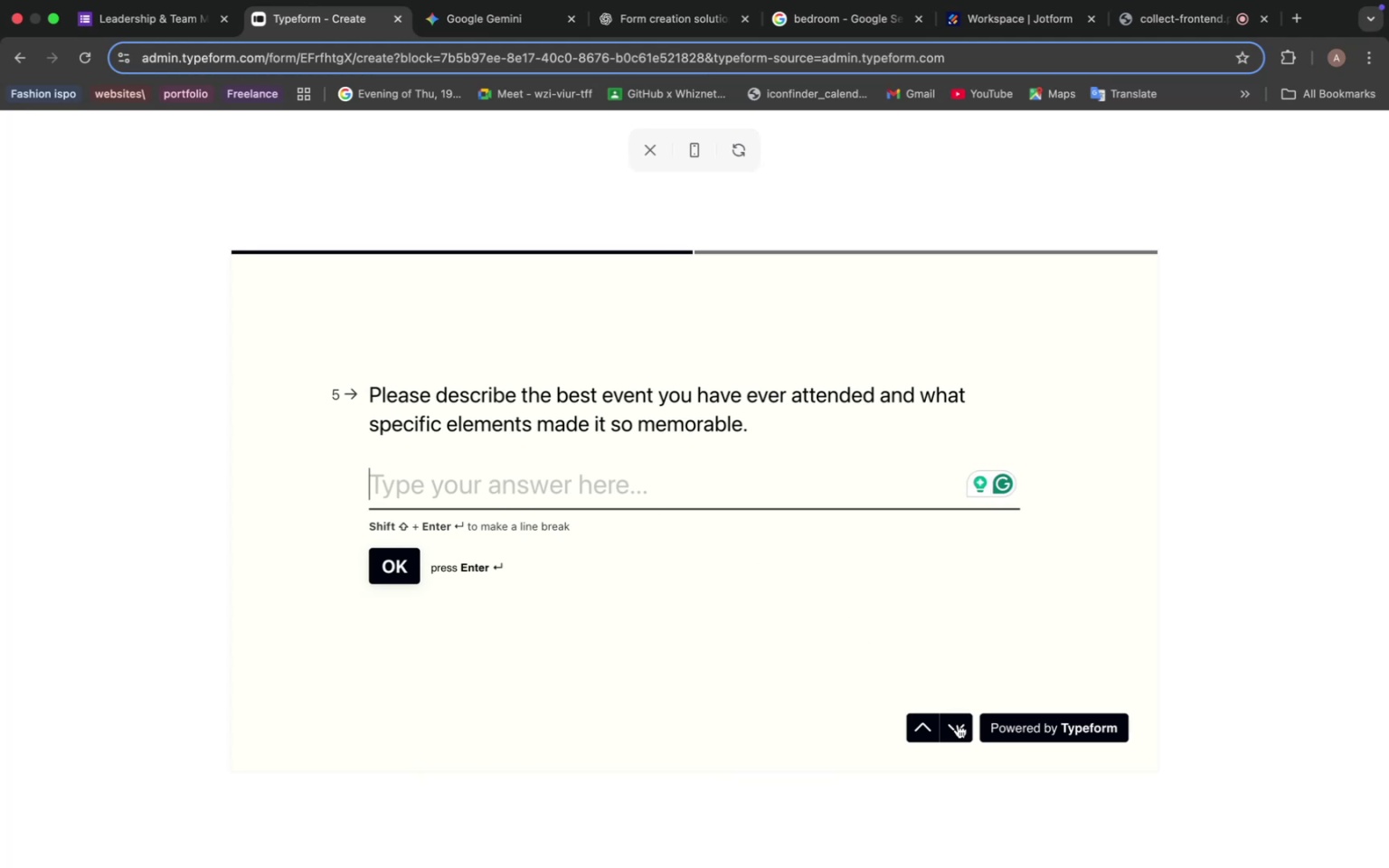 
wait(13.07)
 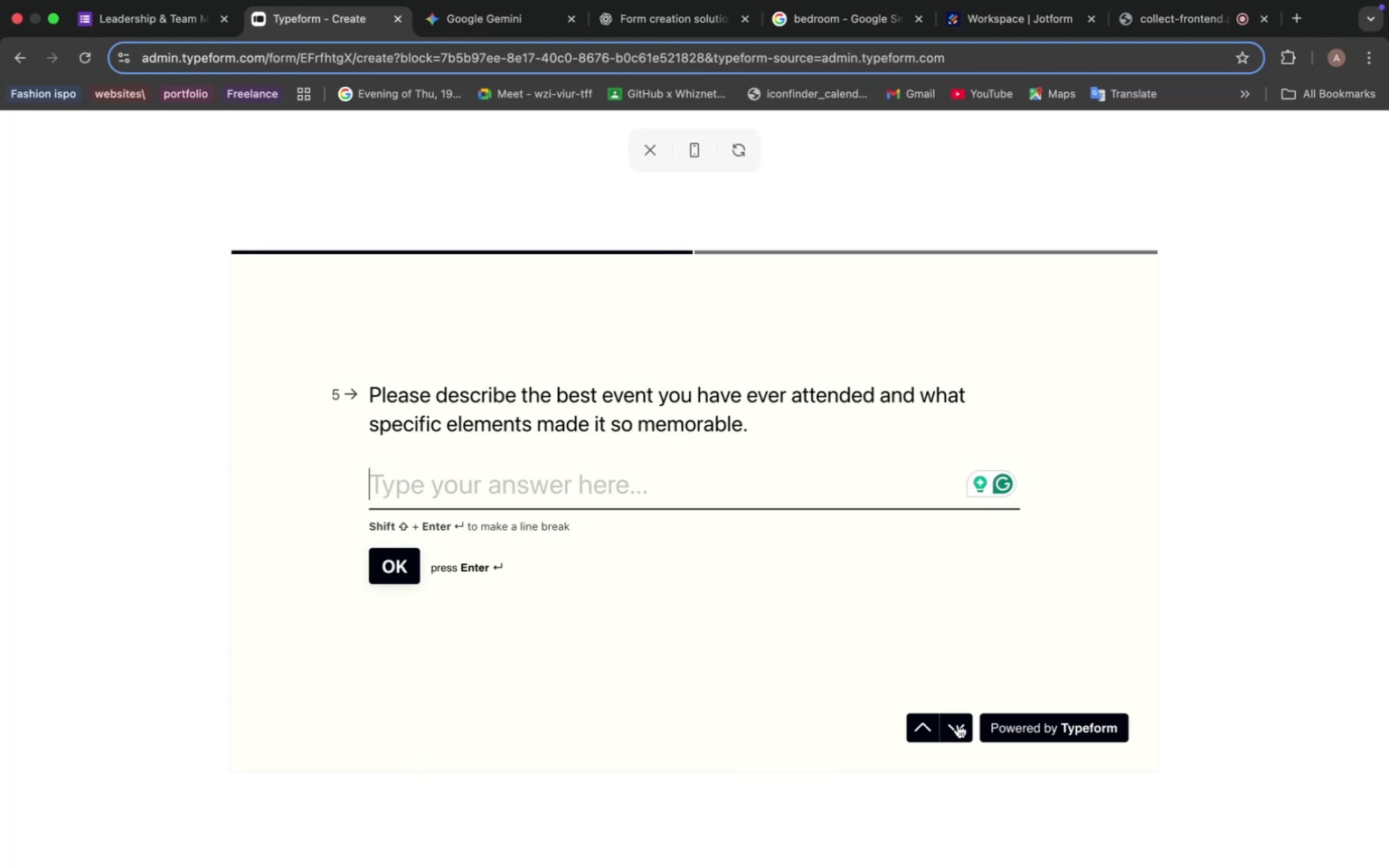 
left_click([958, 724])
 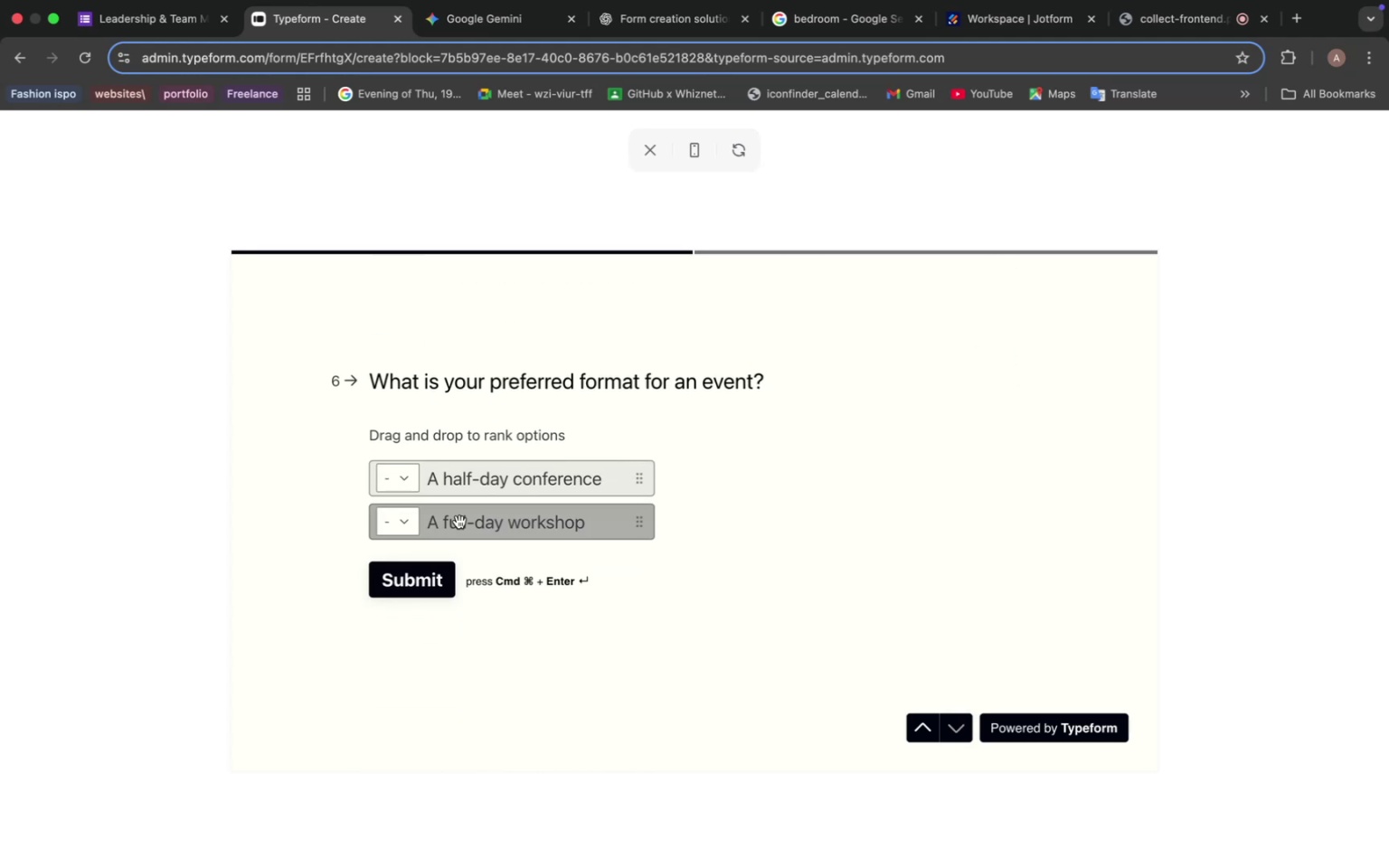 
left_click([402, 521])
 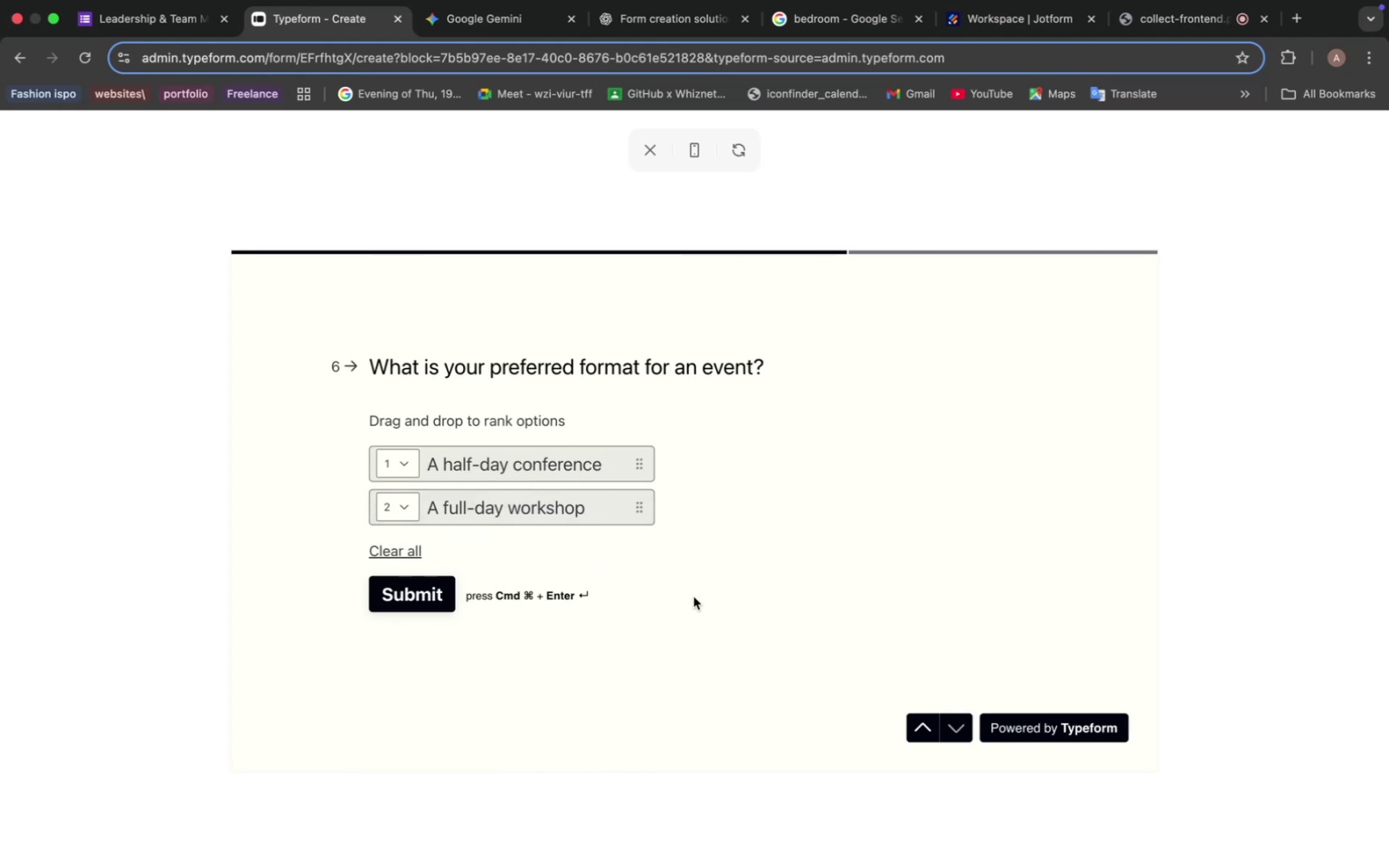 
left_click([923, 726])
 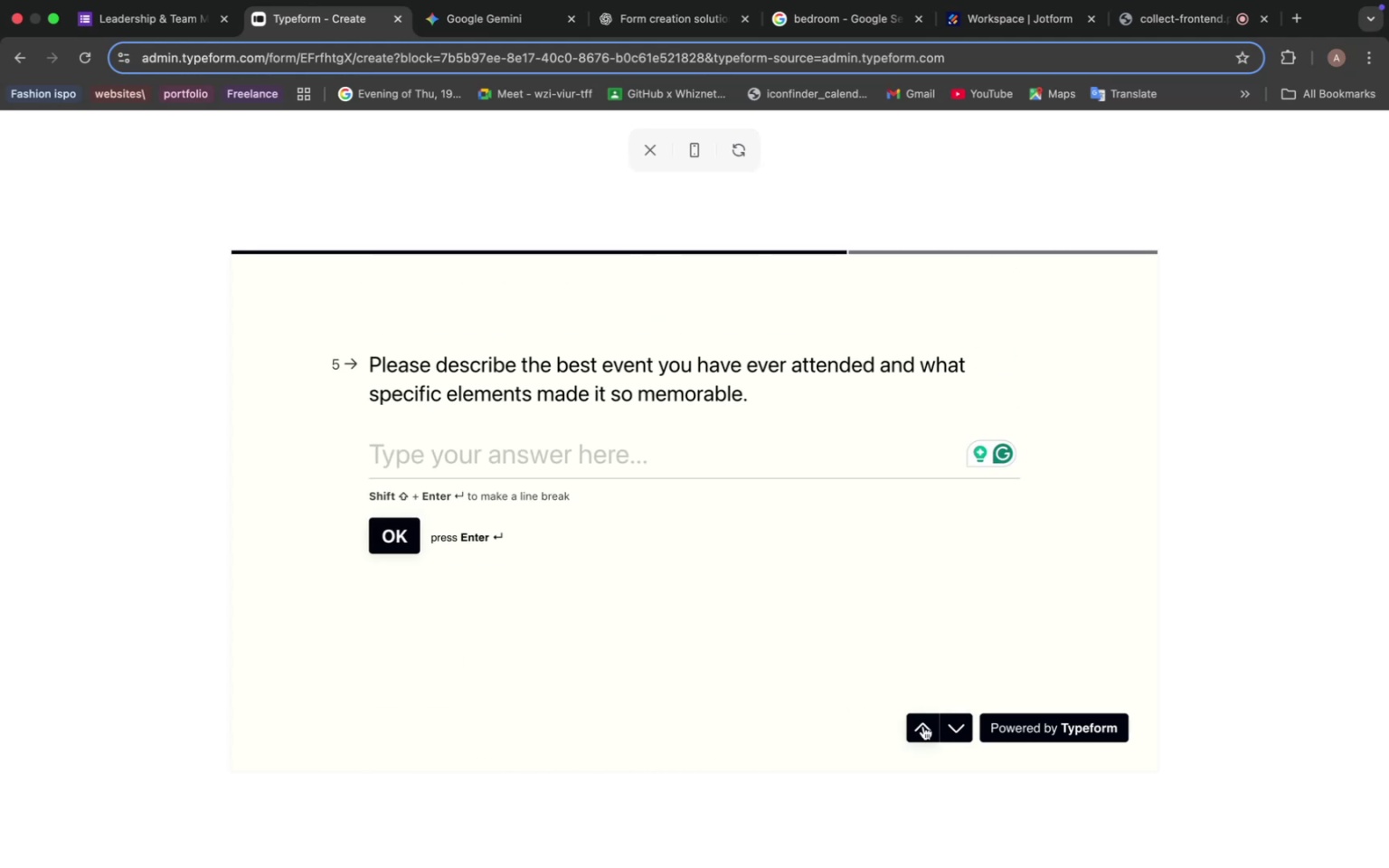 
left_click([923, 726])
 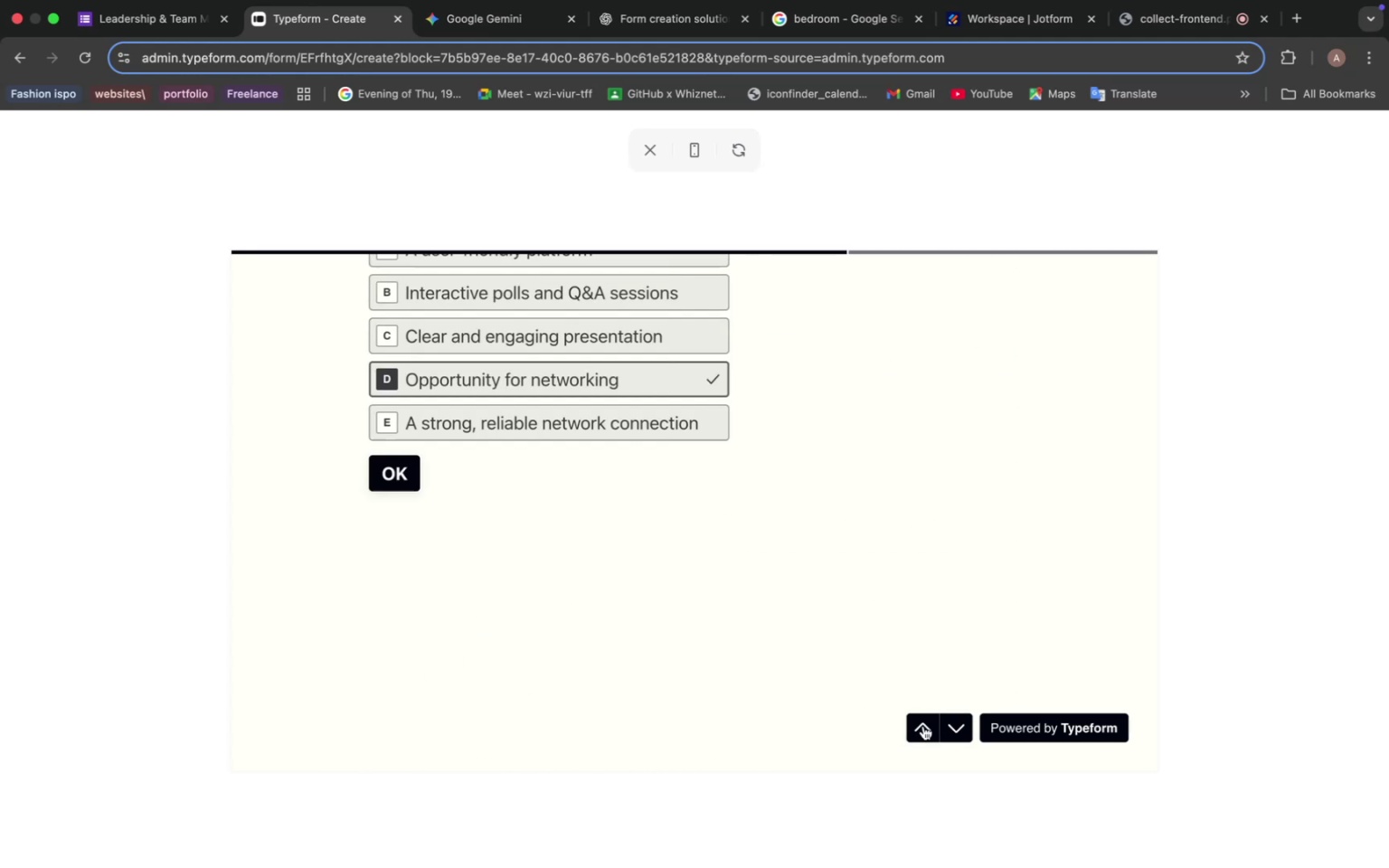 
left_click([923, 726])
 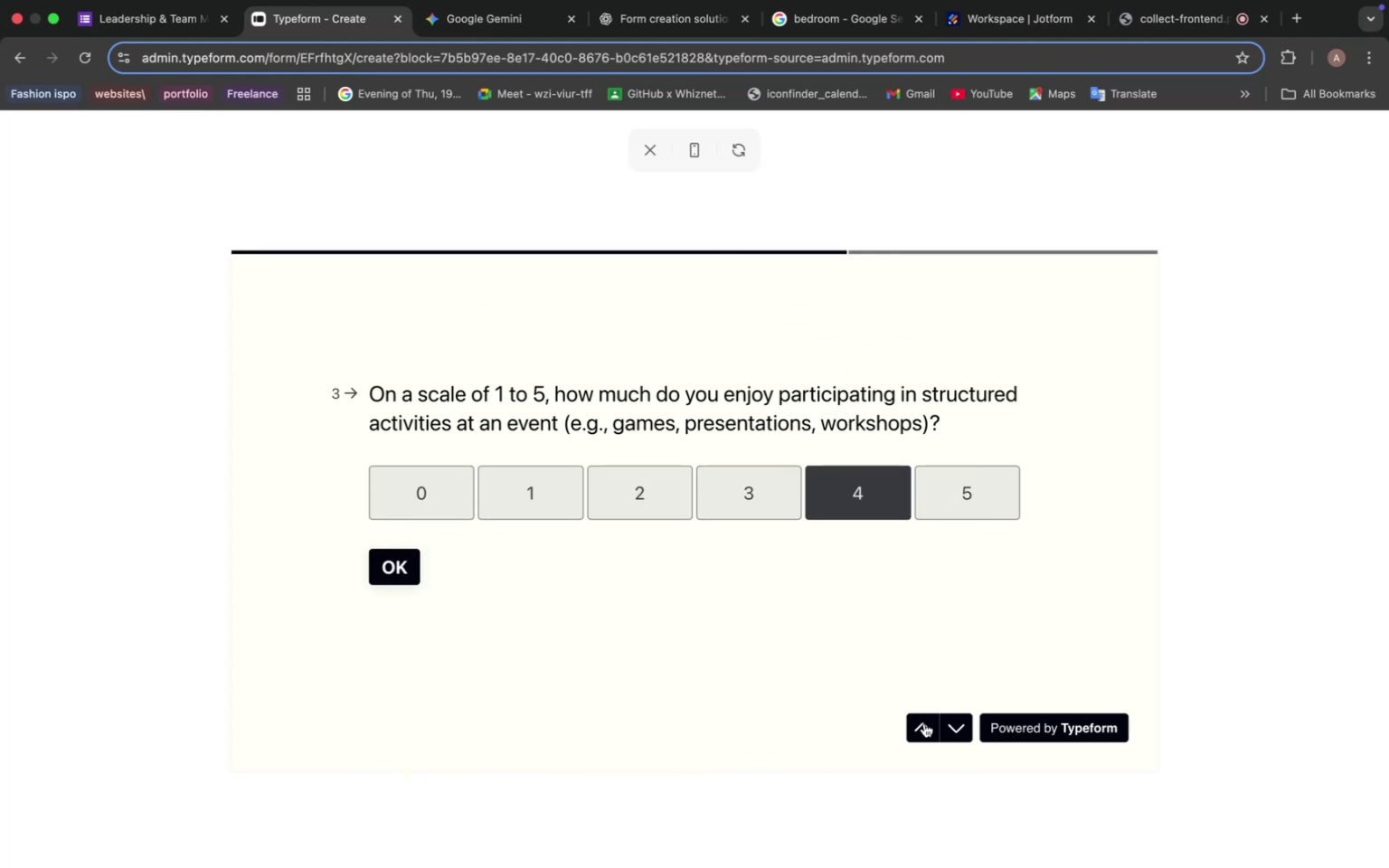 
left_click([924, 723])
 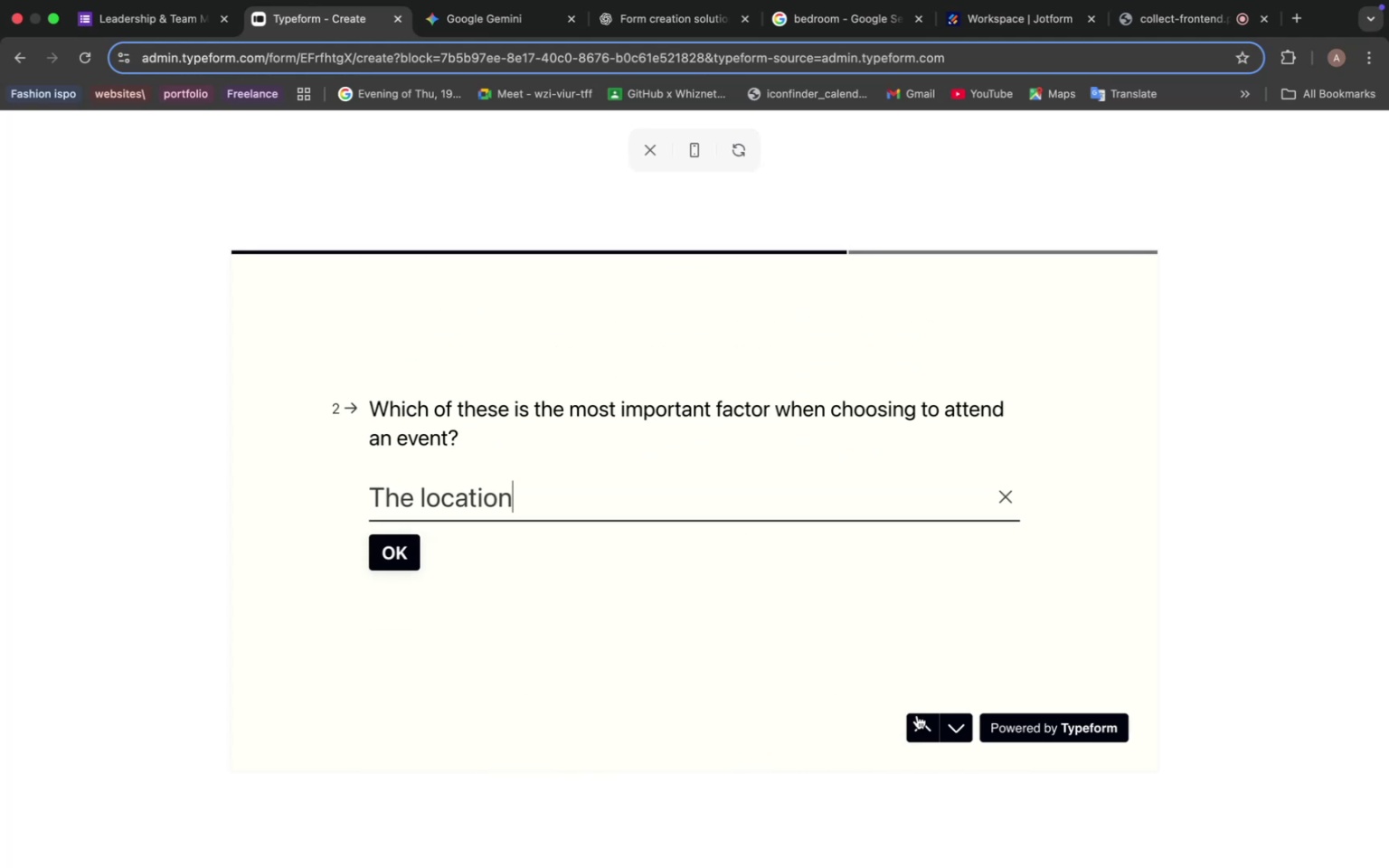 
mouse_move([644, 176])
 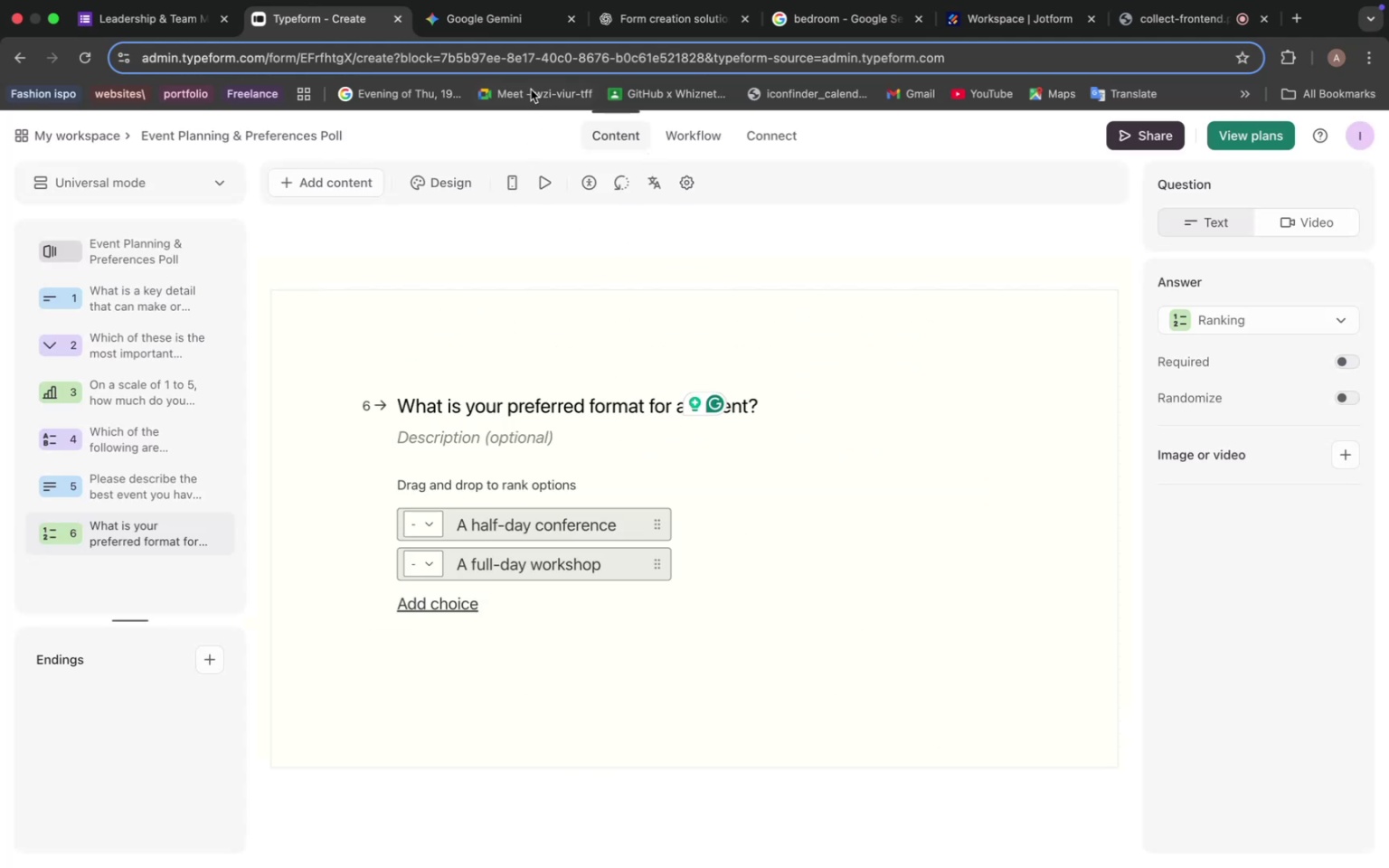 
left_click([519, 33])
 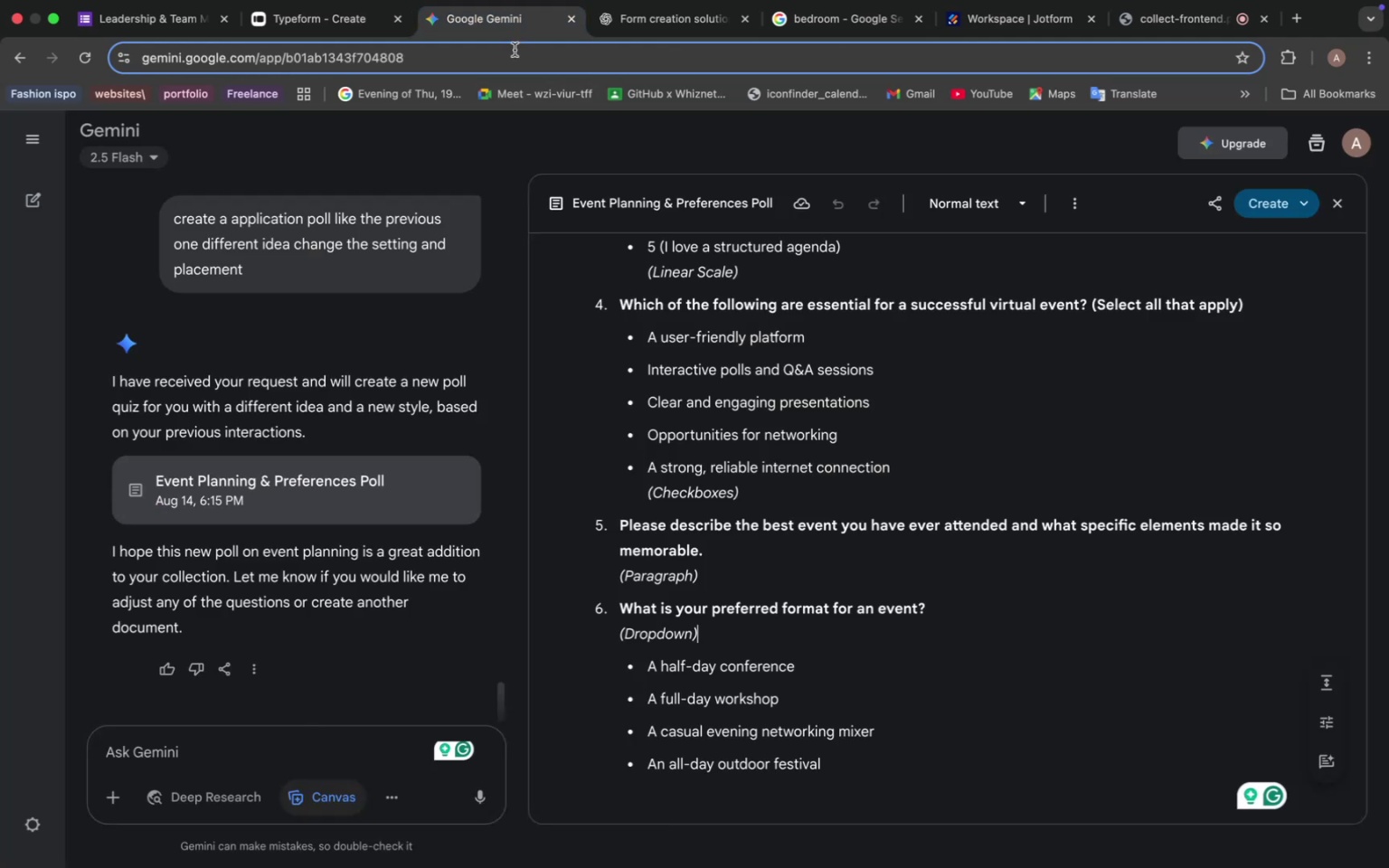 
scroll: coordinate [751, 639], scroll_direction: down, amount: 9.0
 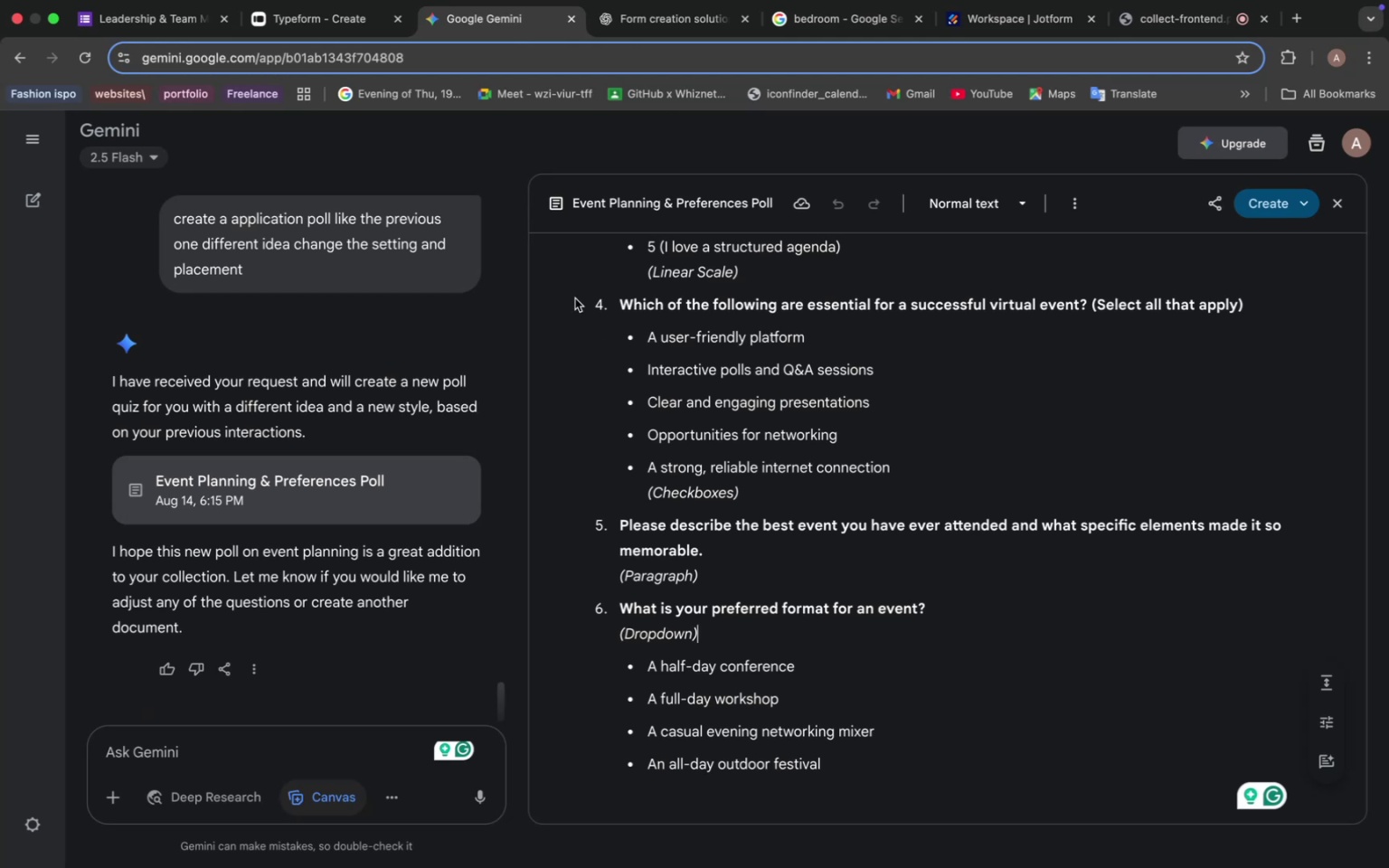 
left_click([338, 13])
 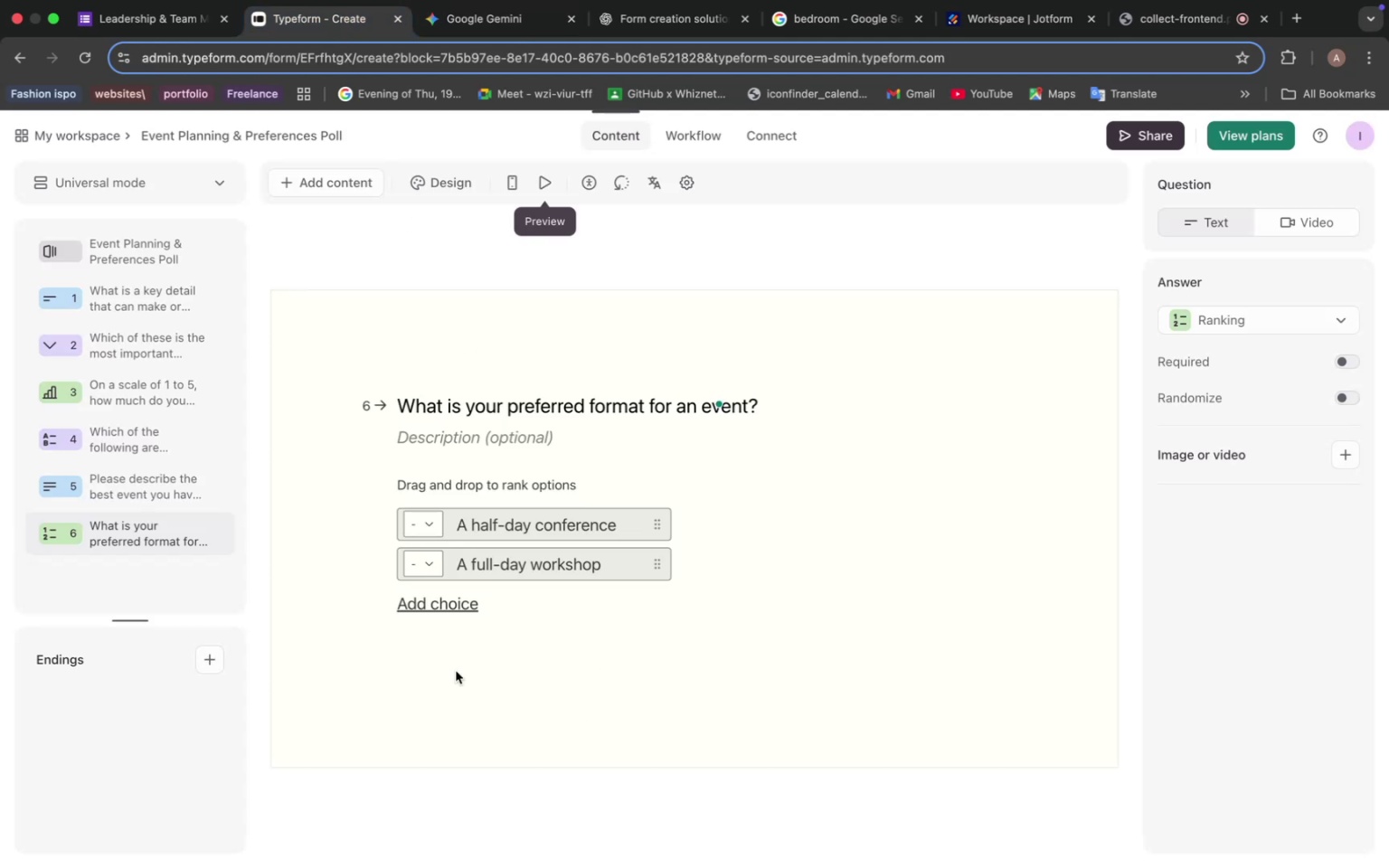 
left_click([448, 605])
 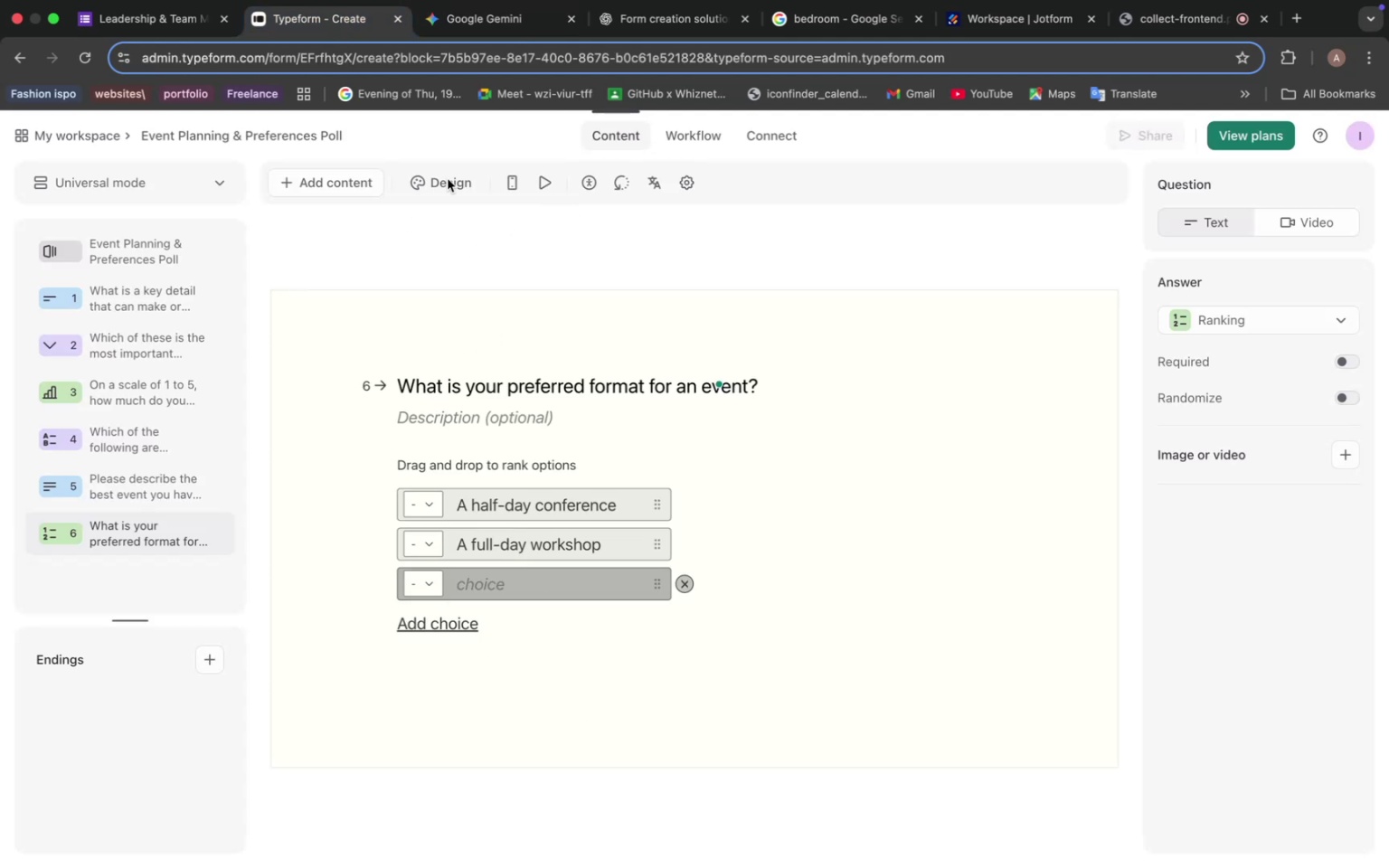 
left_click([462, 24])
 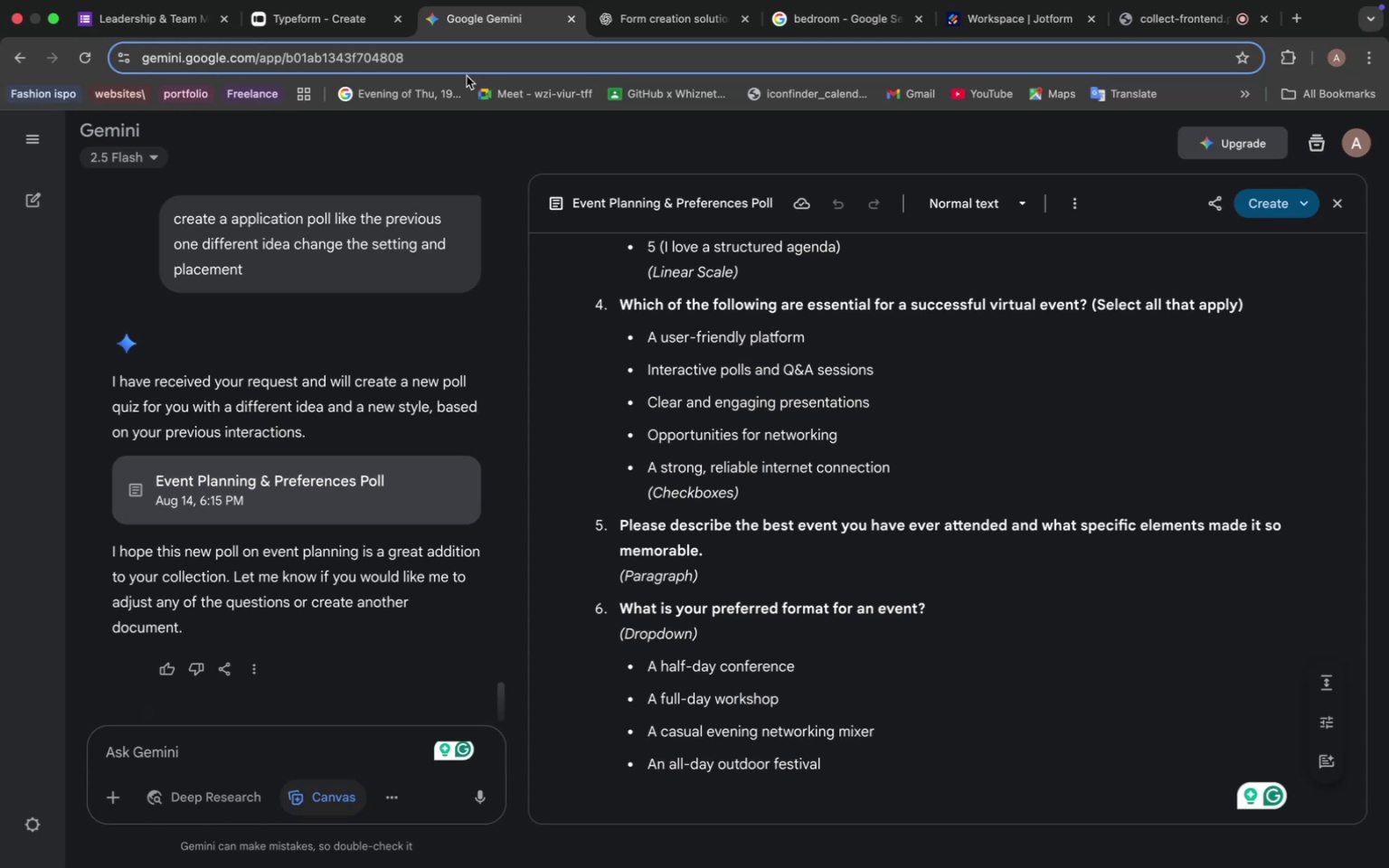 
wait(49.84)
 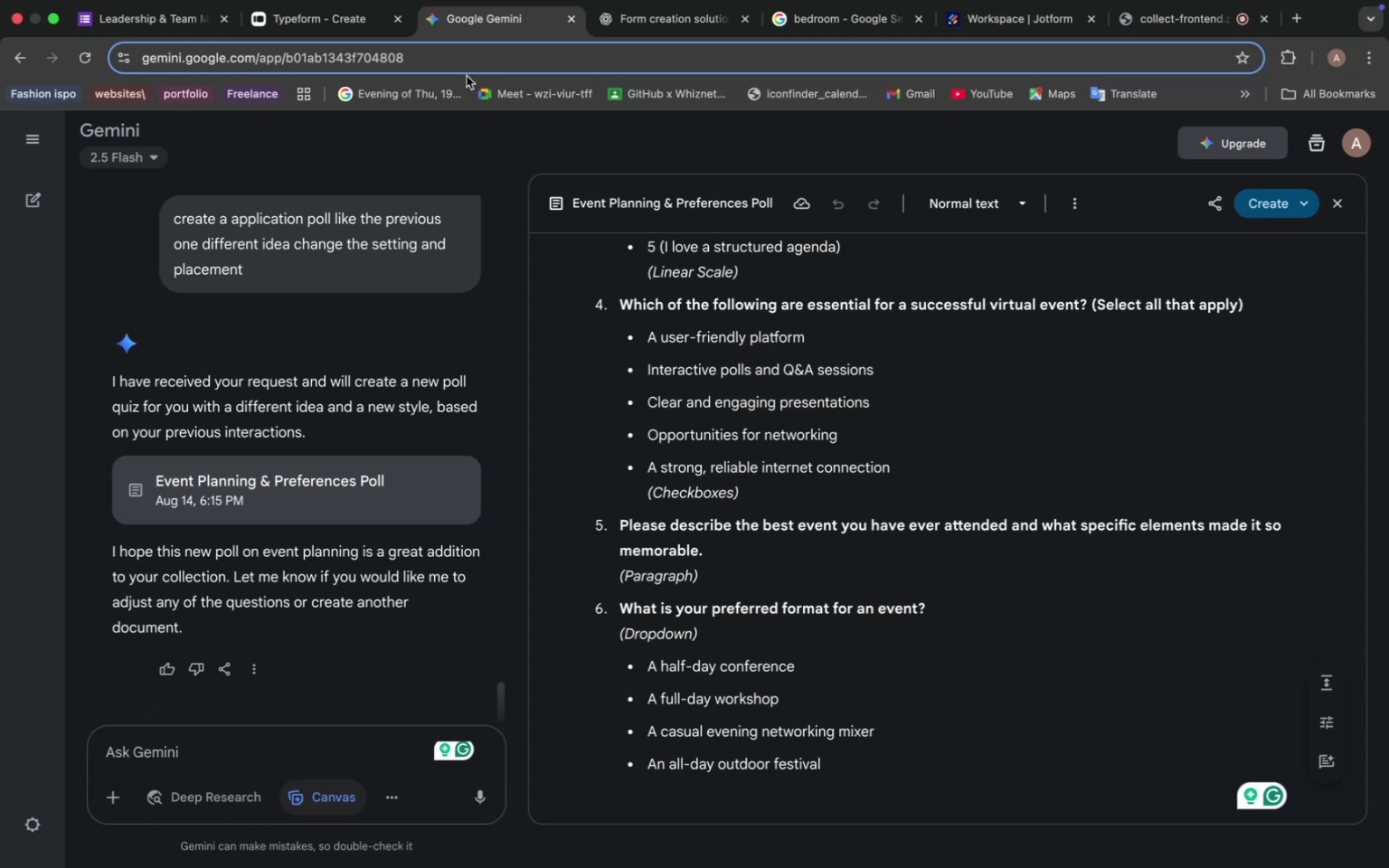 
scroll: coordinate [725, 436], scroll_direction: down, amount: 7.0
 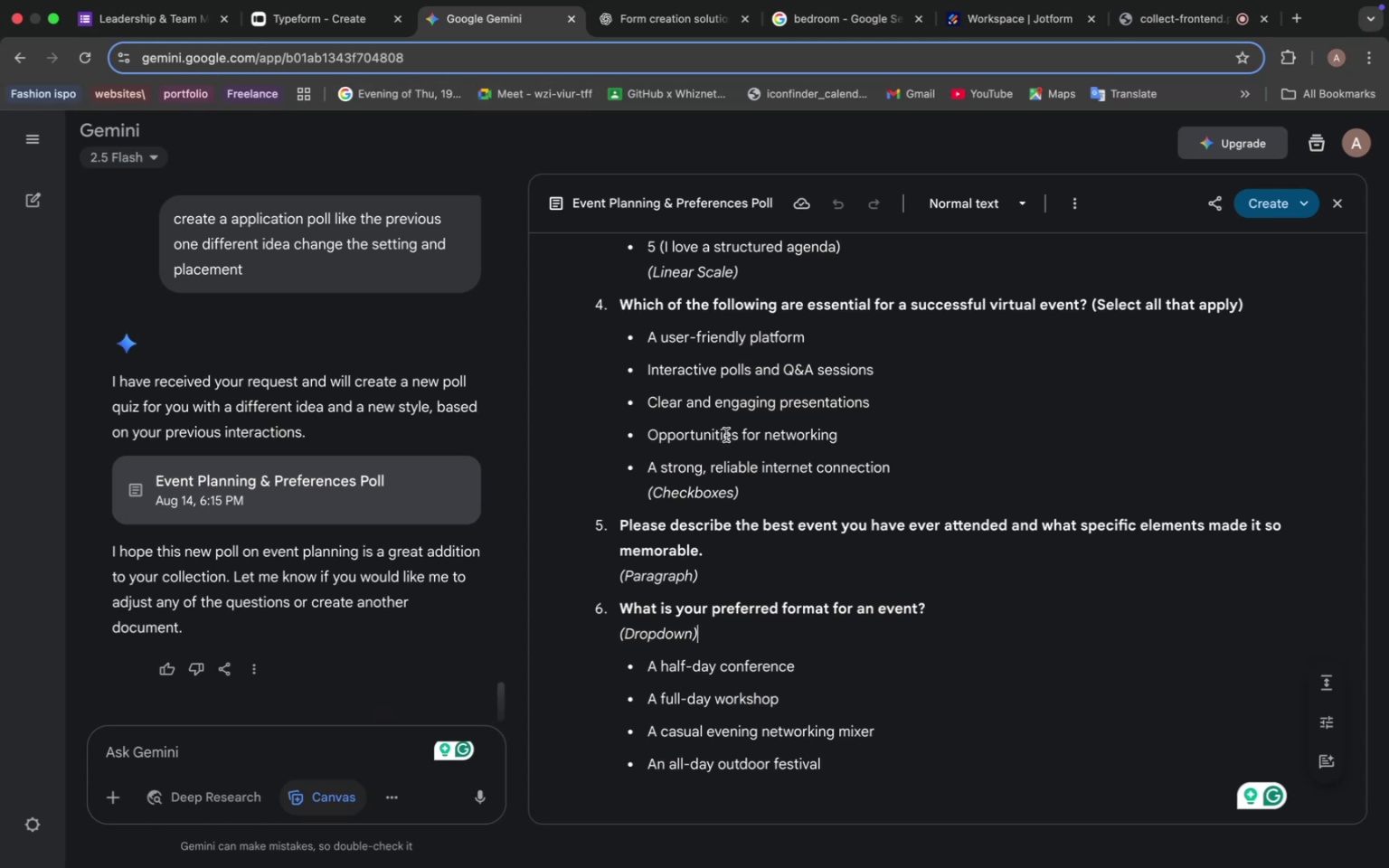 
scroll: coordinate [740, 435], scroll_direction: up, amount: 17.0
 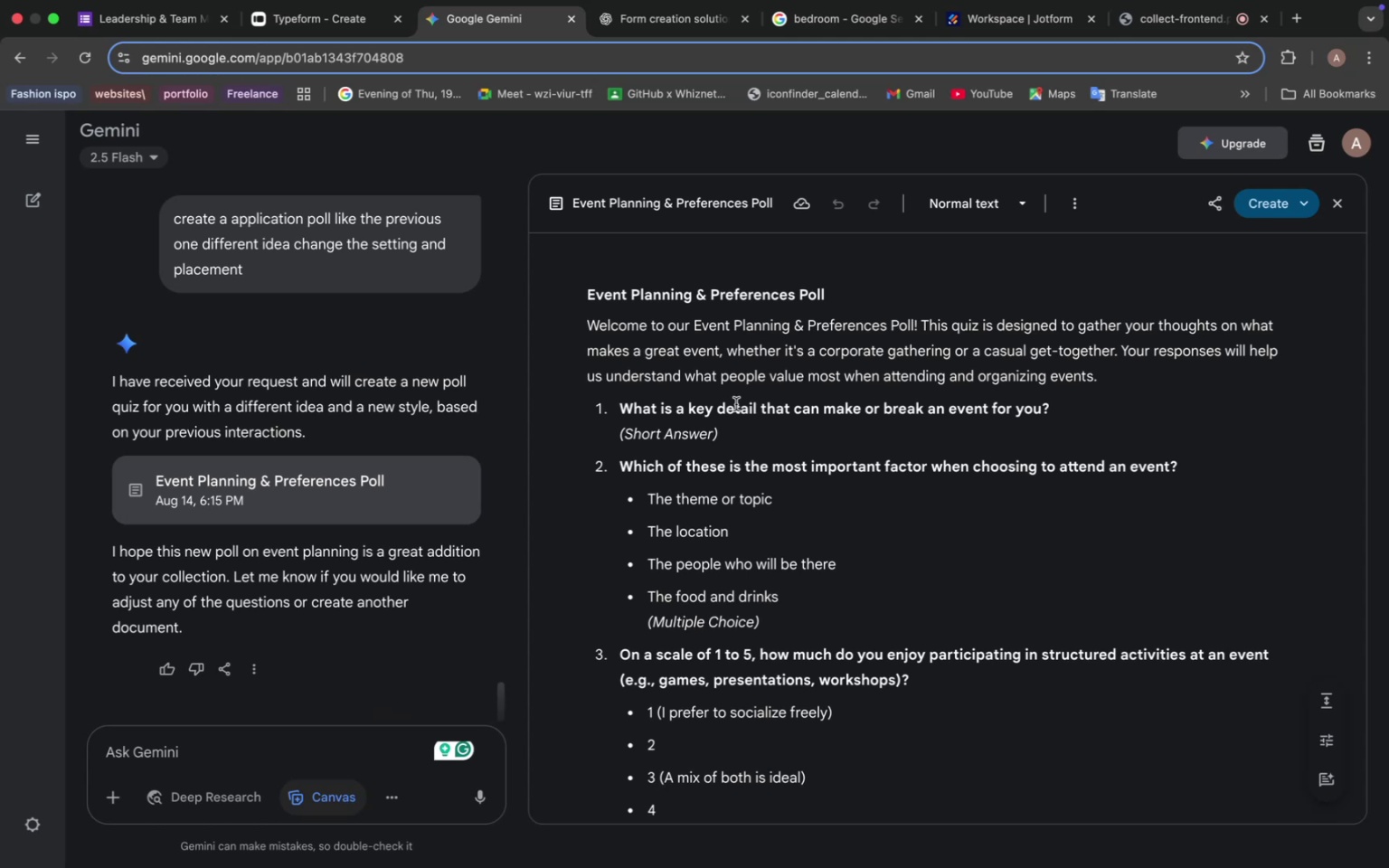 
wait(87.16)
 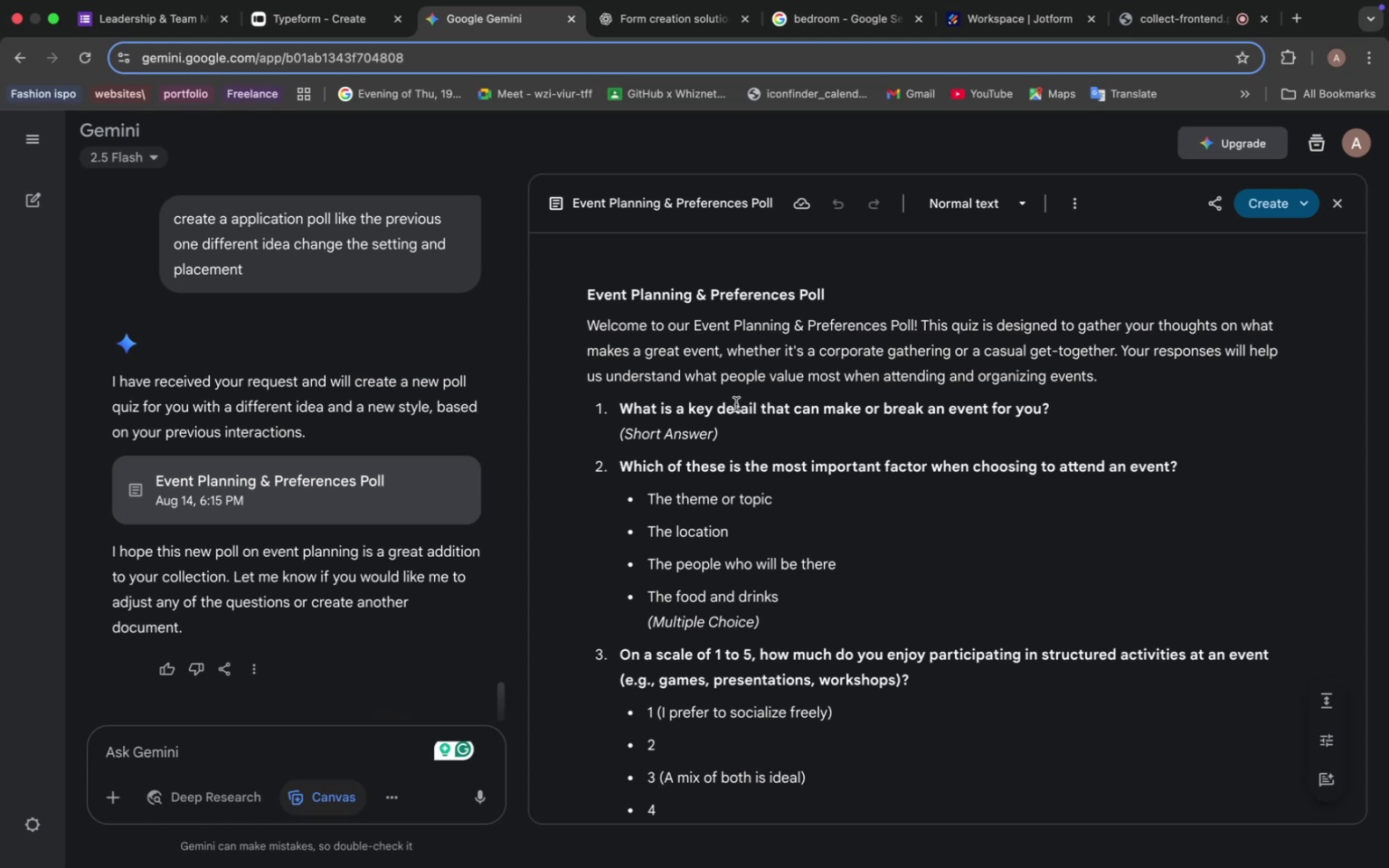 
scroll: coordinate [707, 519], scroll_direction: down, amount: 7.0
 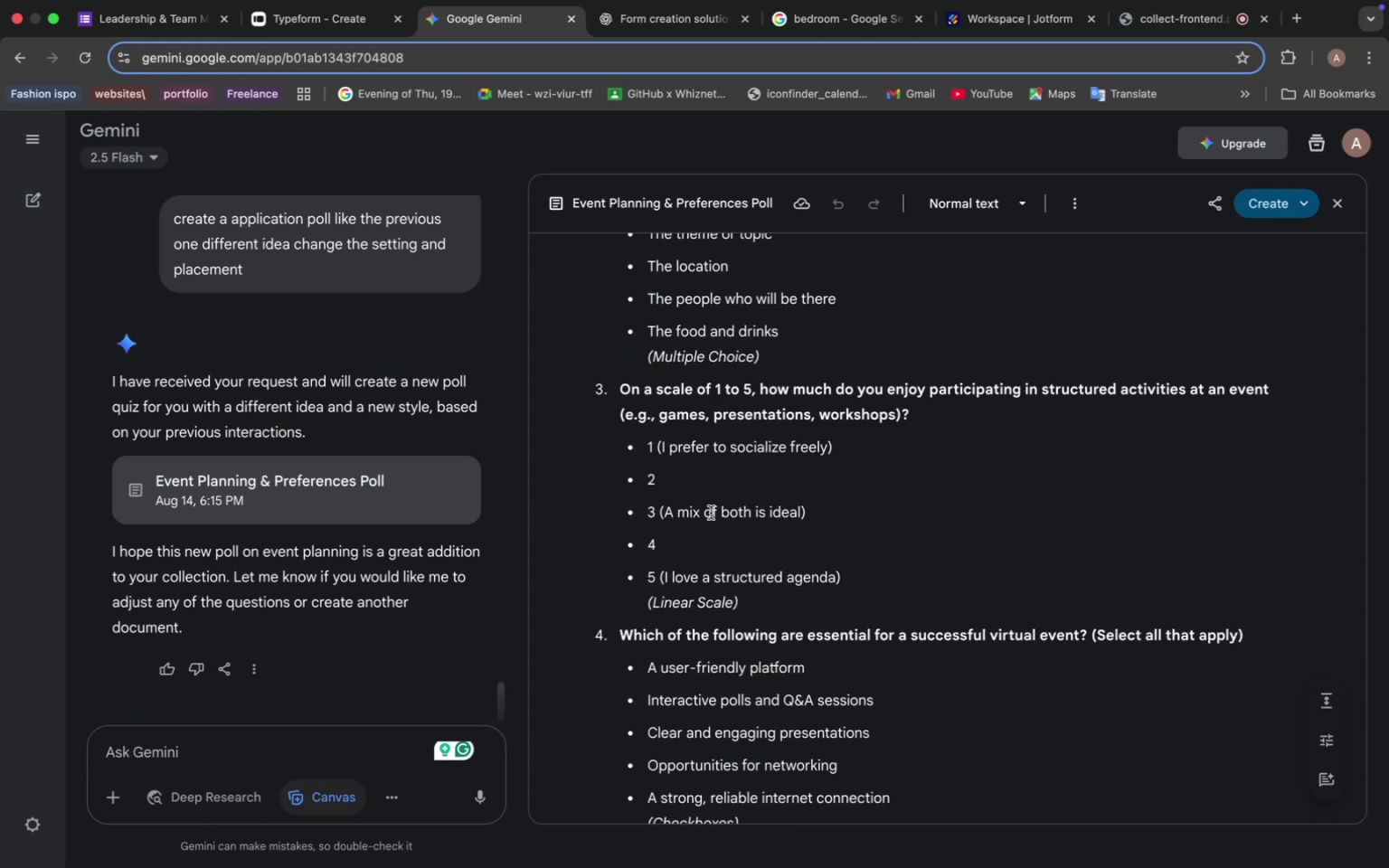 
scroll: coordinate [712, 506], scroll_direction: up, amount: 18.0
 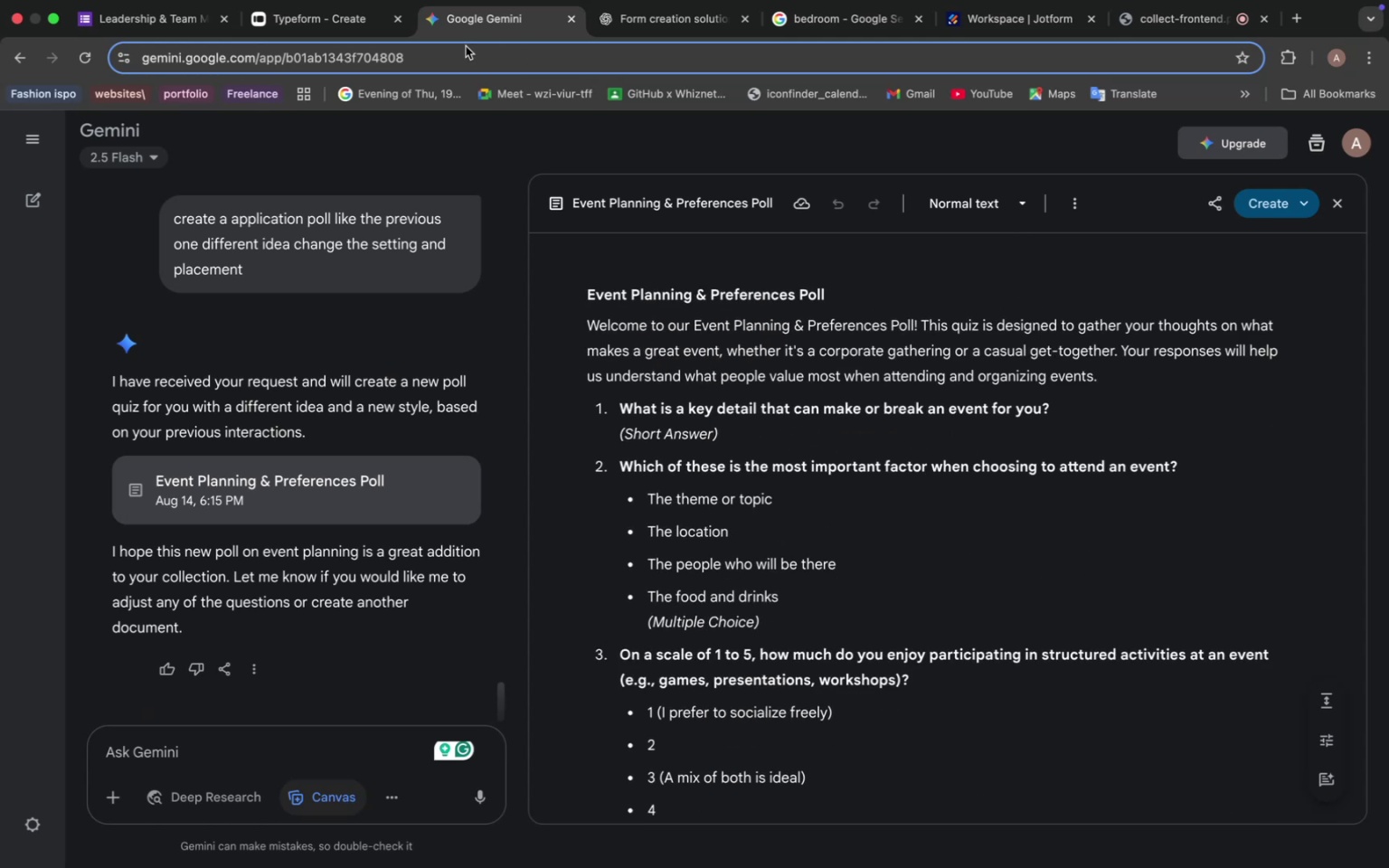 
left_click([307, 20])
 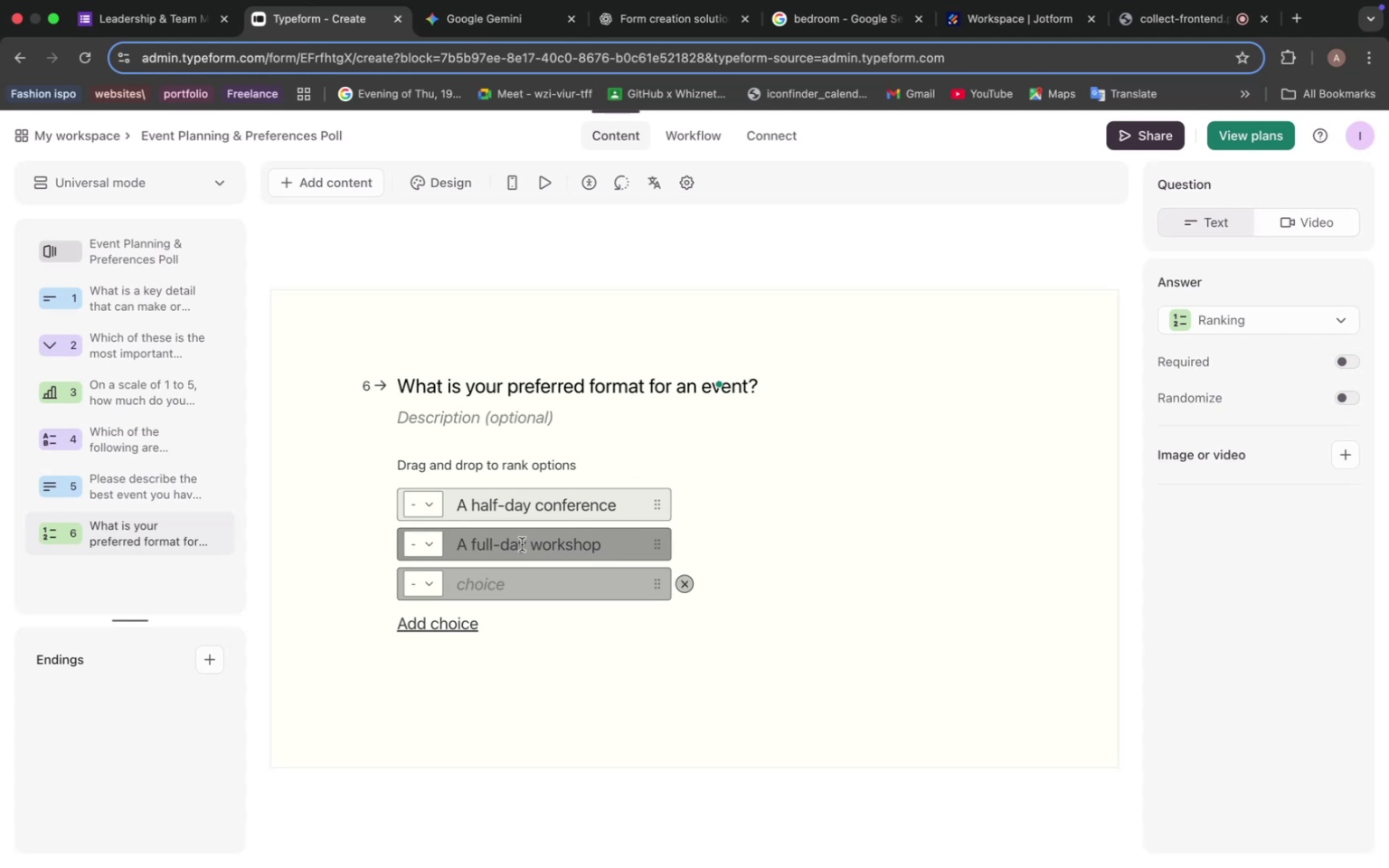 
left_click([511, 19])
 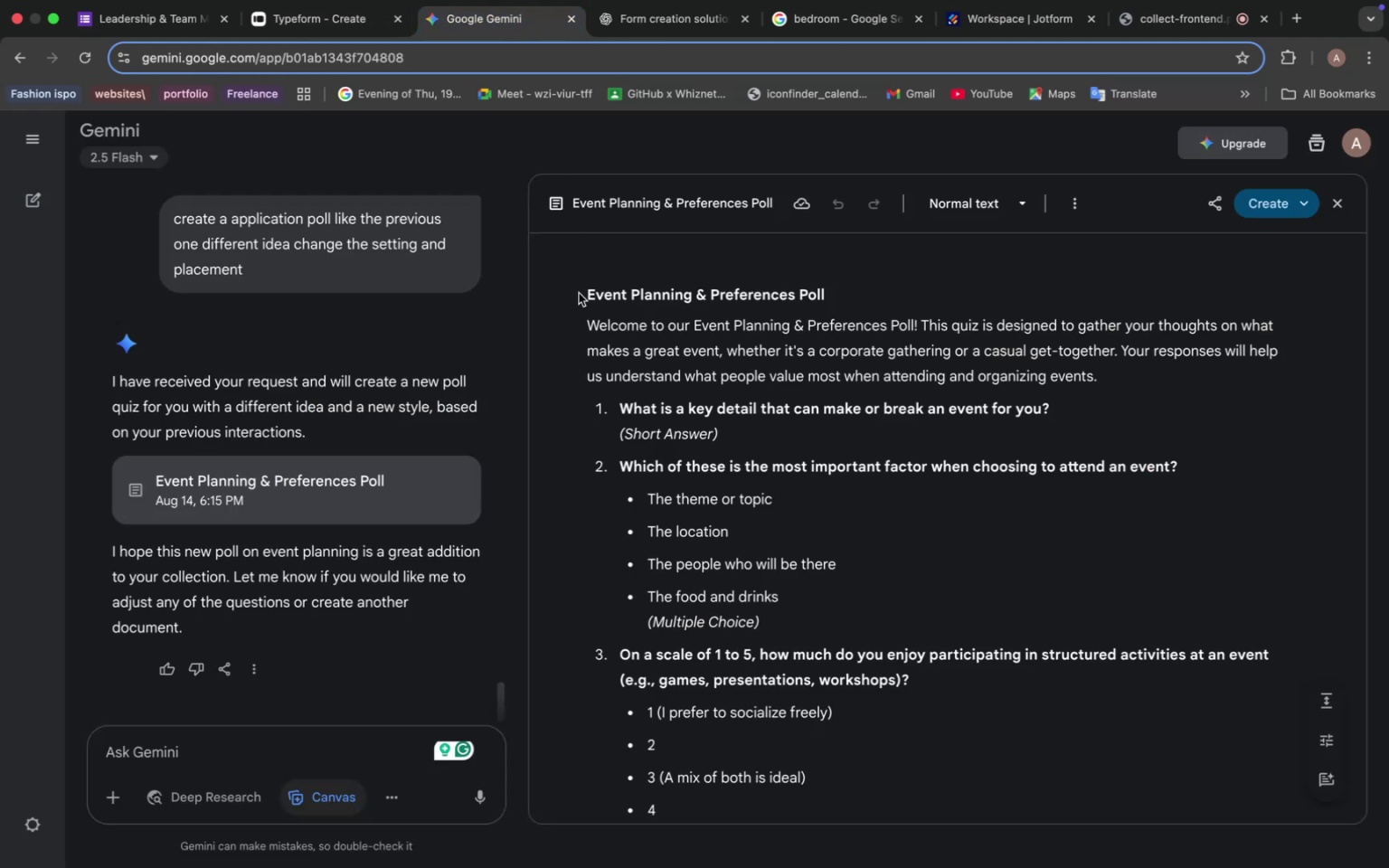 
scroll: coordinate [744, 495], scroll_direction: down, amount: 28.0
 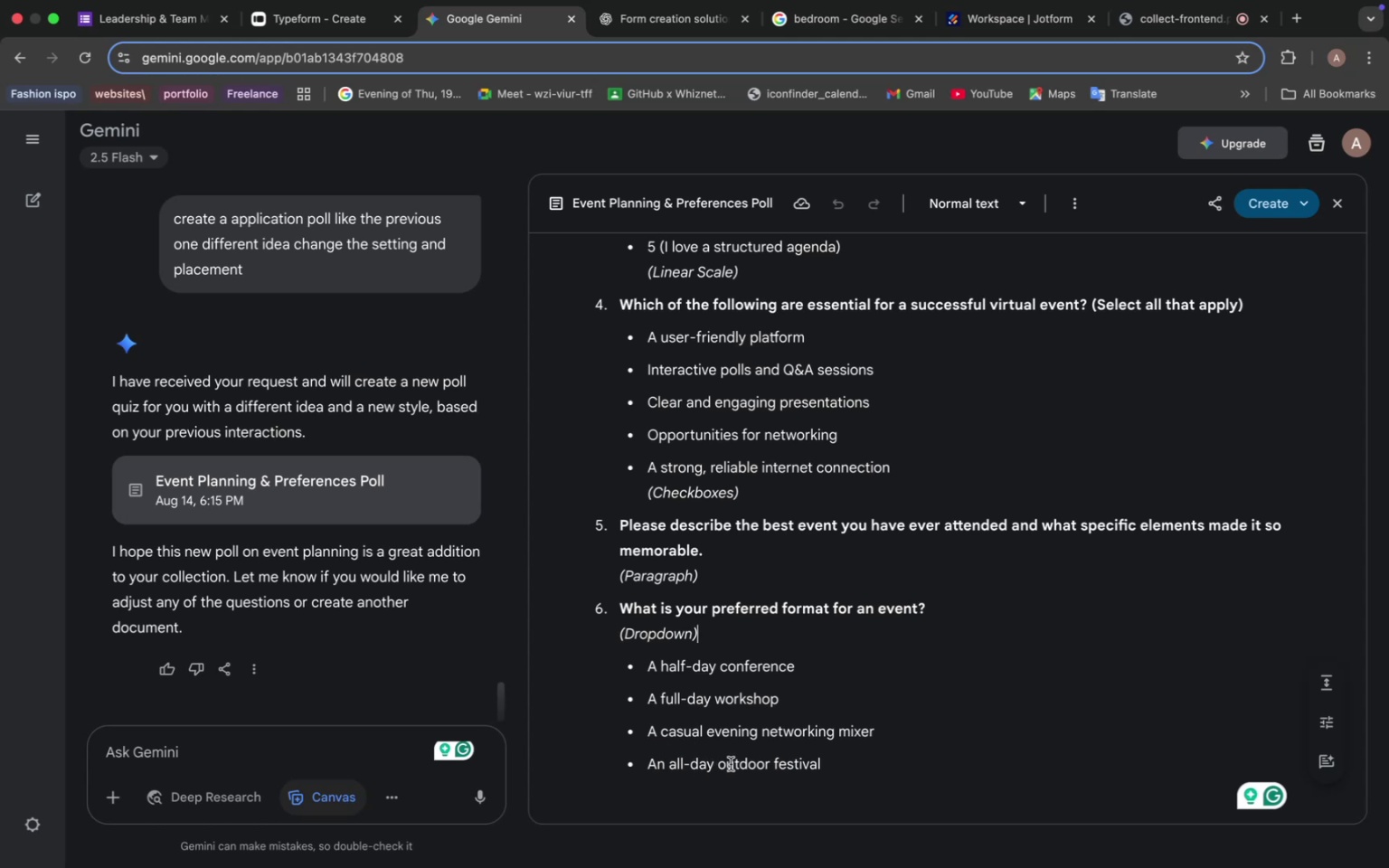 
wait(90.11)
 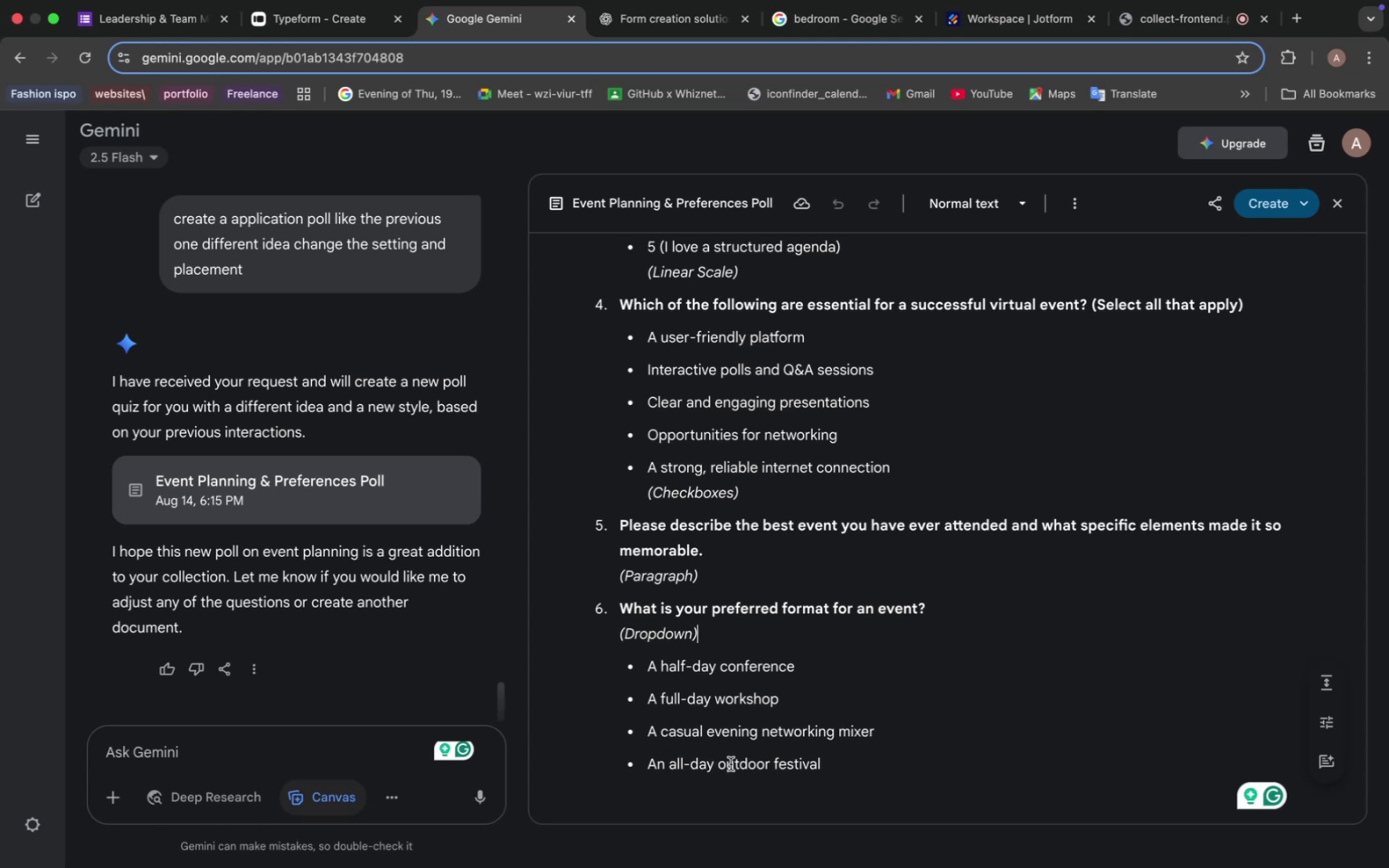 
left_click([308, 36])
 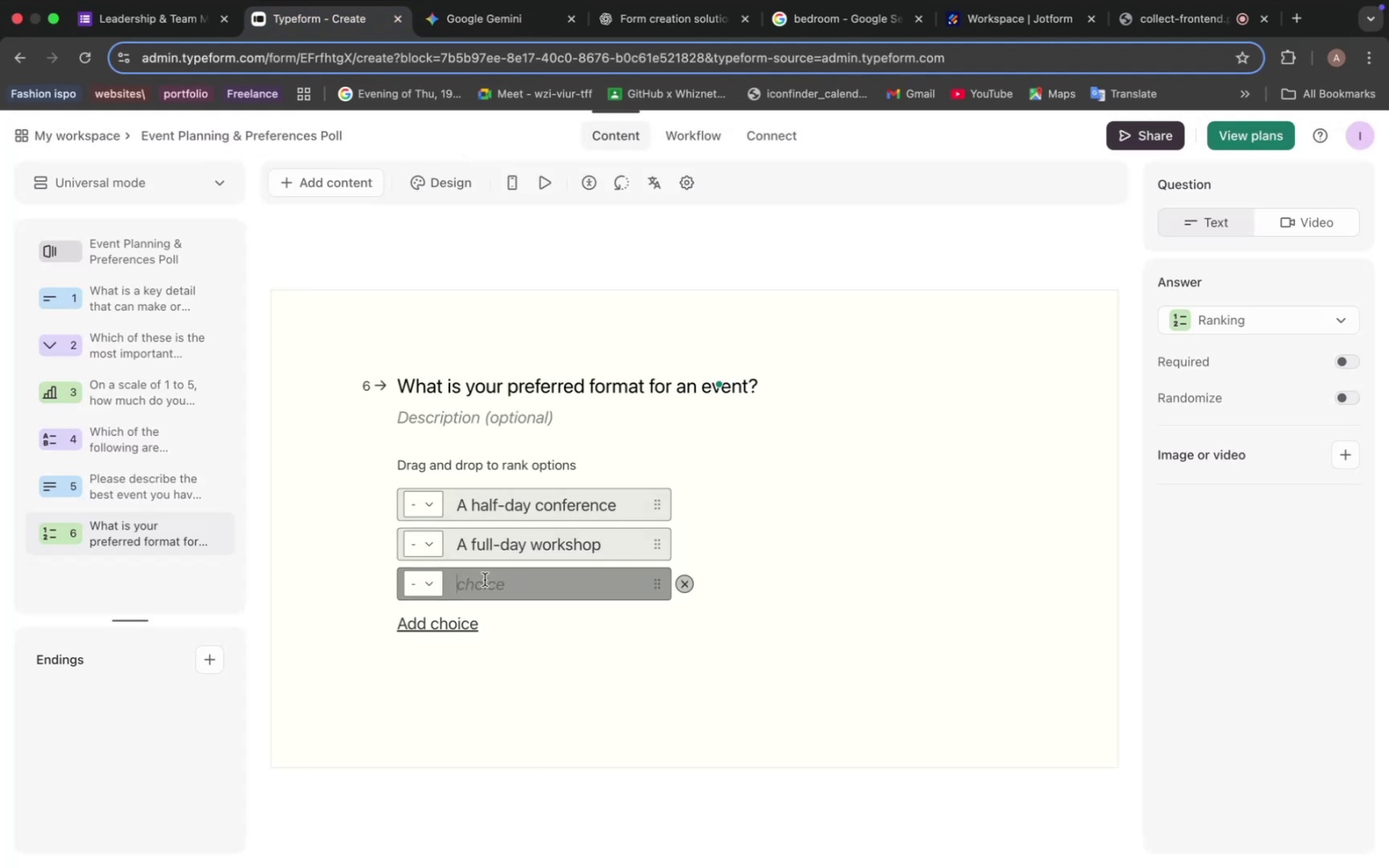 
type(An all)
 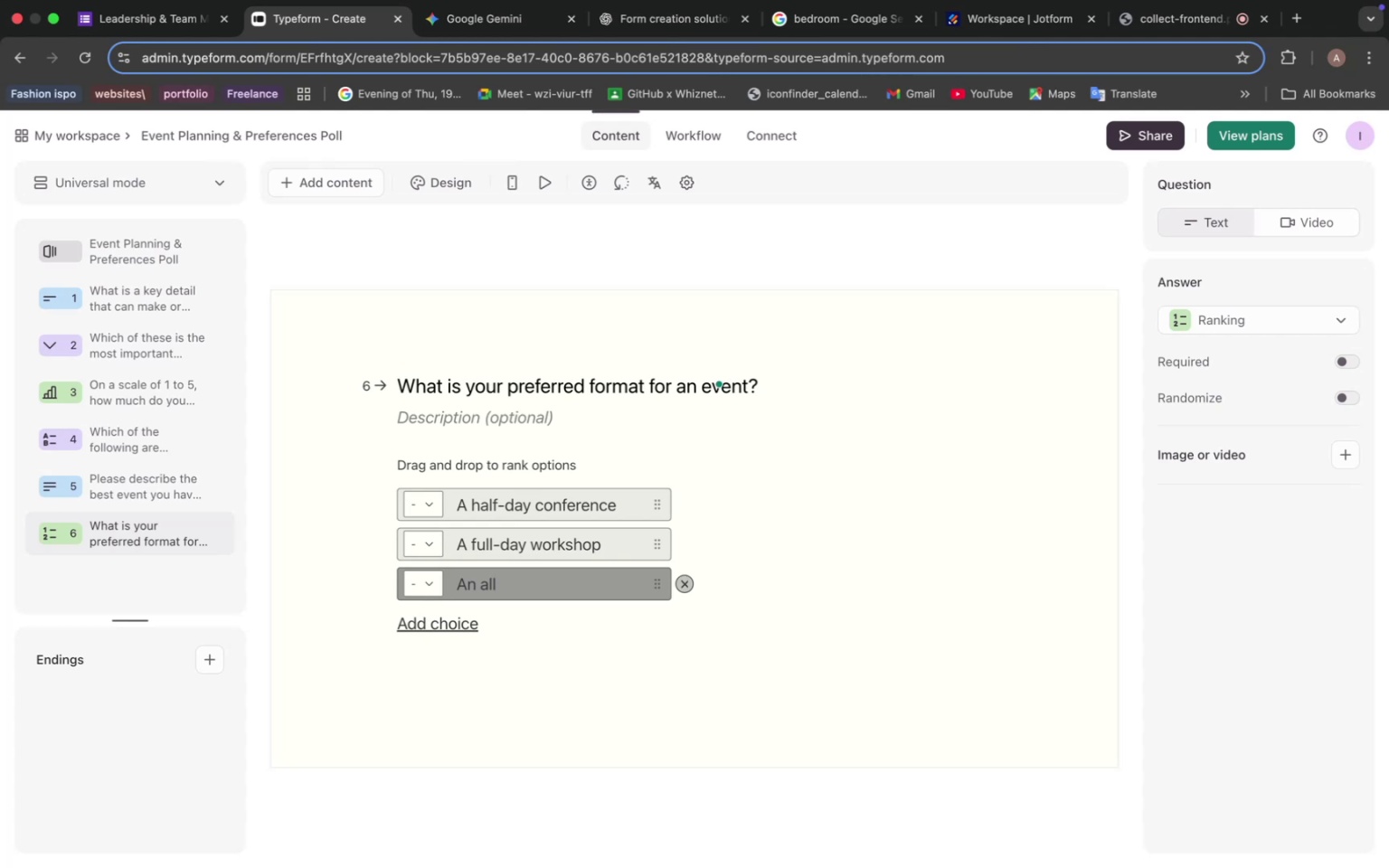 
wait(5.22)
 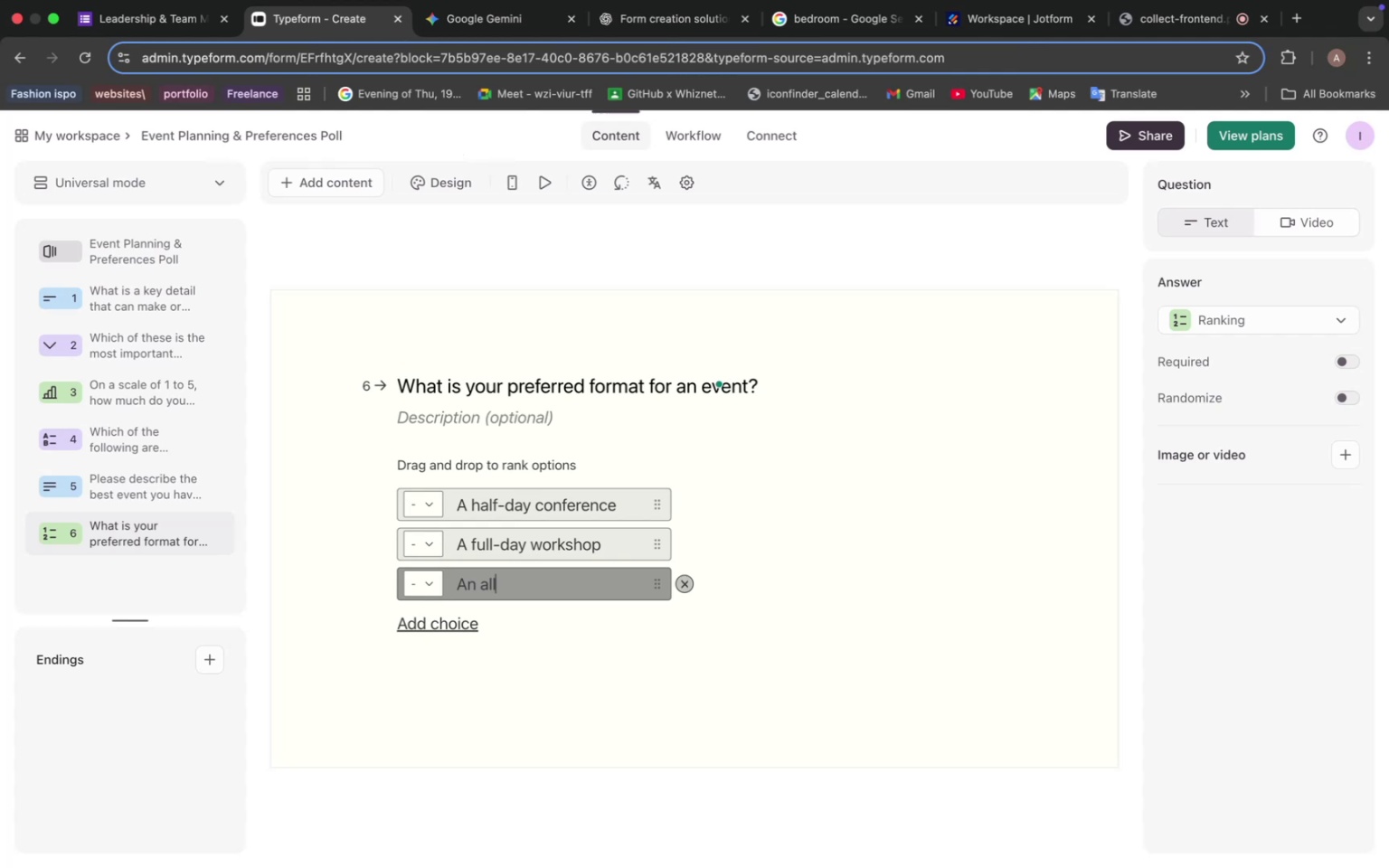 
type(-day festival)
 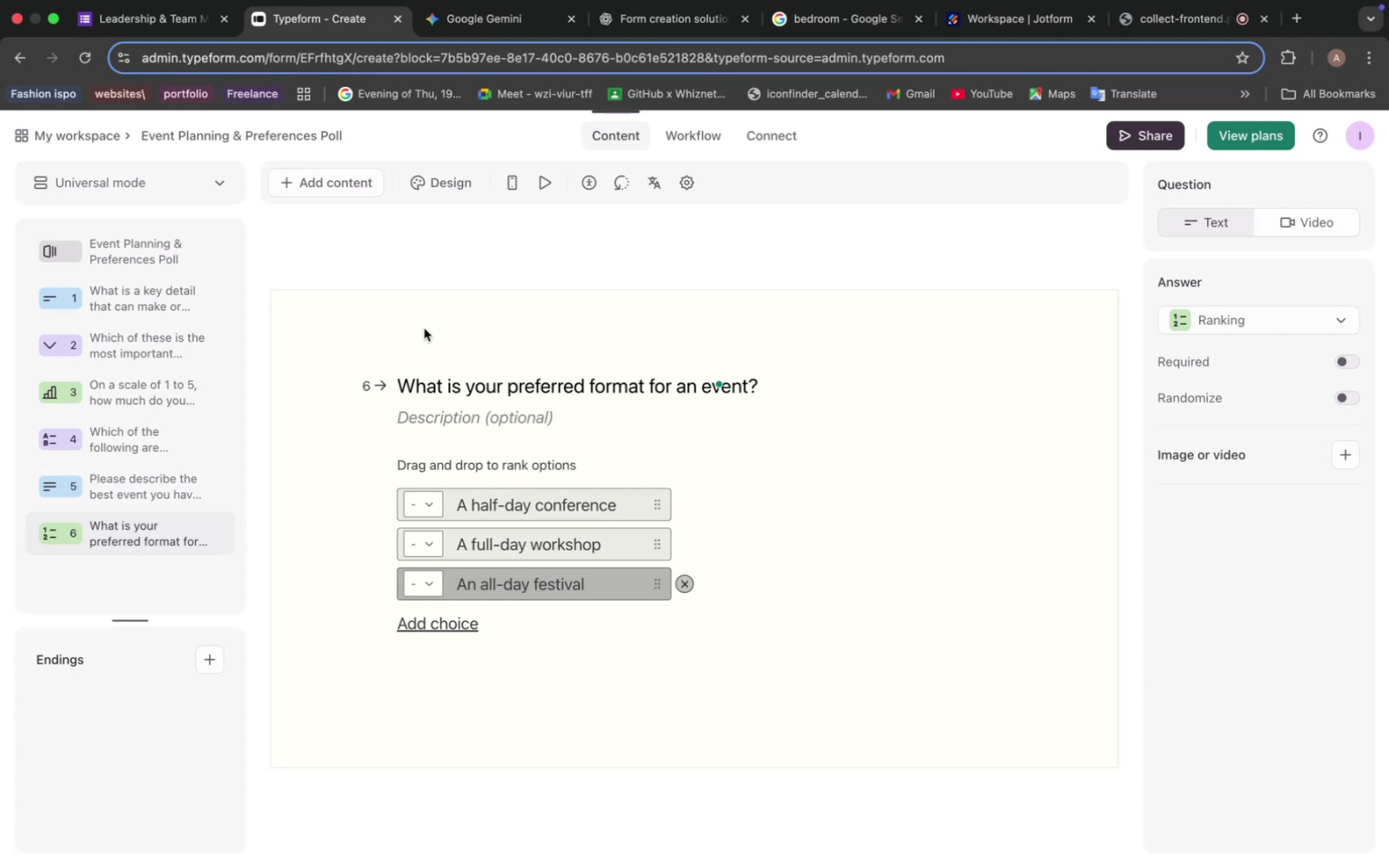 
wait(48.91)
 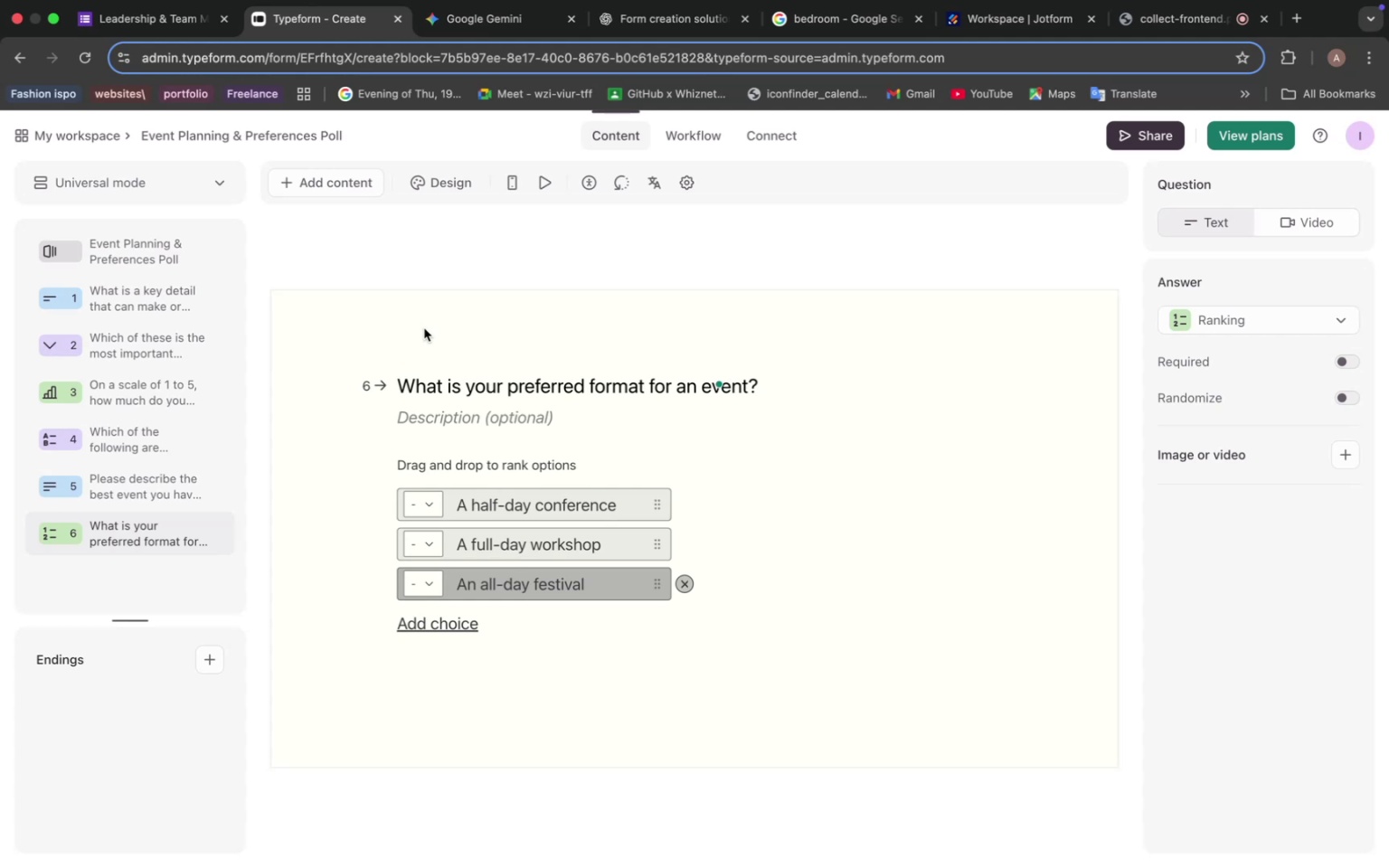 
left_click([540, 178])
 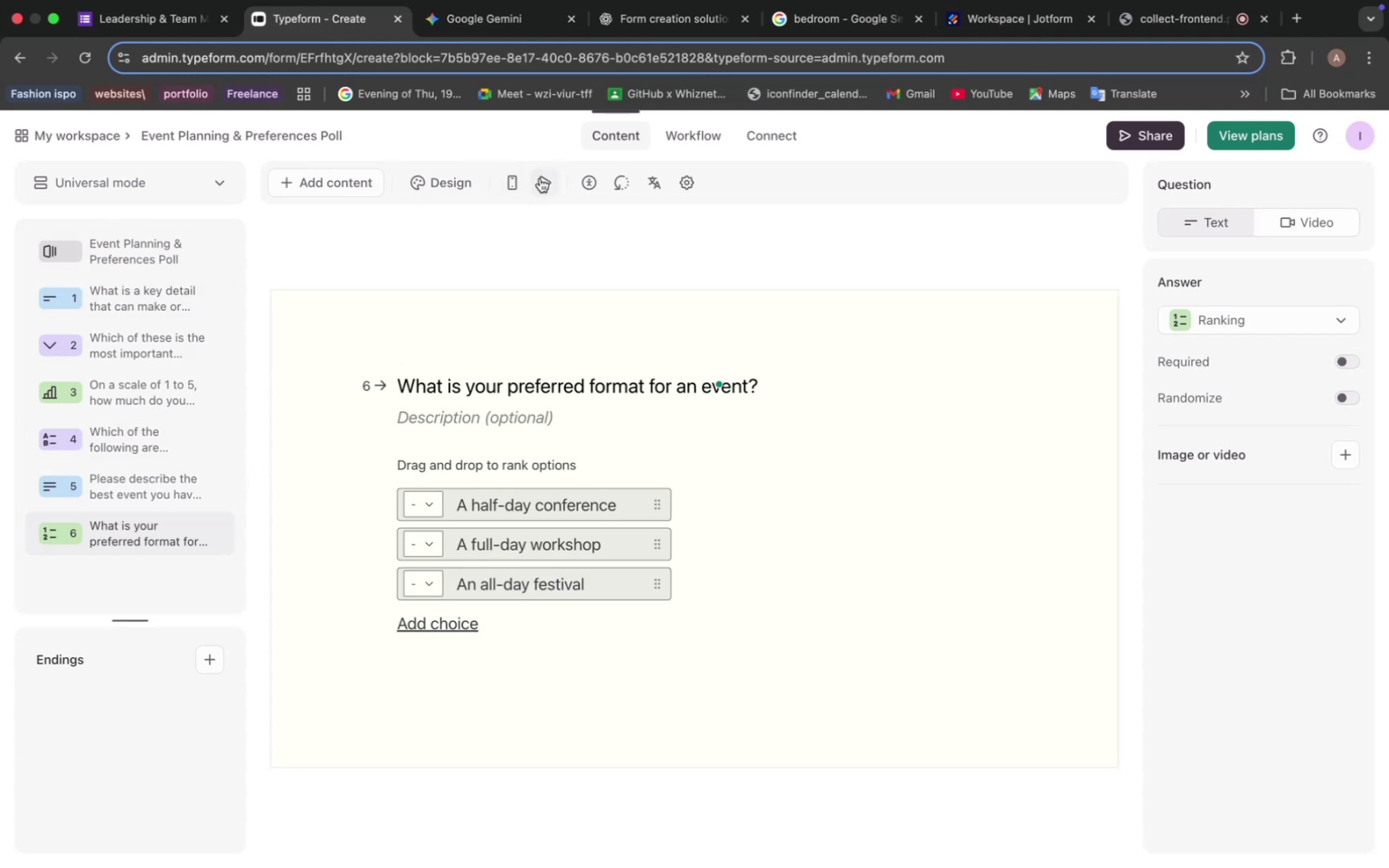 
mouse_move([583, 221])
 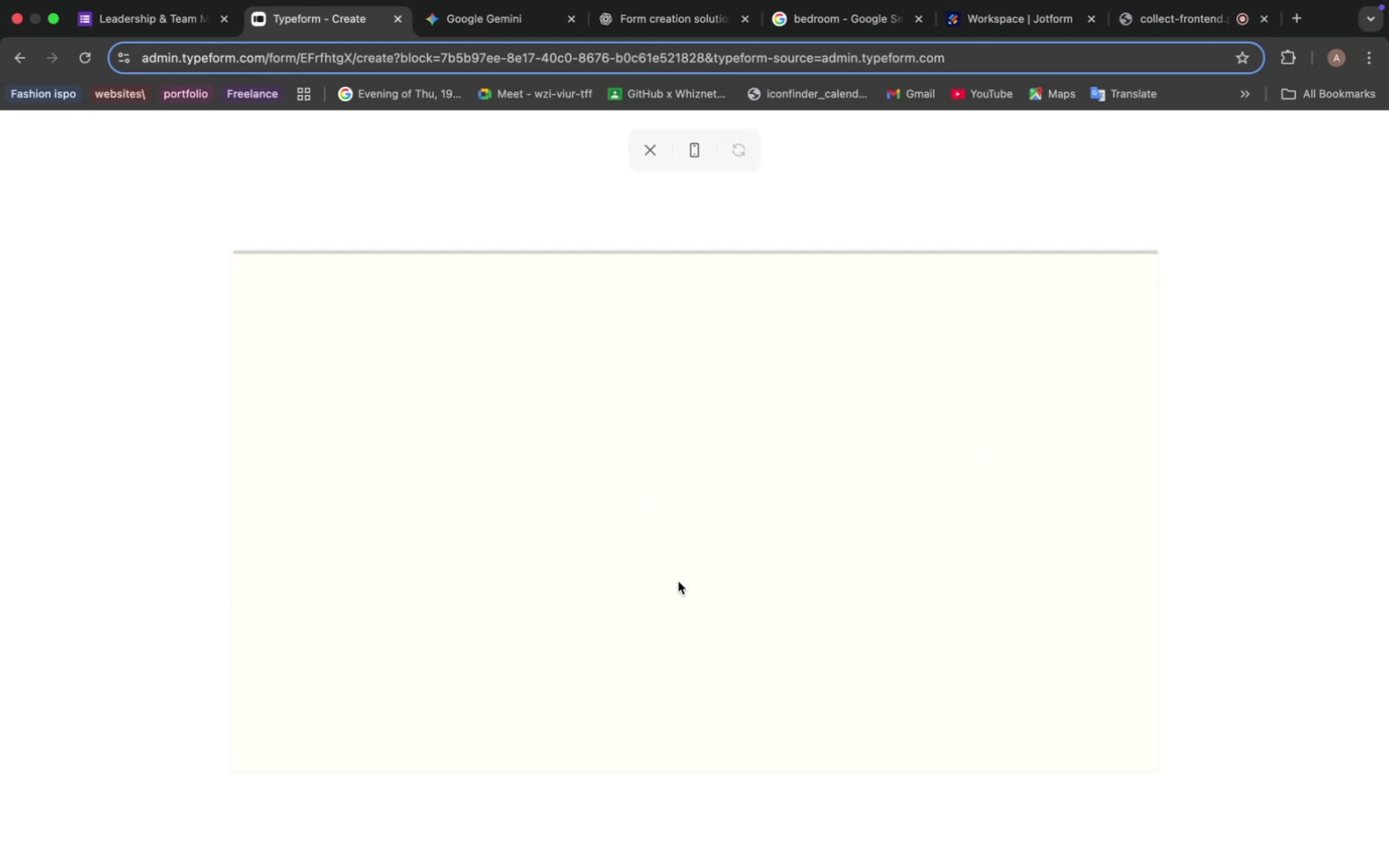 
wait(48.86)
 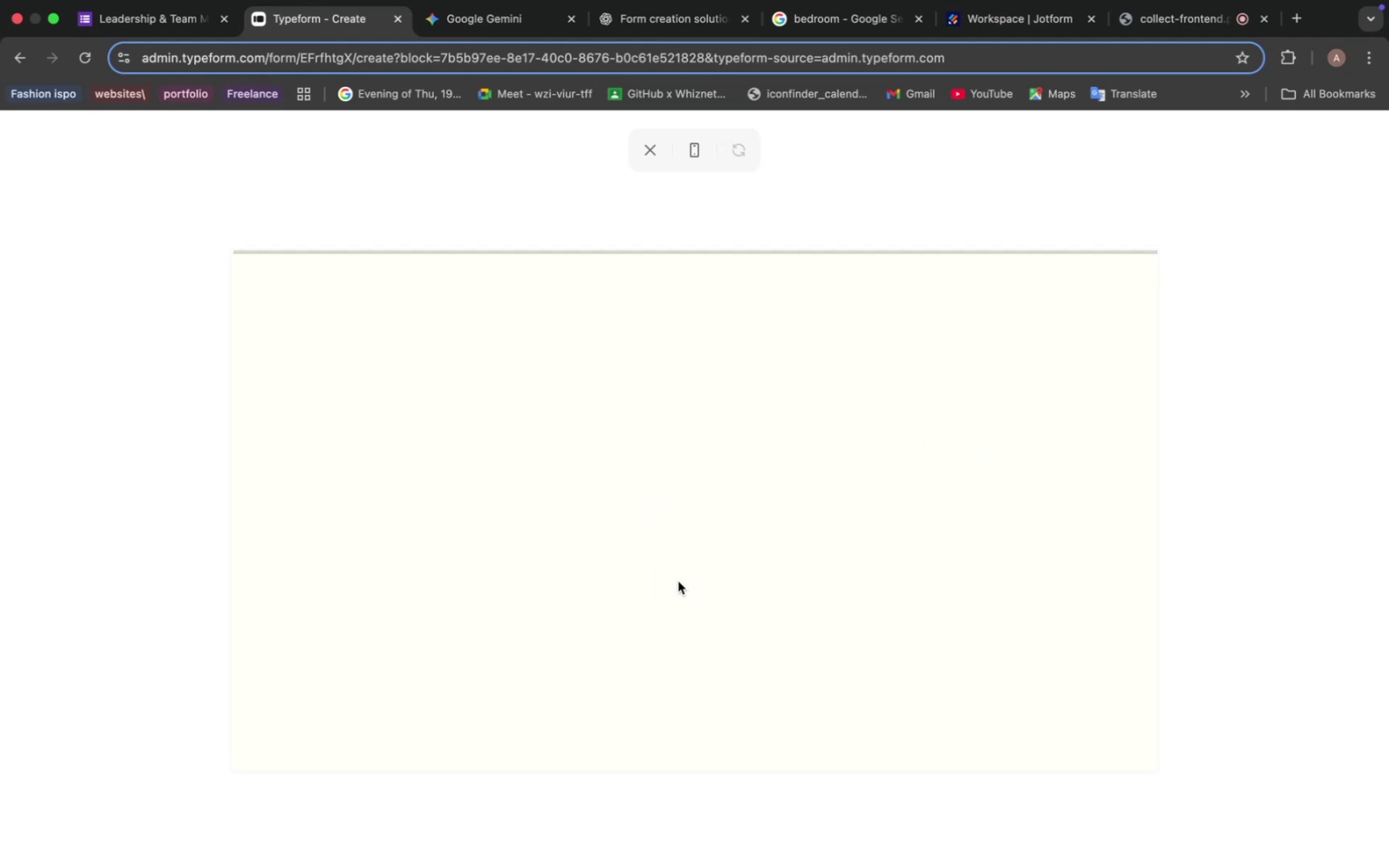 
left_click([952, 724])
 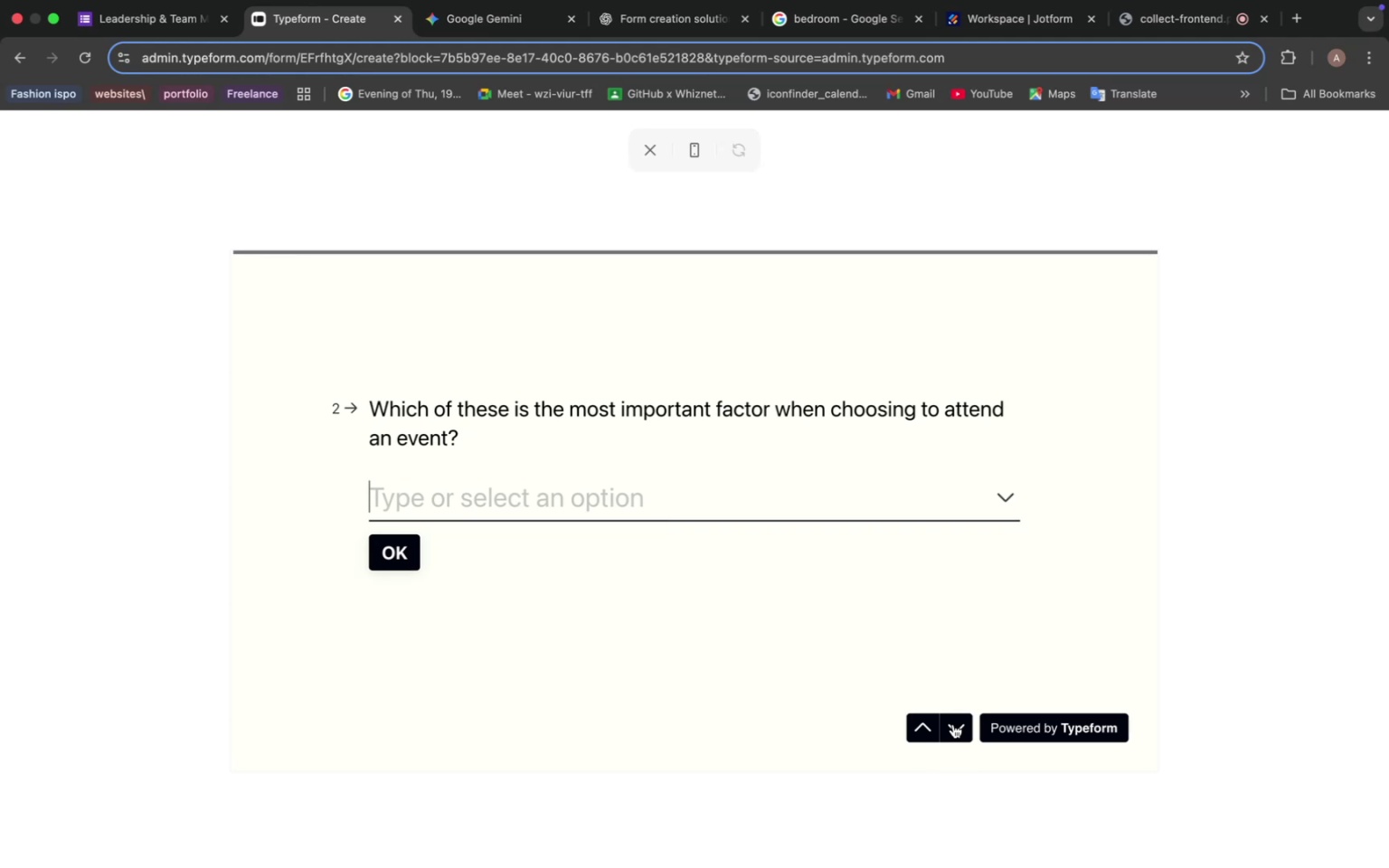 
wait(5.08)
 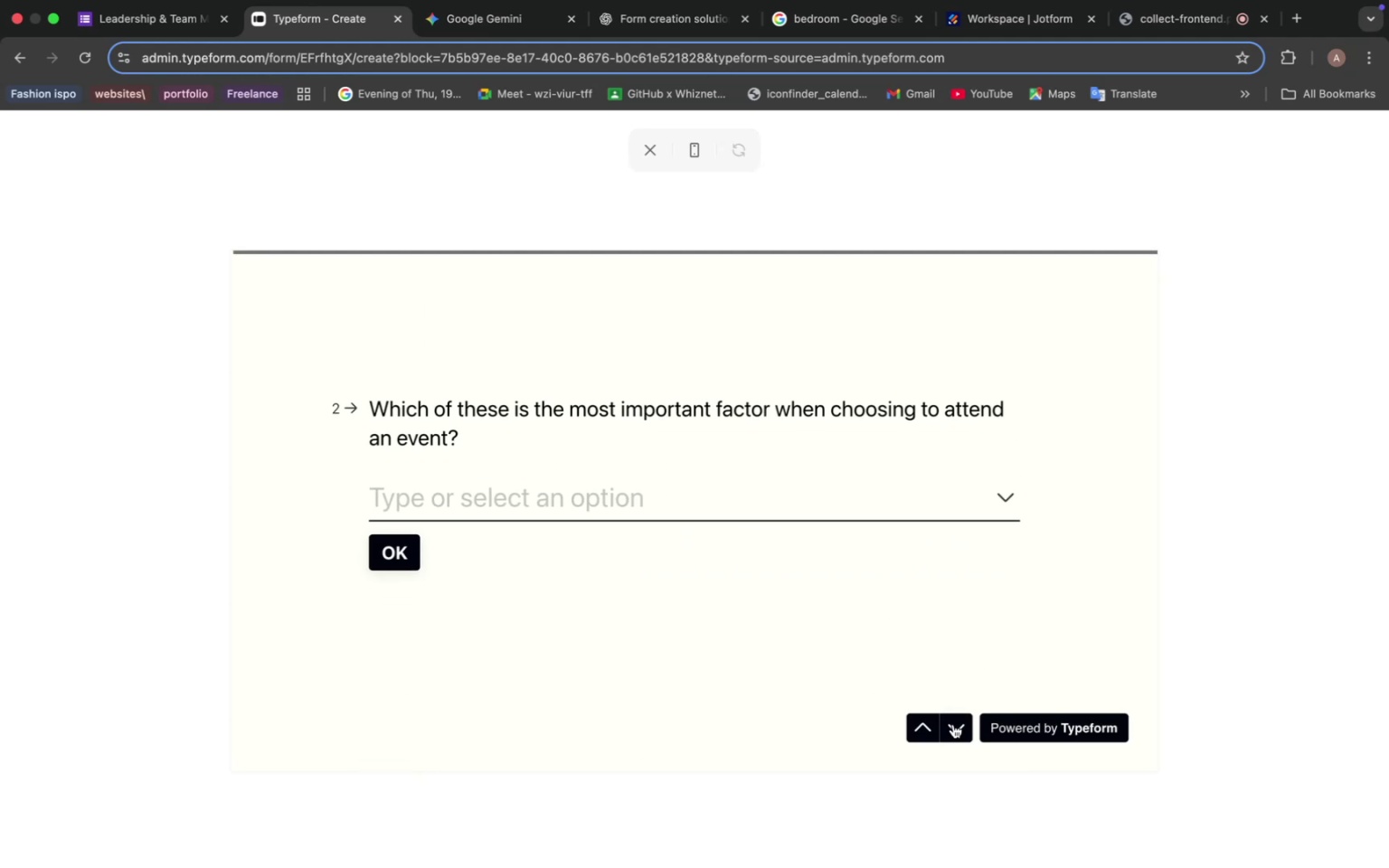 
left_click([953, 724])
 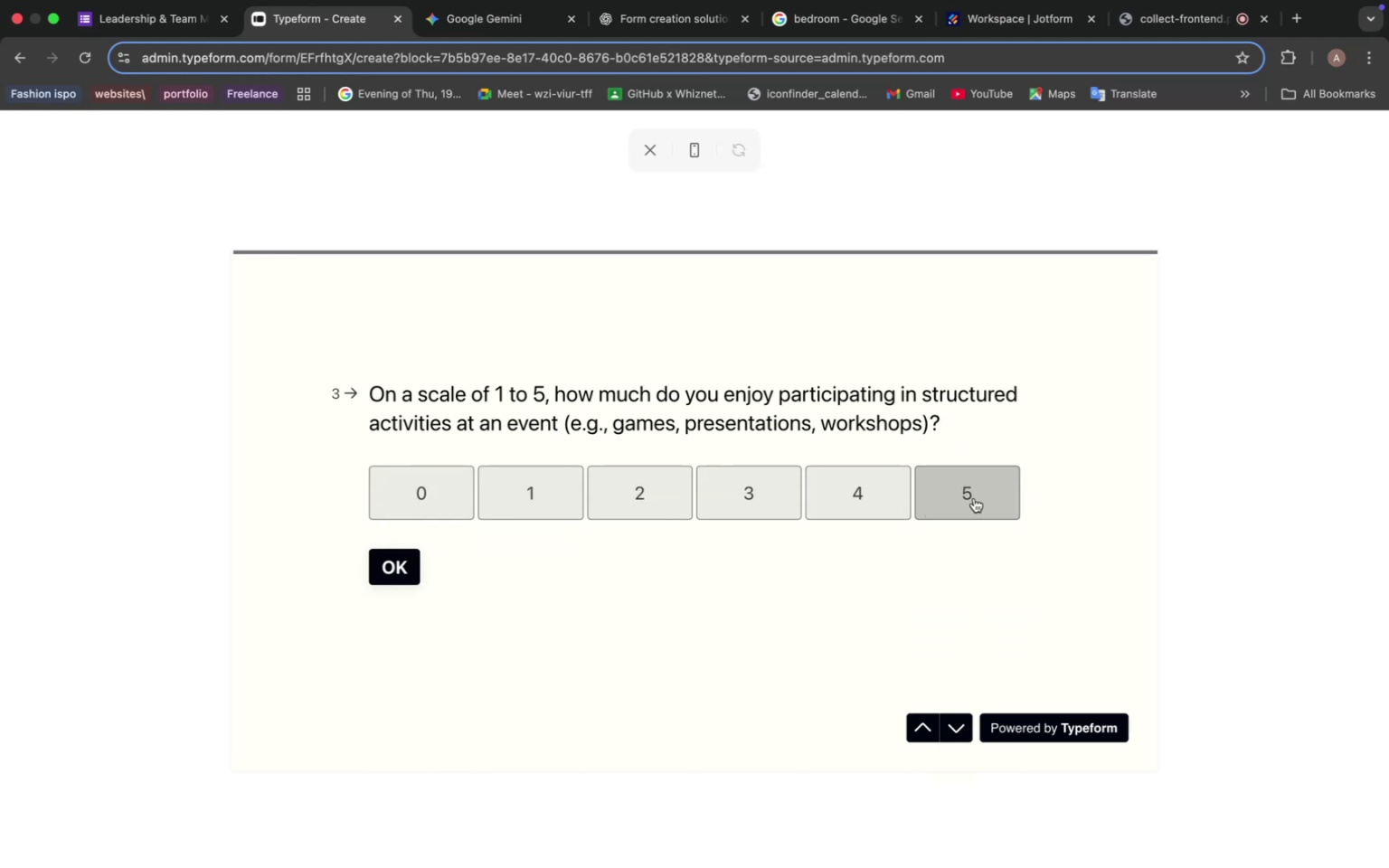 
wait(9.02)
 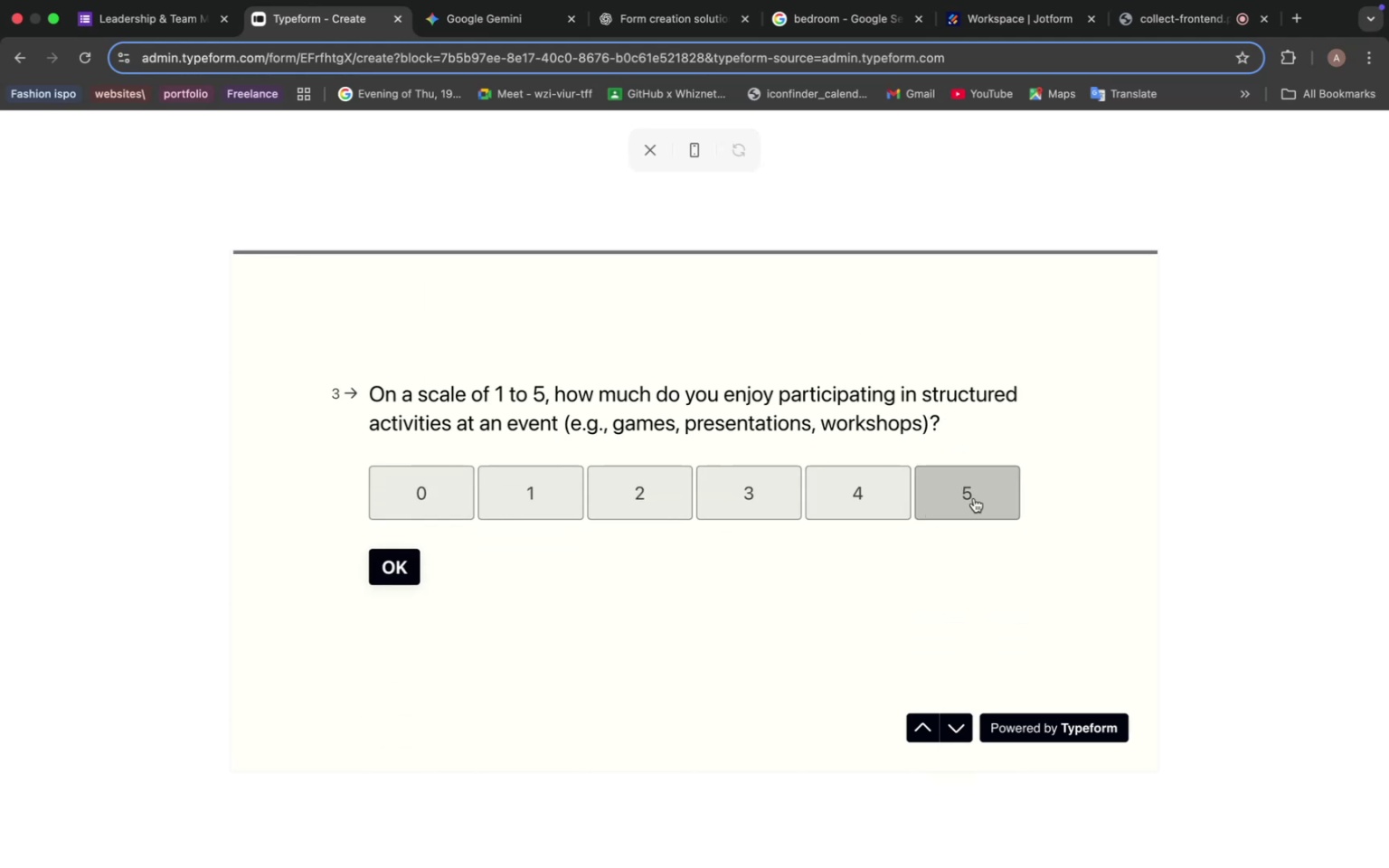 
left_click([958, 727])
 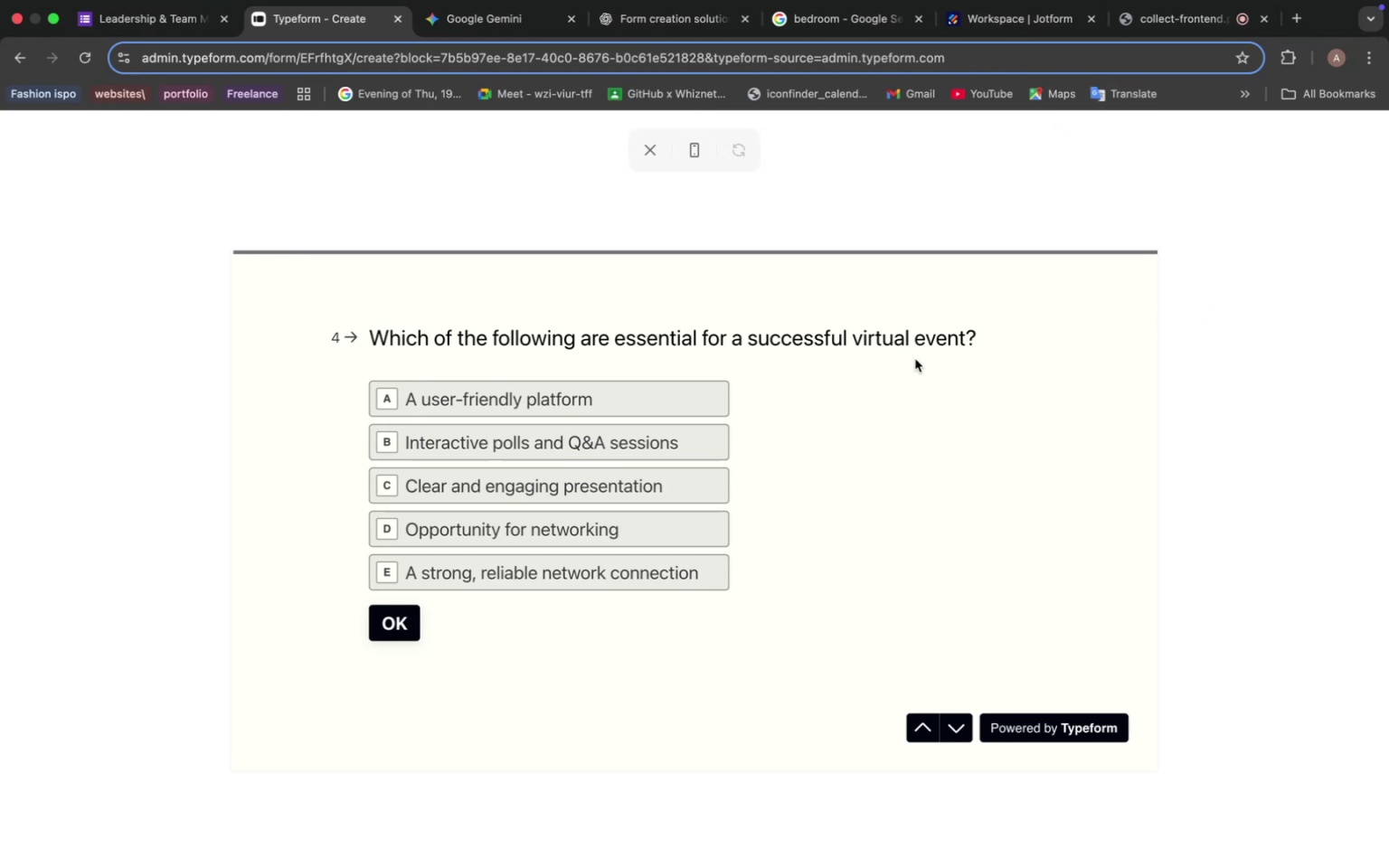 
wait(38.55)
 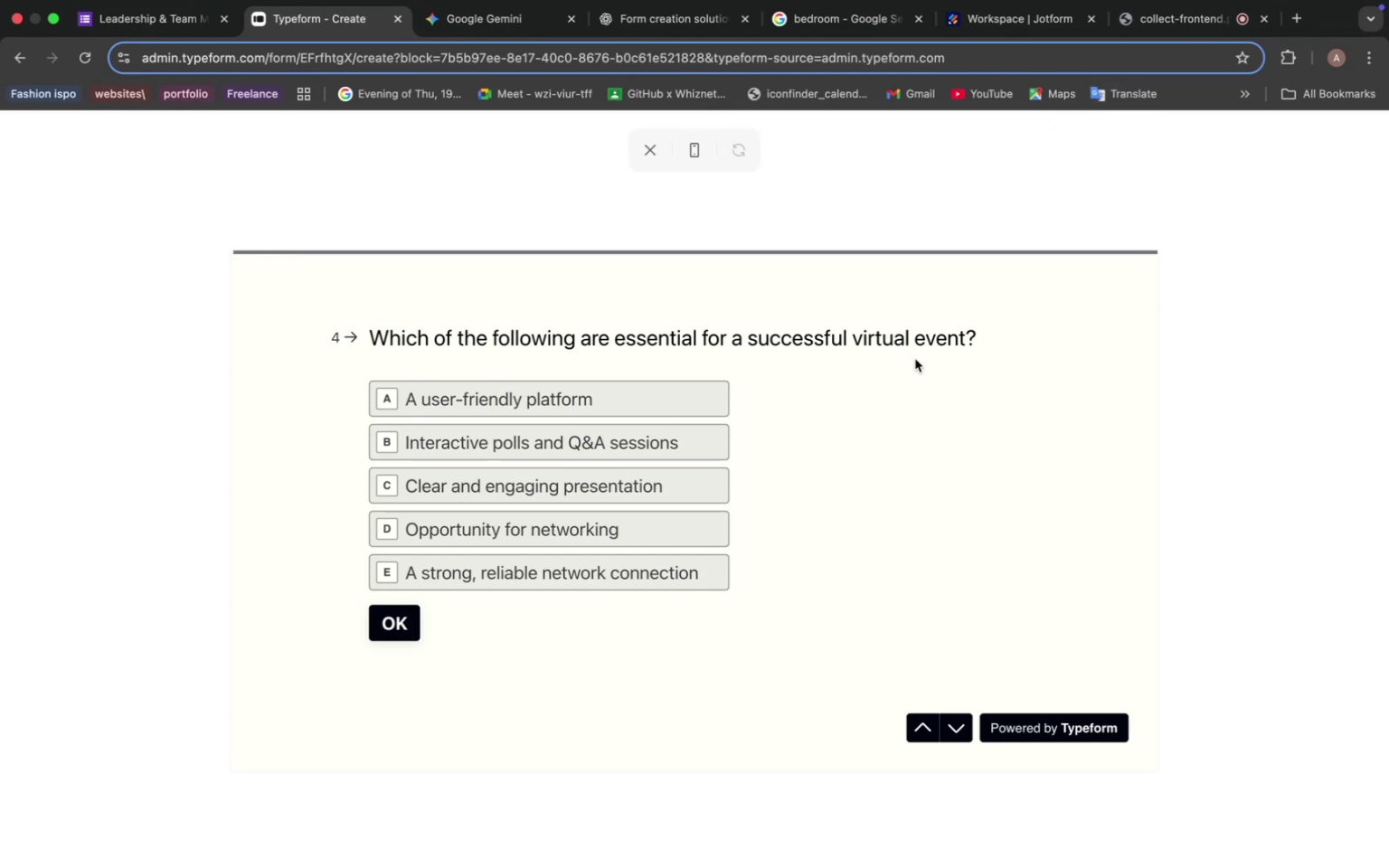 
scroll: coordinate [827, 533], scroll_direction: down, amount: 2.0
 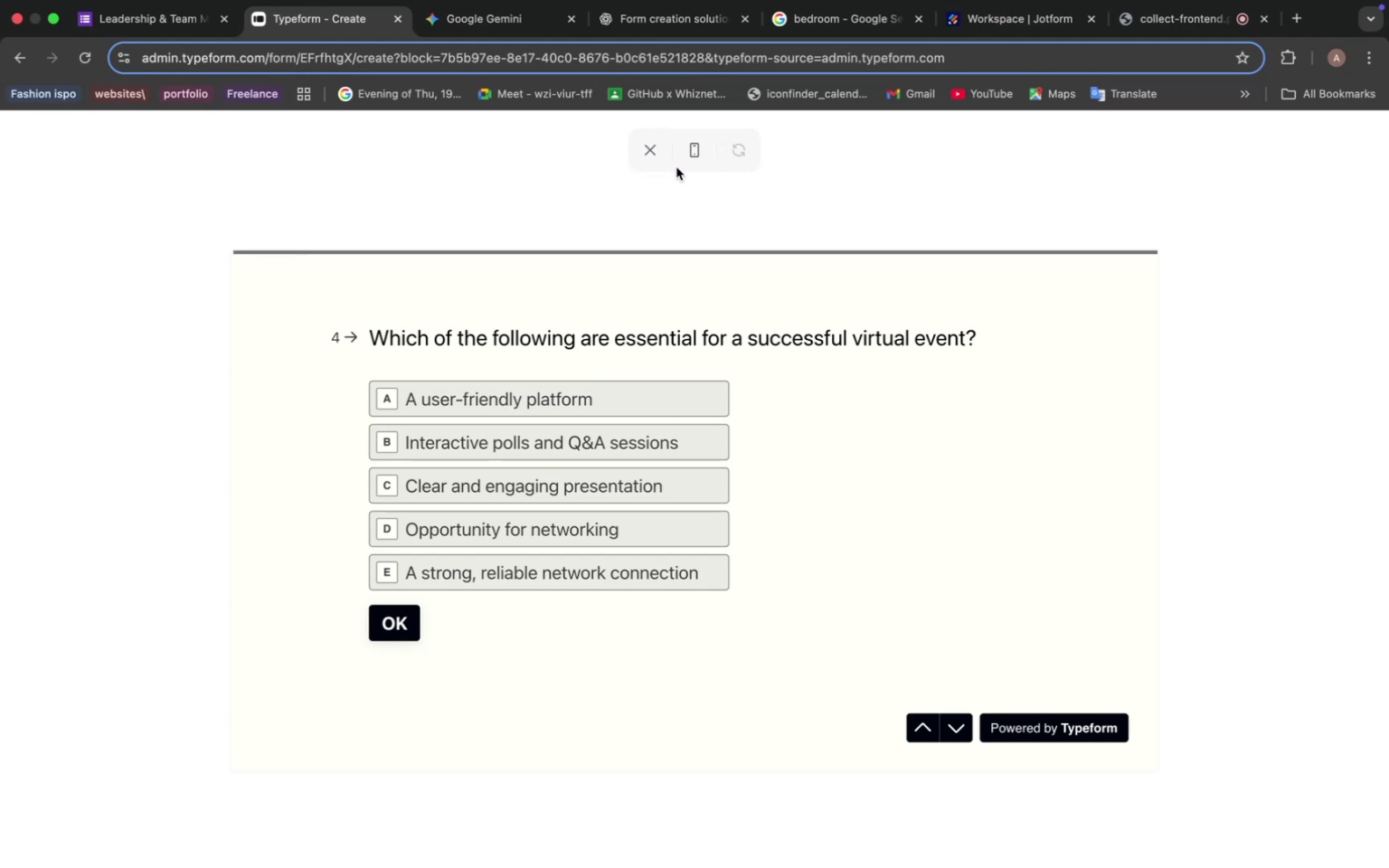 
wait(24.06)
 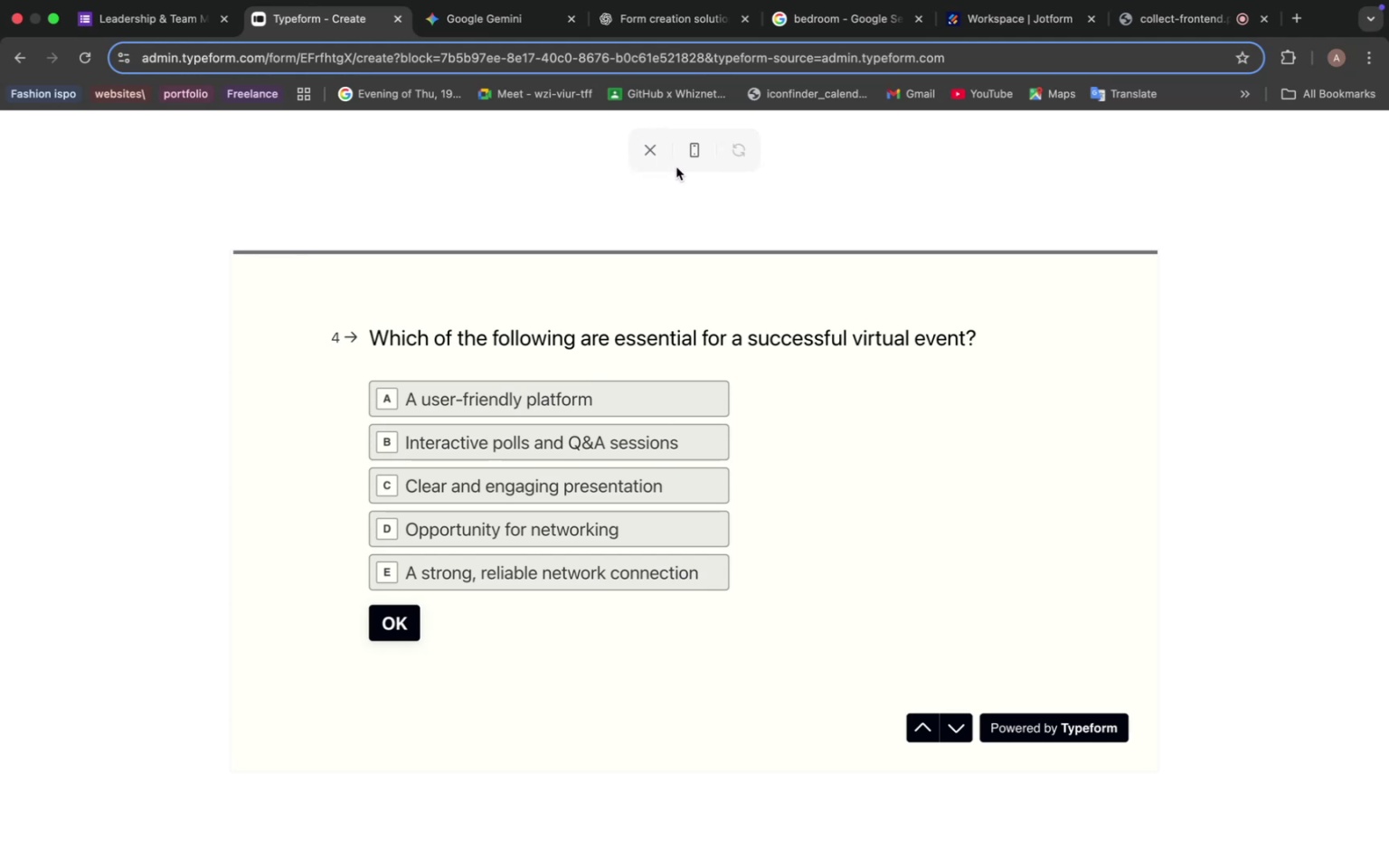 
left_click([657, 142])
 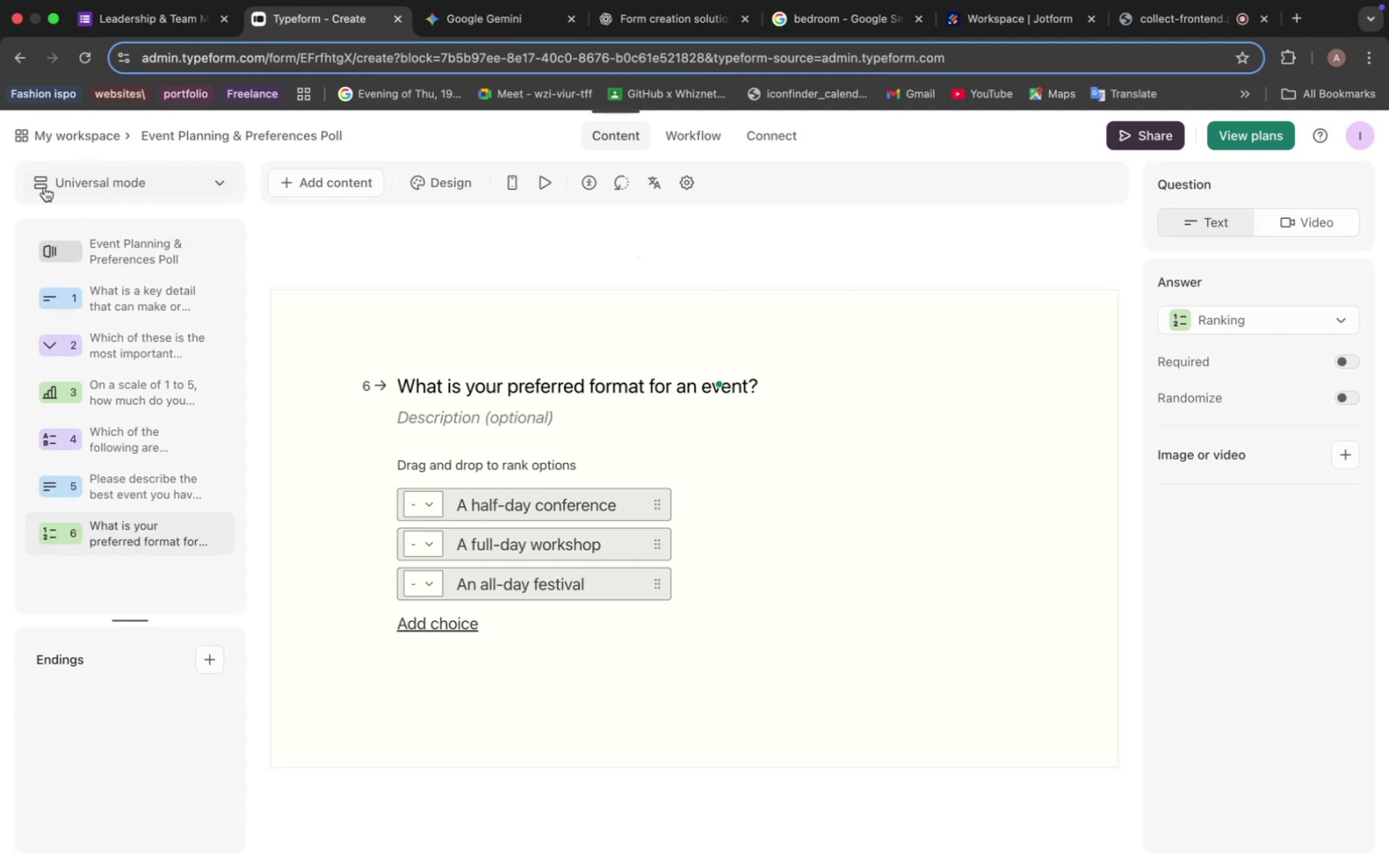 
wait(7.5)
 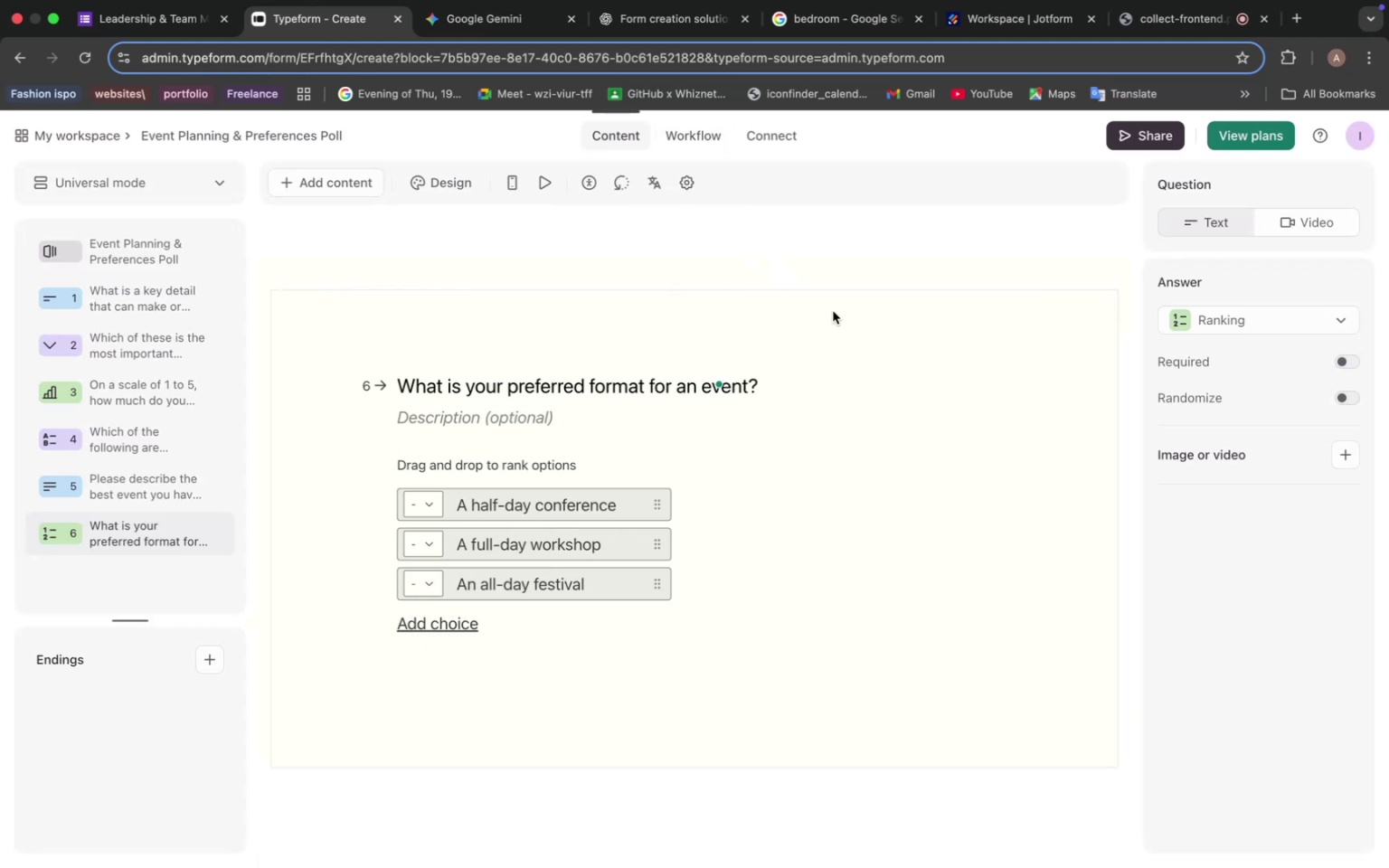 
left_click([120, 242])
 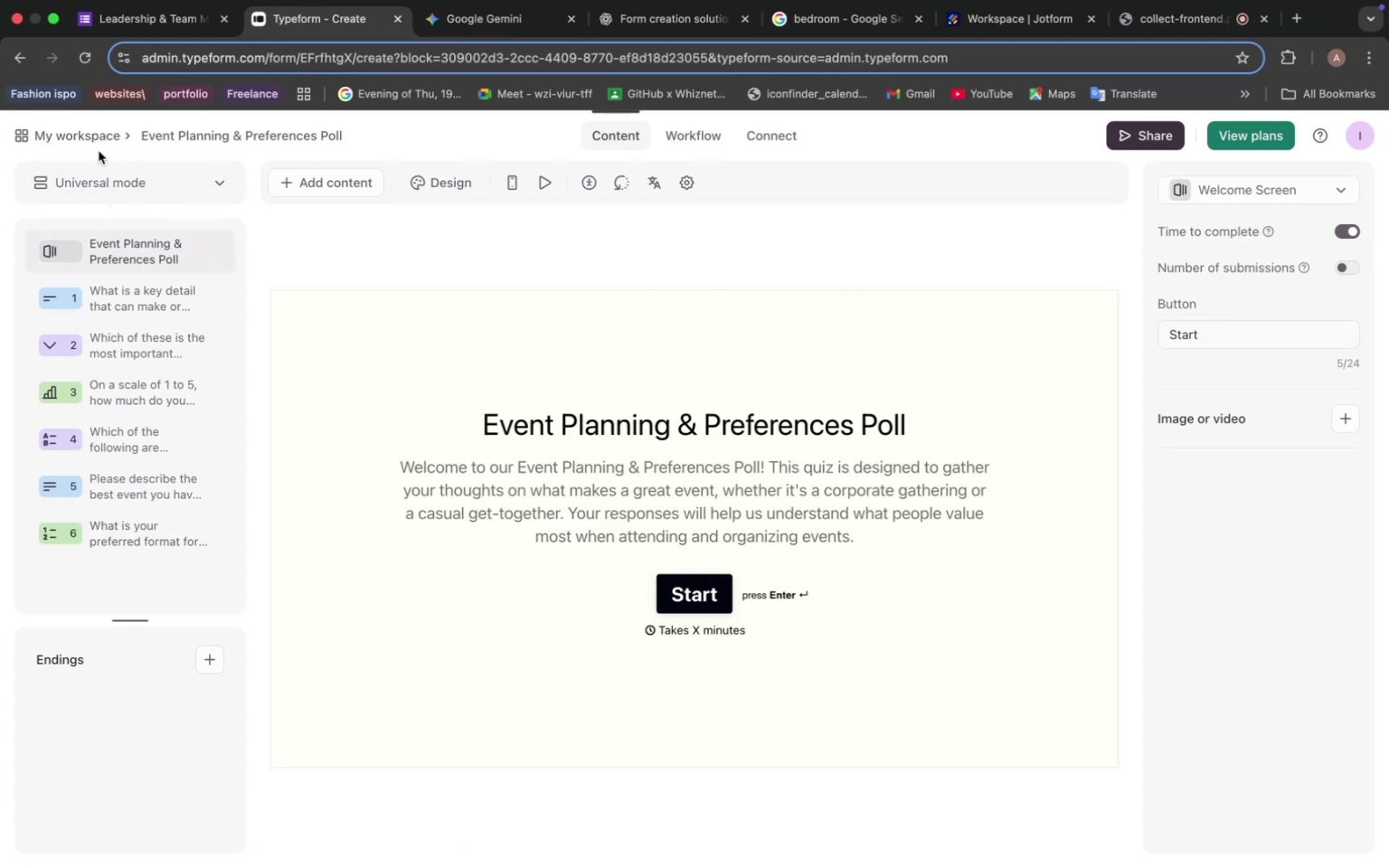 
left_click([91, 136])
 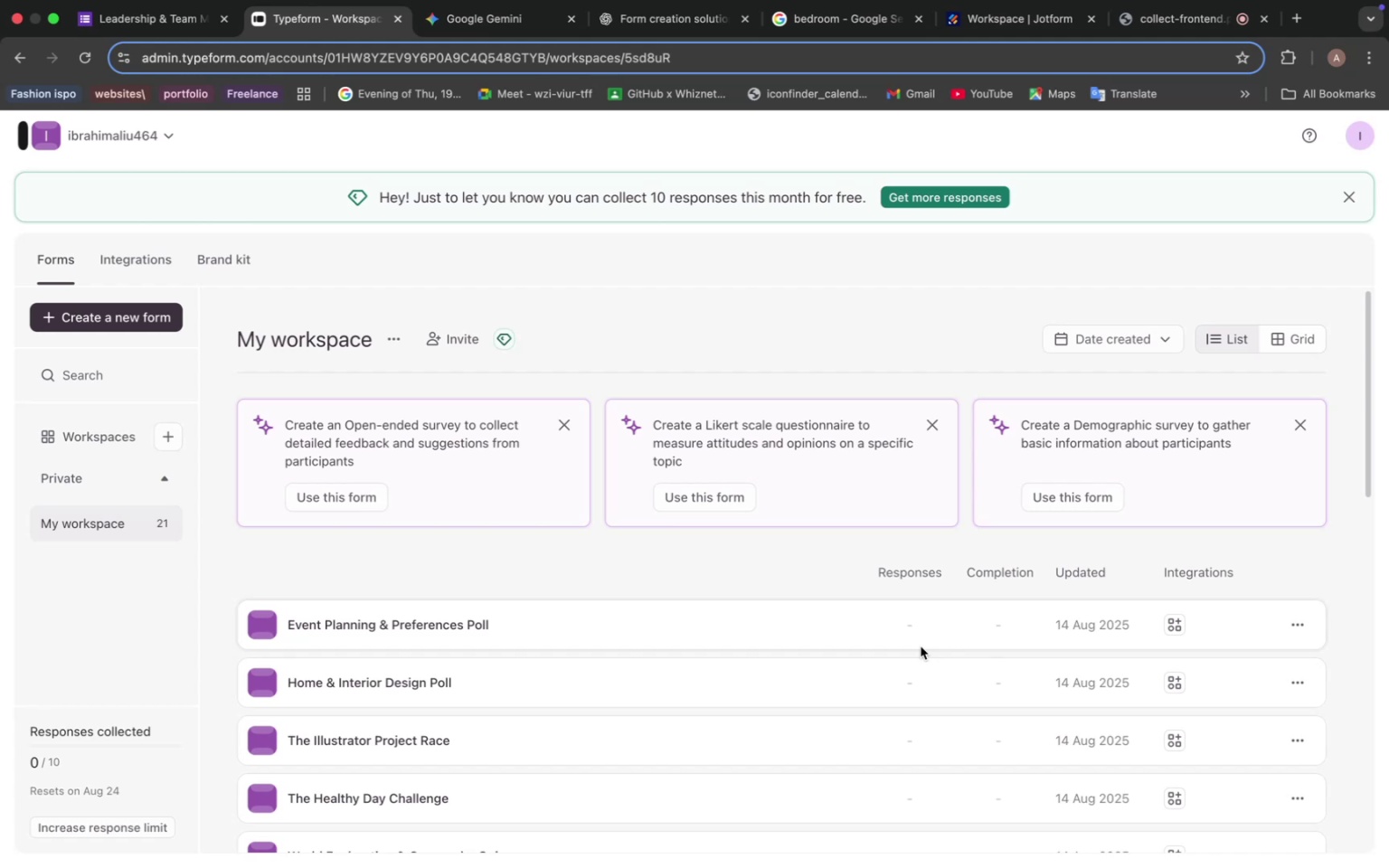 
wait(92.33)
 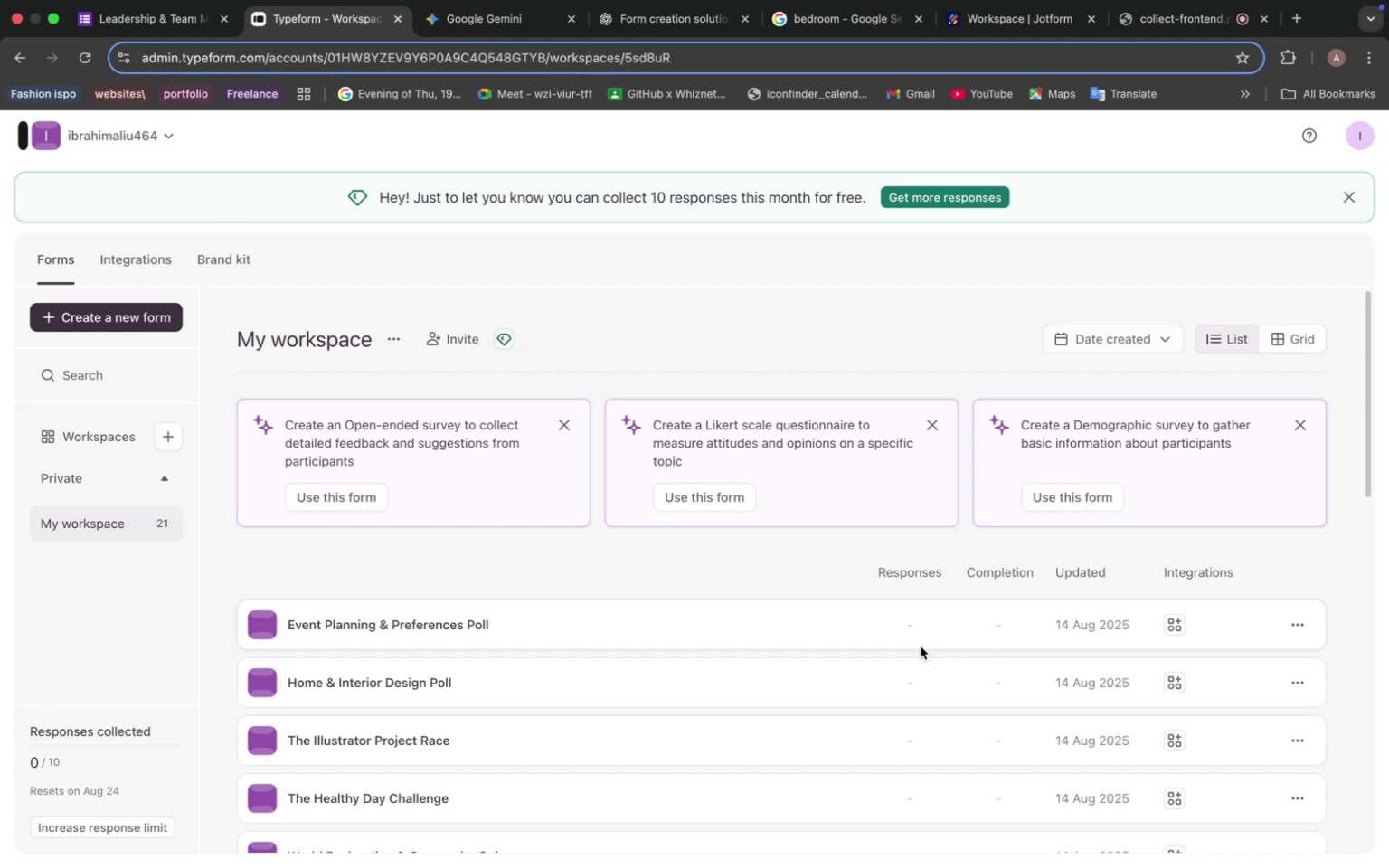 
left_click([159, 21])
 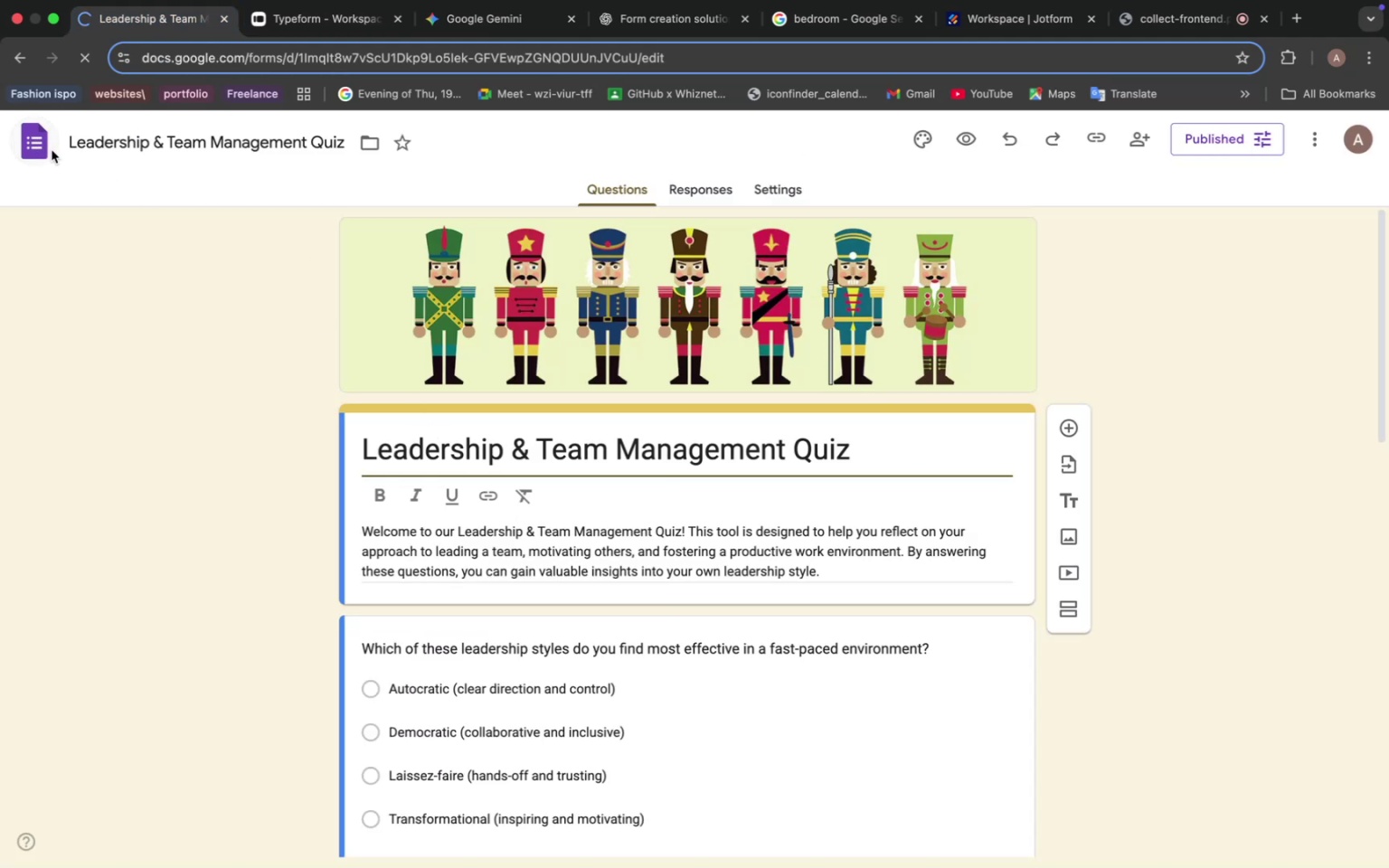 
mouse_move([209, 352])
 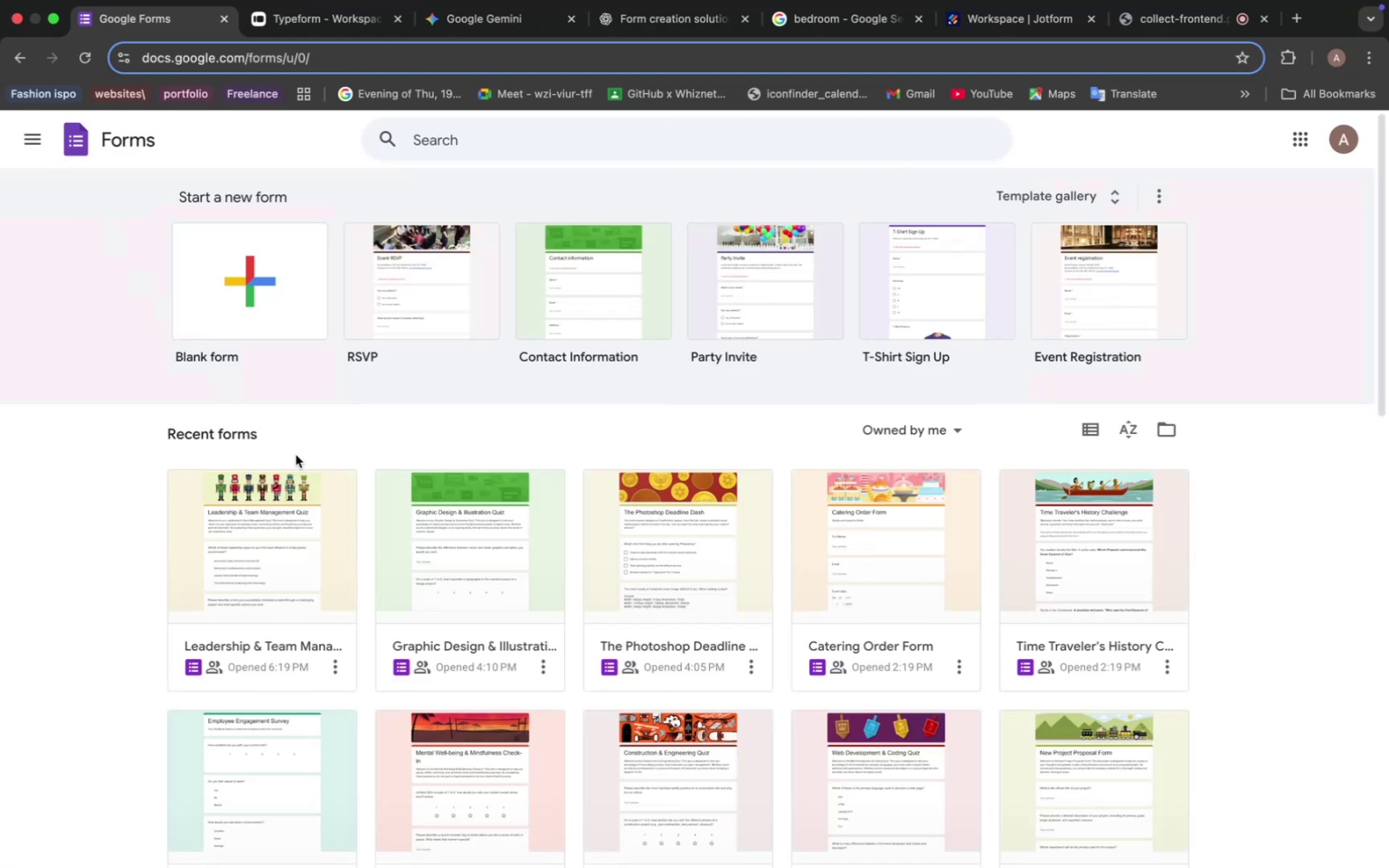 
left_click([471, 21])
 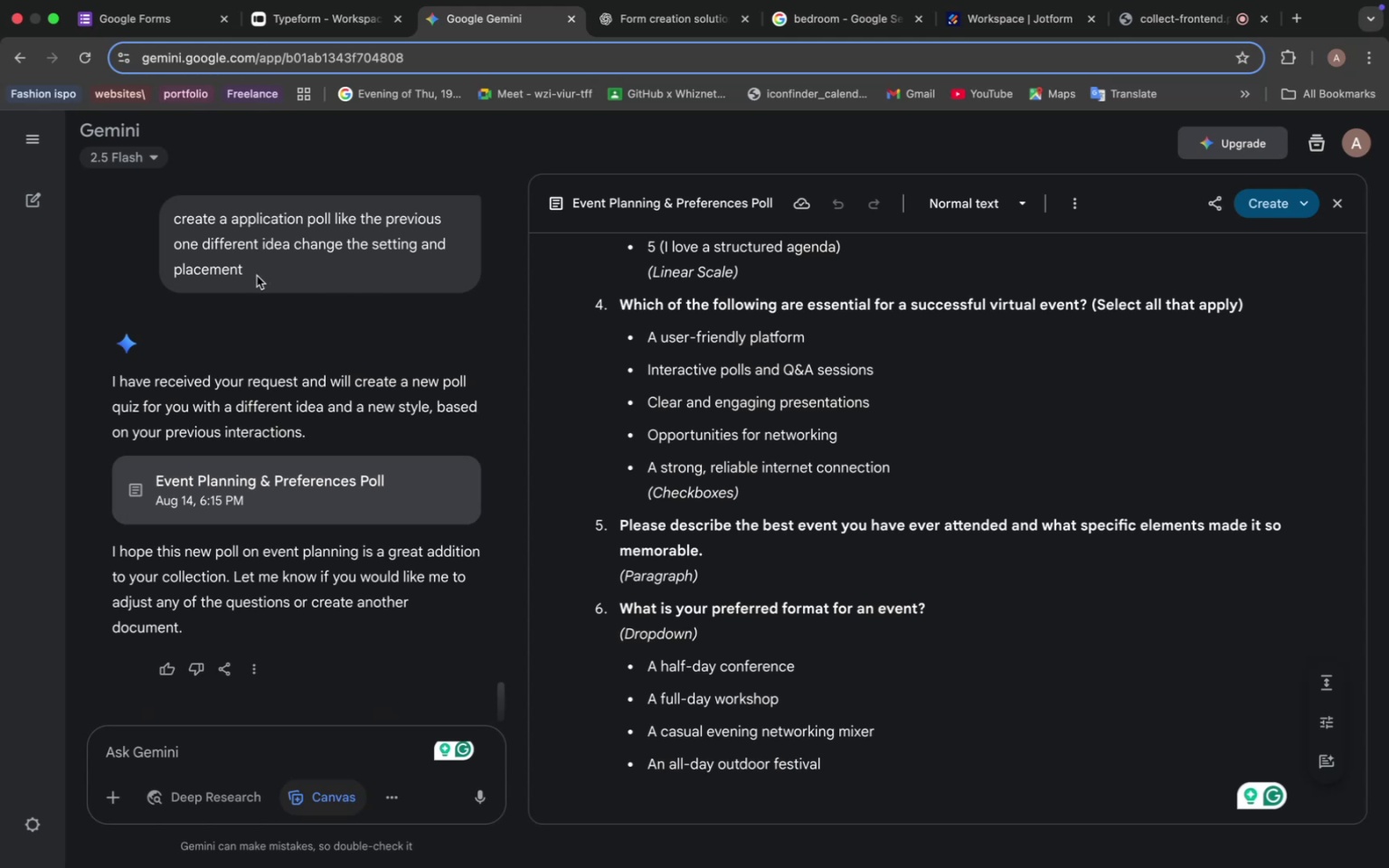 
wait(5.4)
 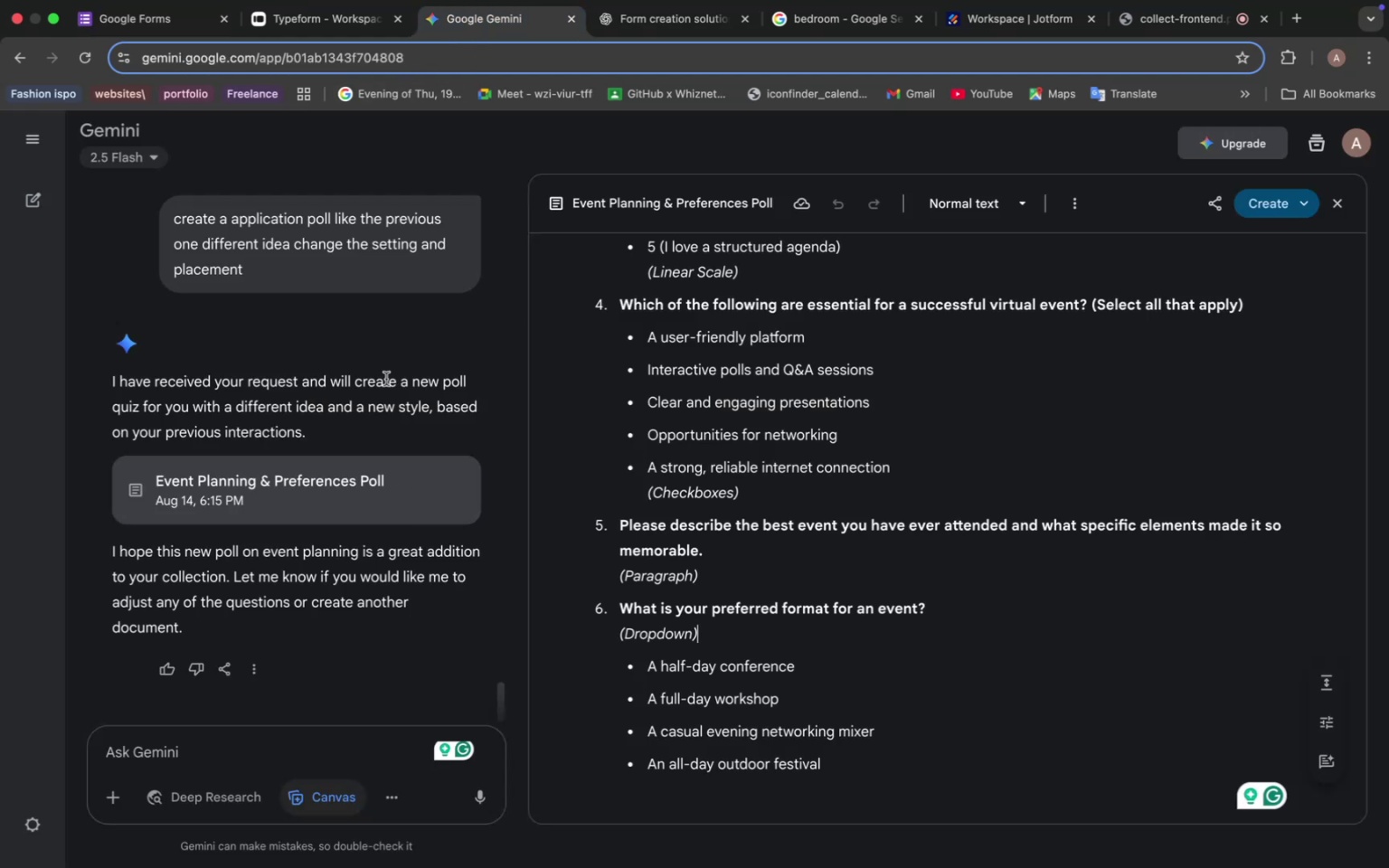 
left_click_drag(start_coordinate=[254, 274], to_coordinate=[164, 222])
 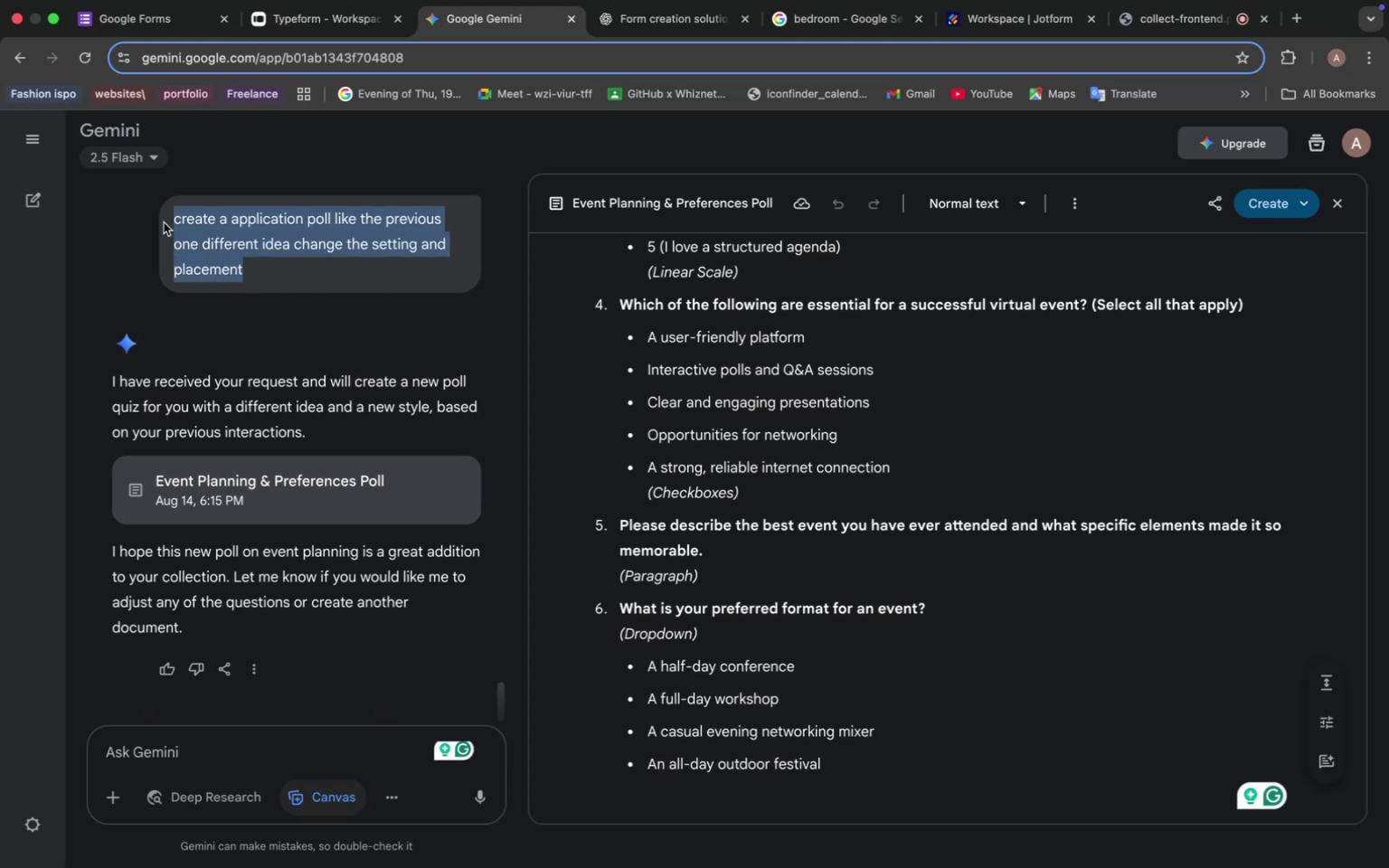 
key(Meta+C)
 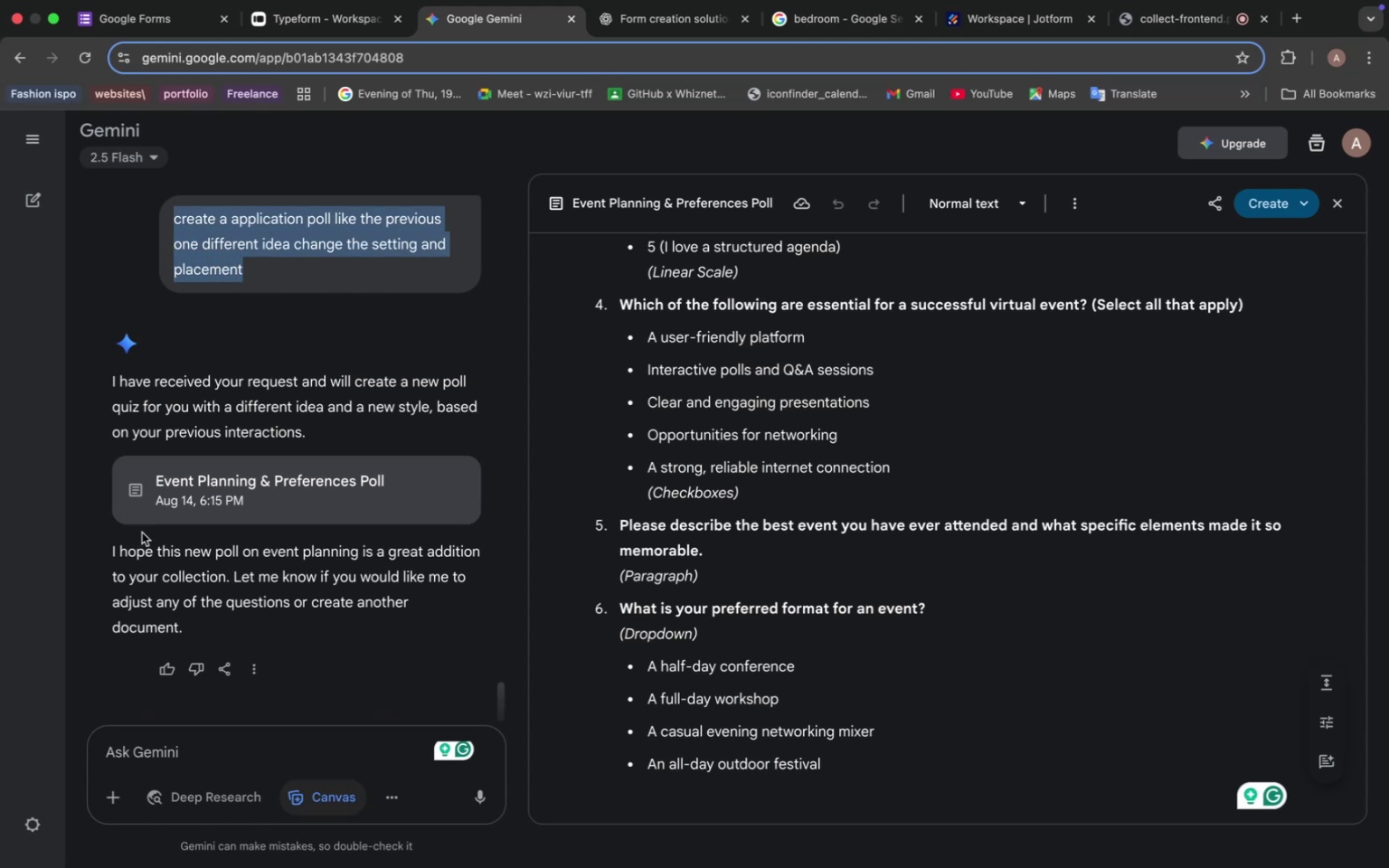 
left_click([167, 745])
 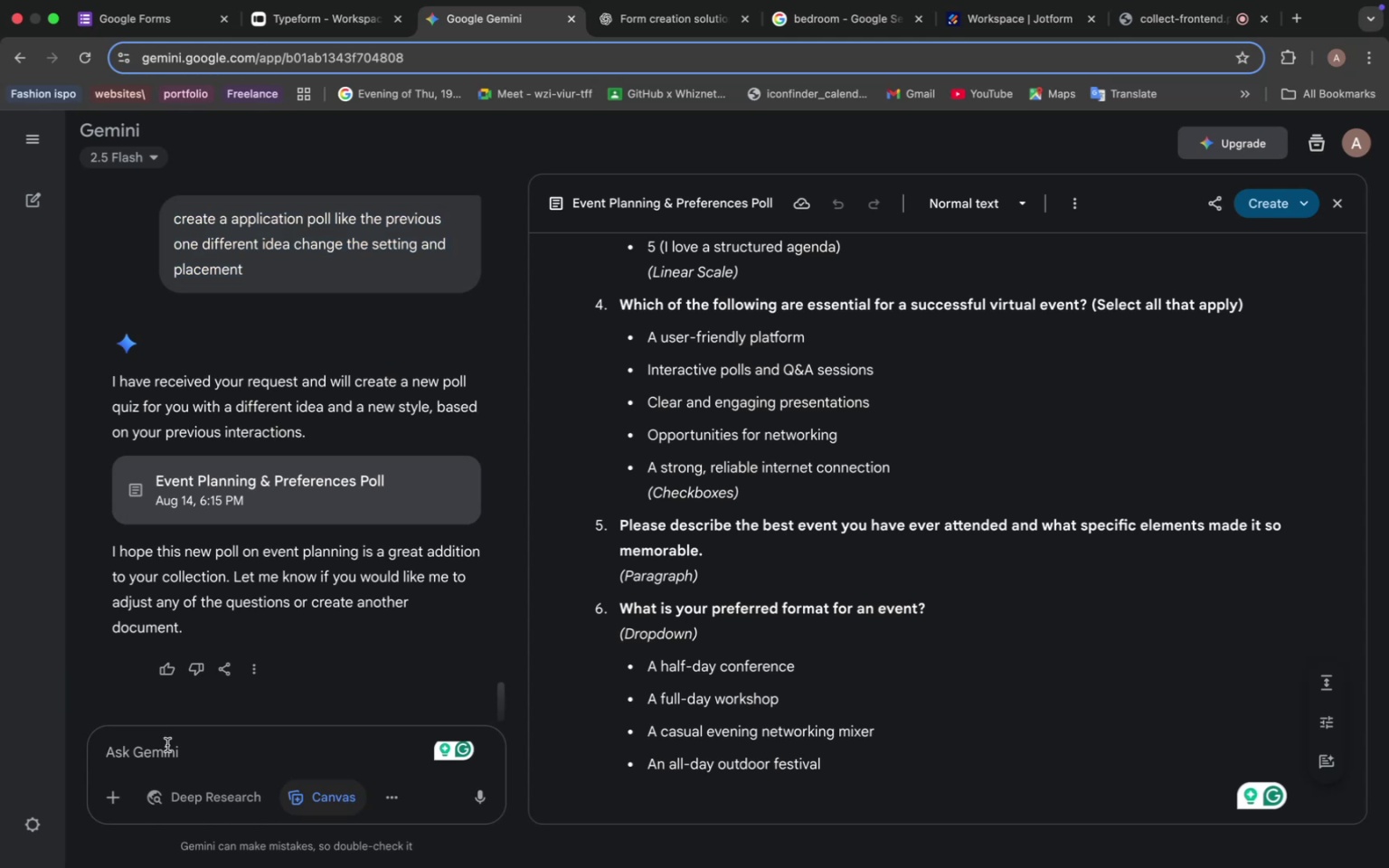 
key(Meta+V)
 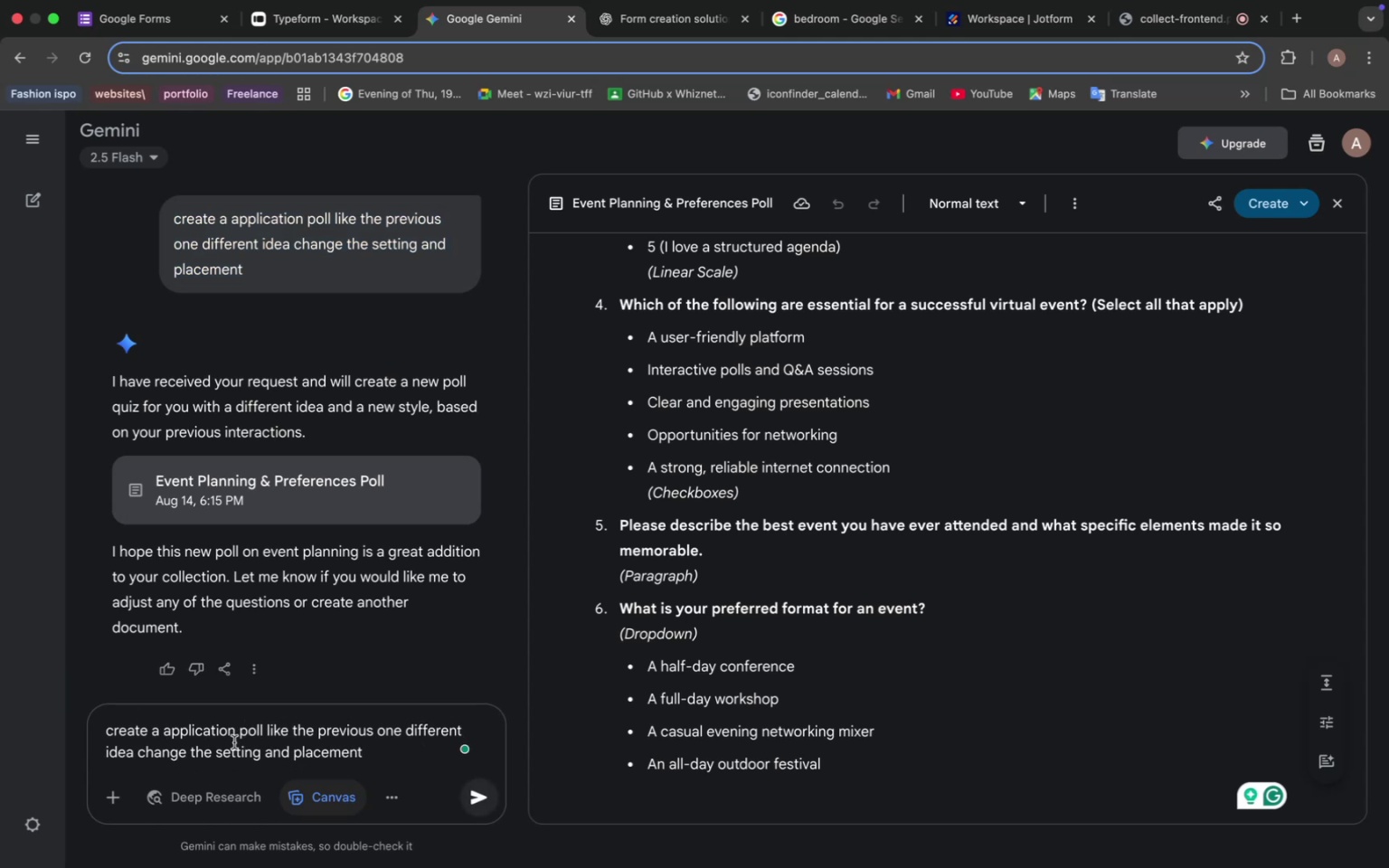 
wait(10.08)
 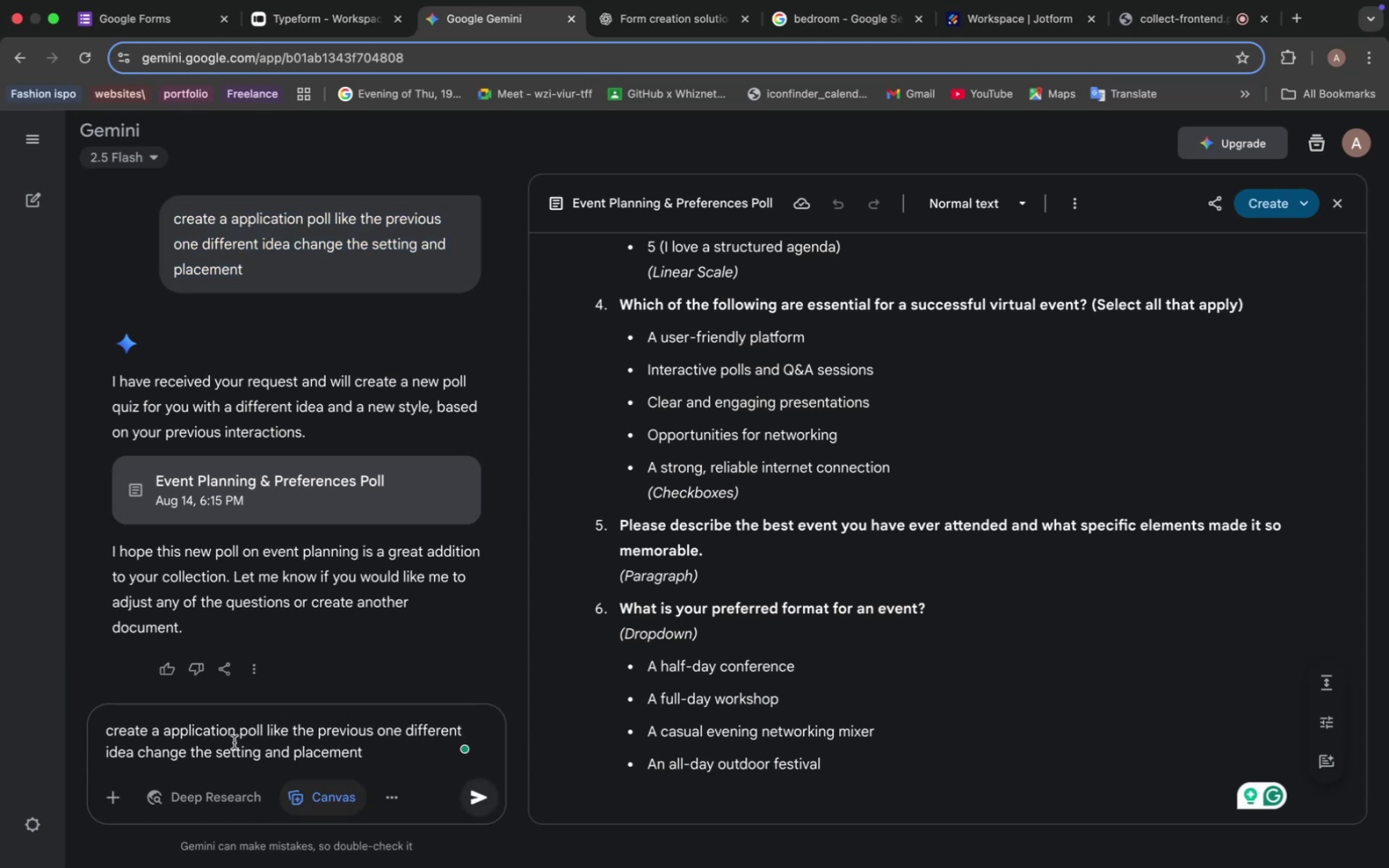 
left_click_drag(start_coordinate=[238, 734], to_coordinate=[173, 720])
 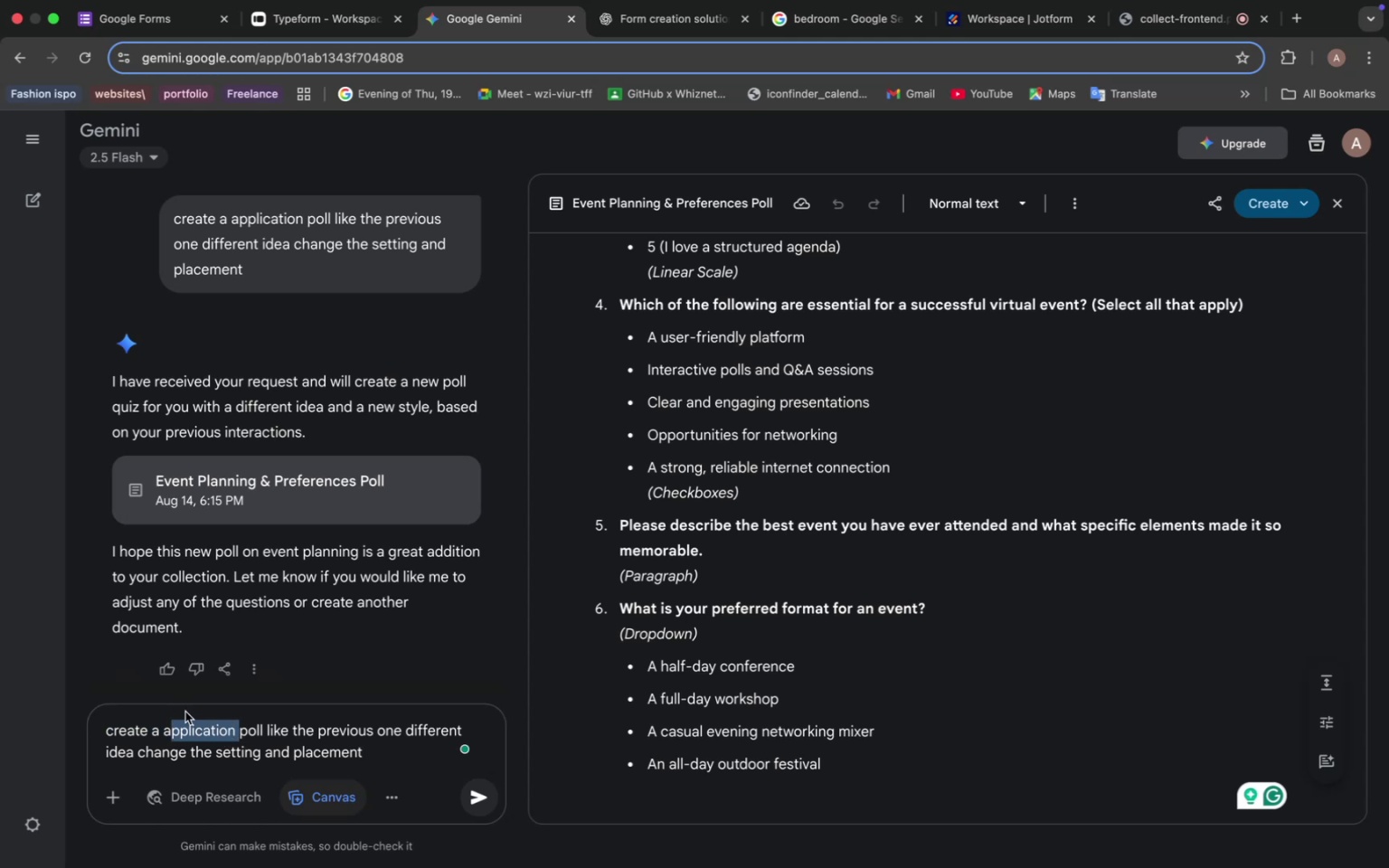 
key(Backspace)
key(Backspace)
type(feedback )
 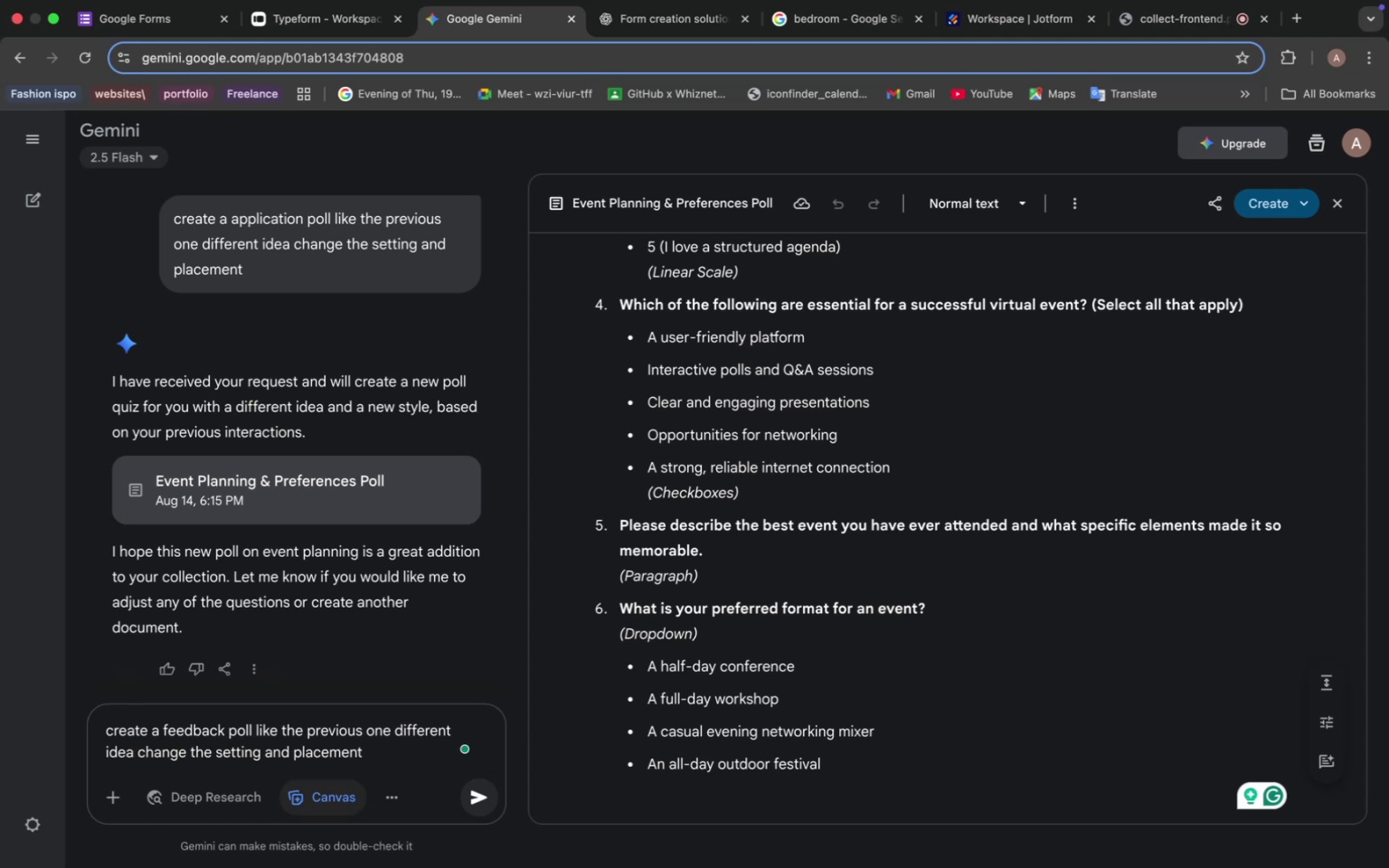 
key(Enter)
 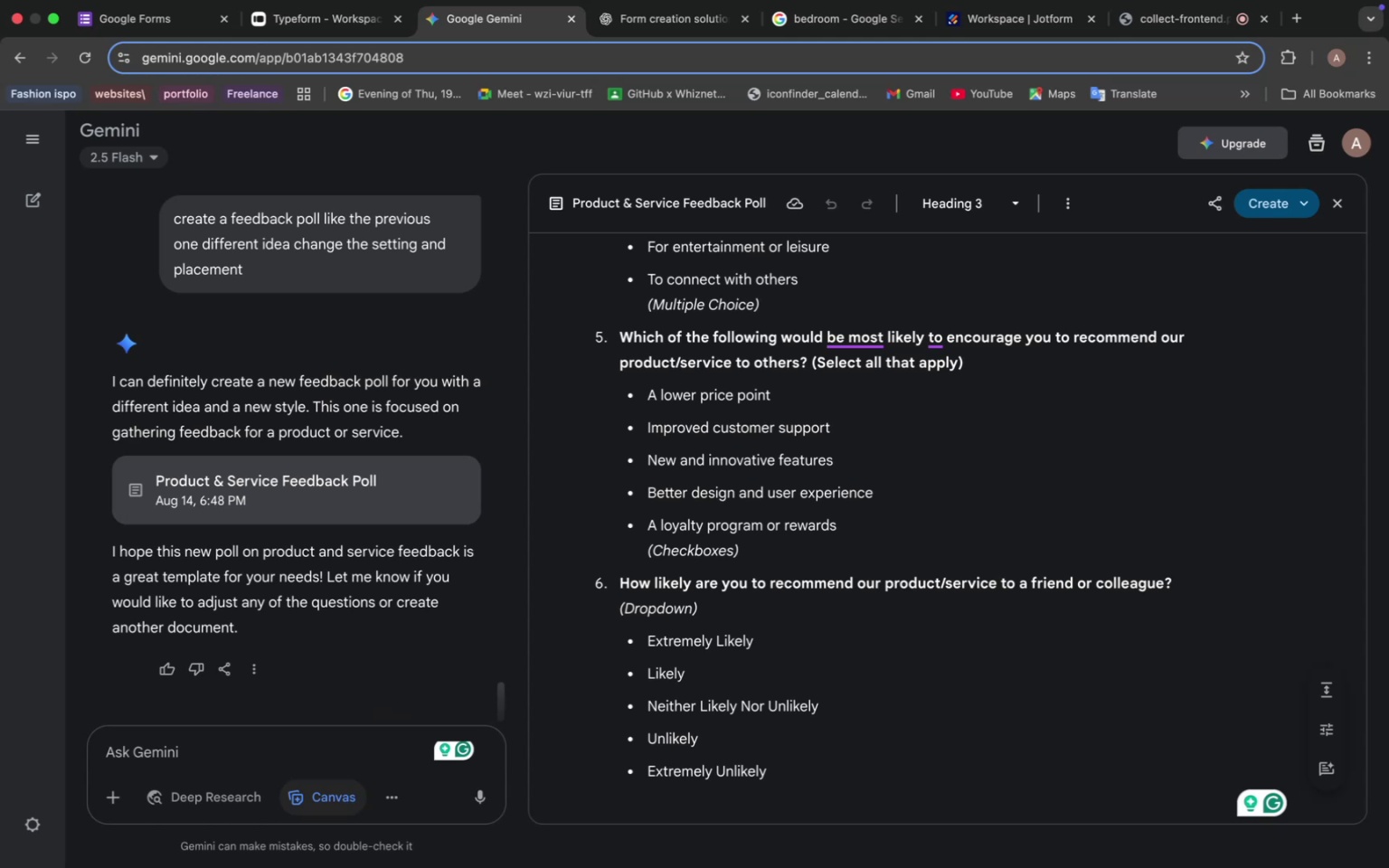 
wait(29.56)
 